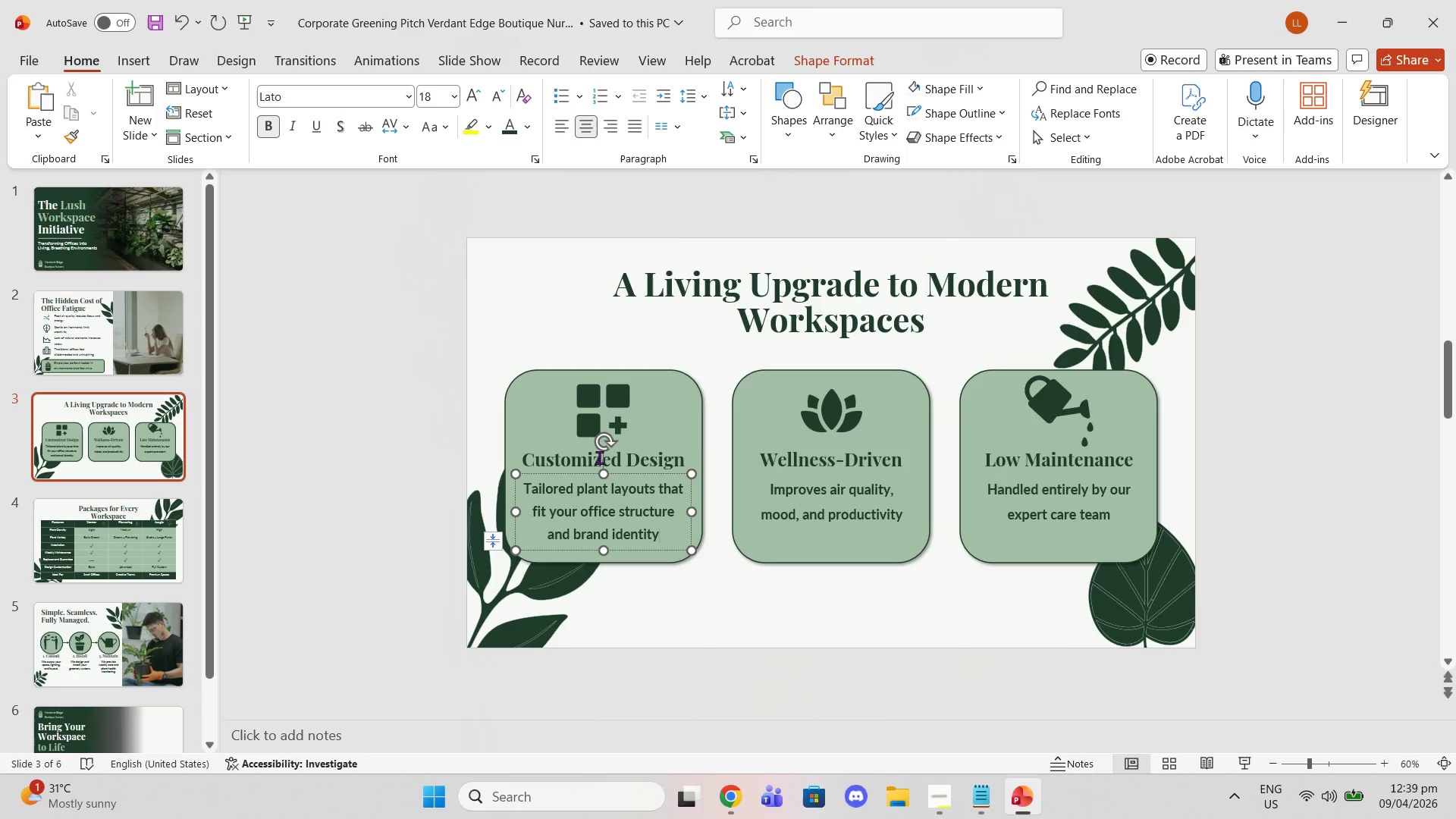 
key(Period)
 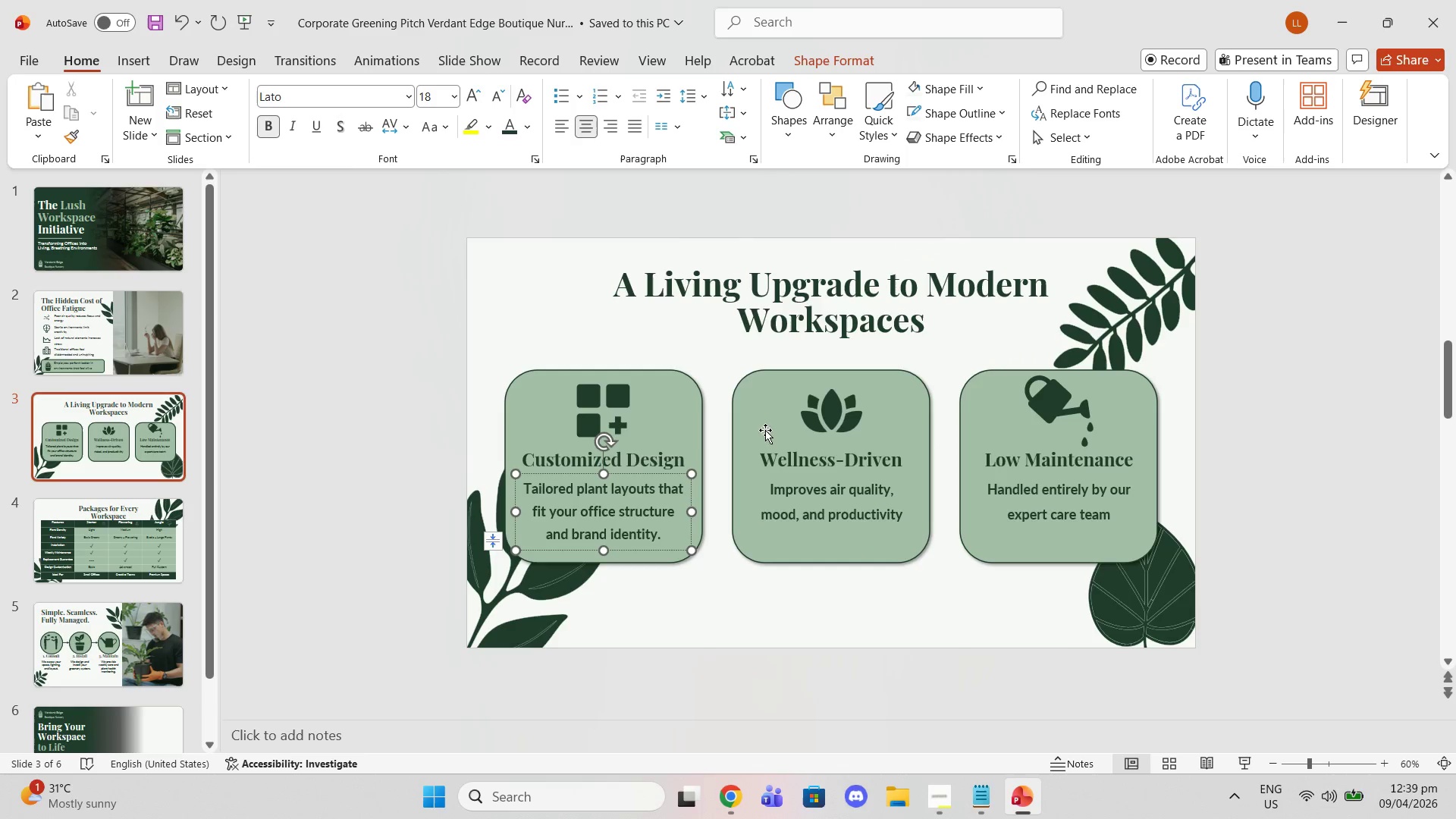 
left_click([854, 507])
 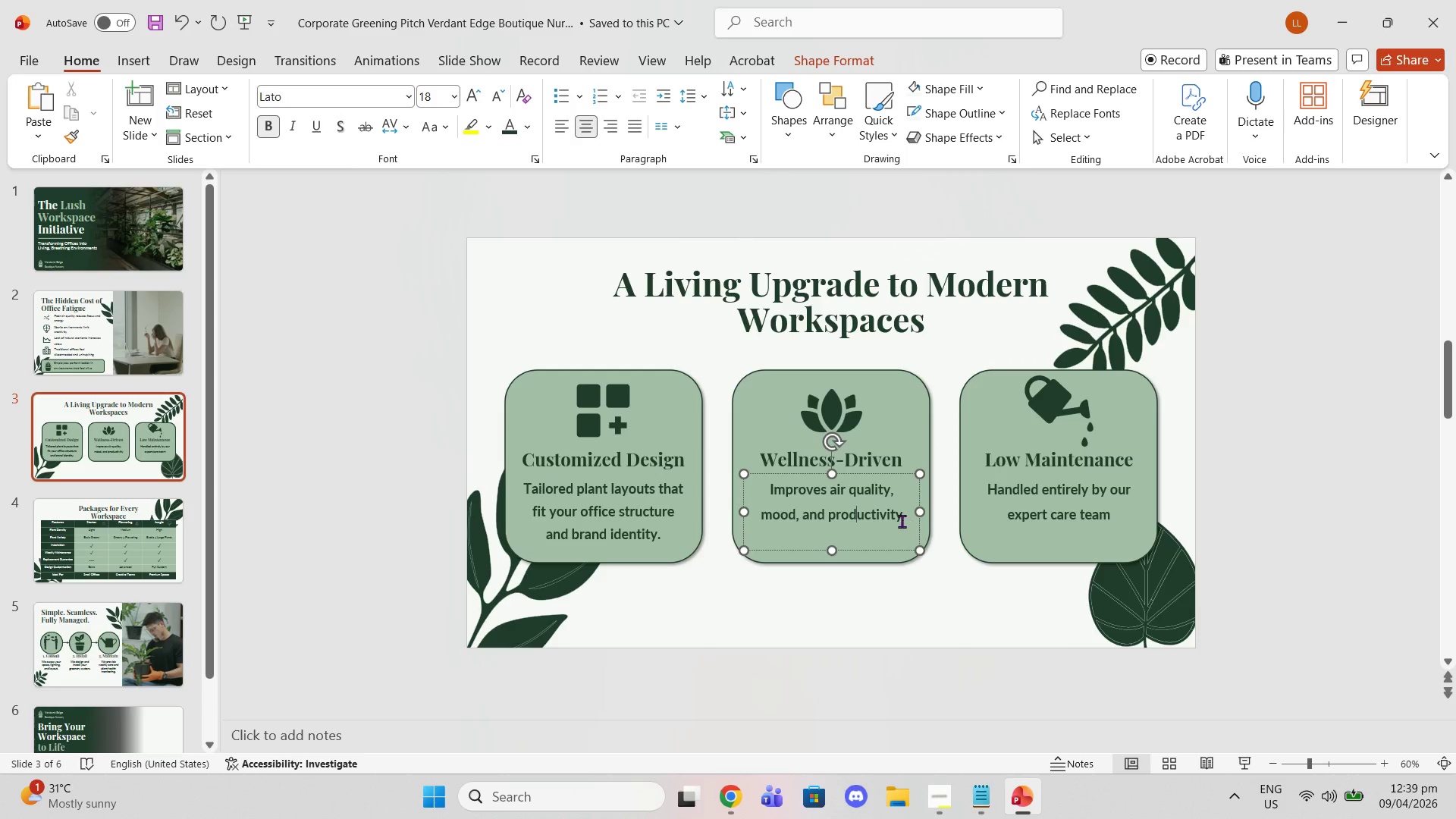 
left_click([901, 521])
 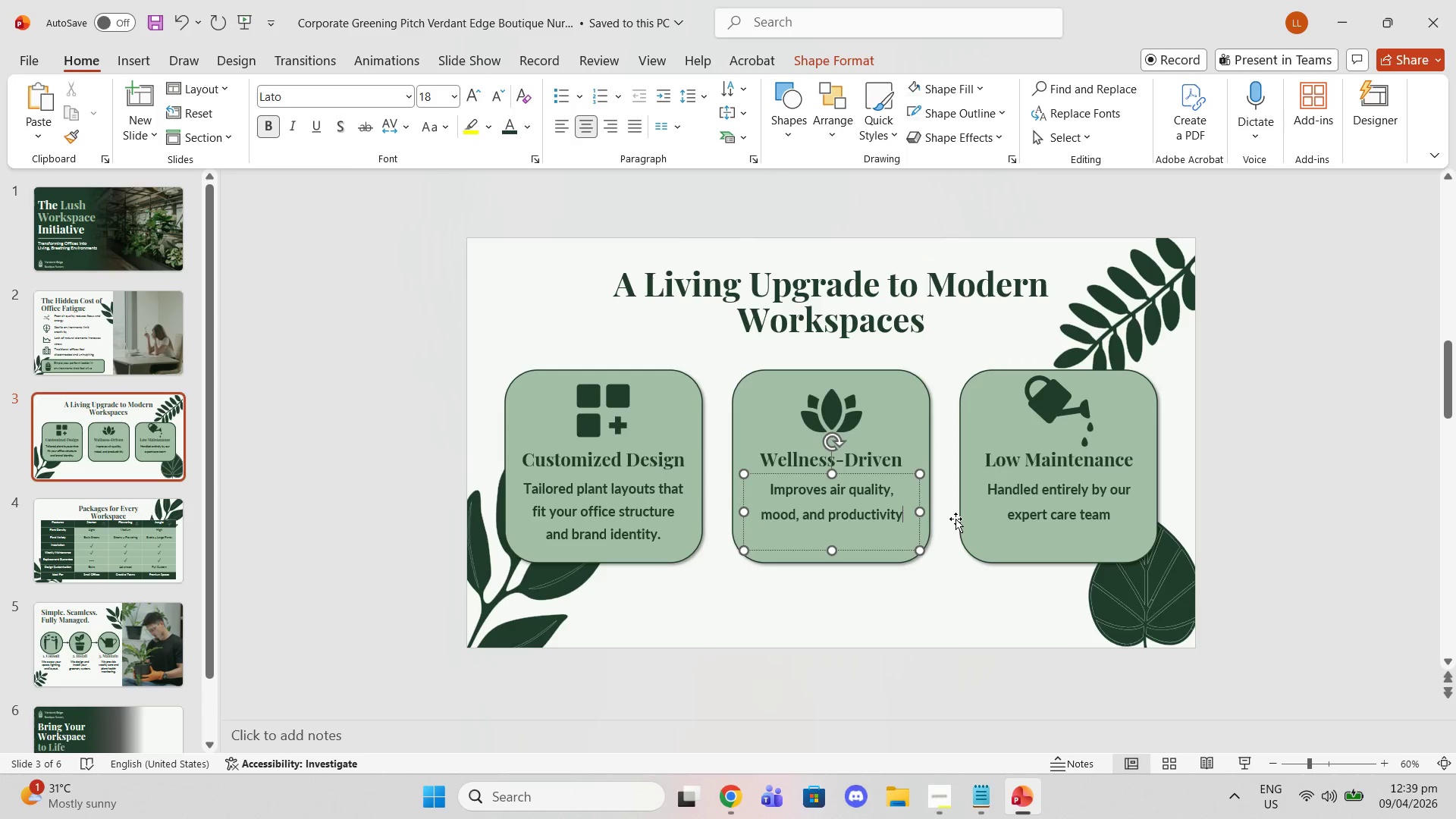 
key(Period)
 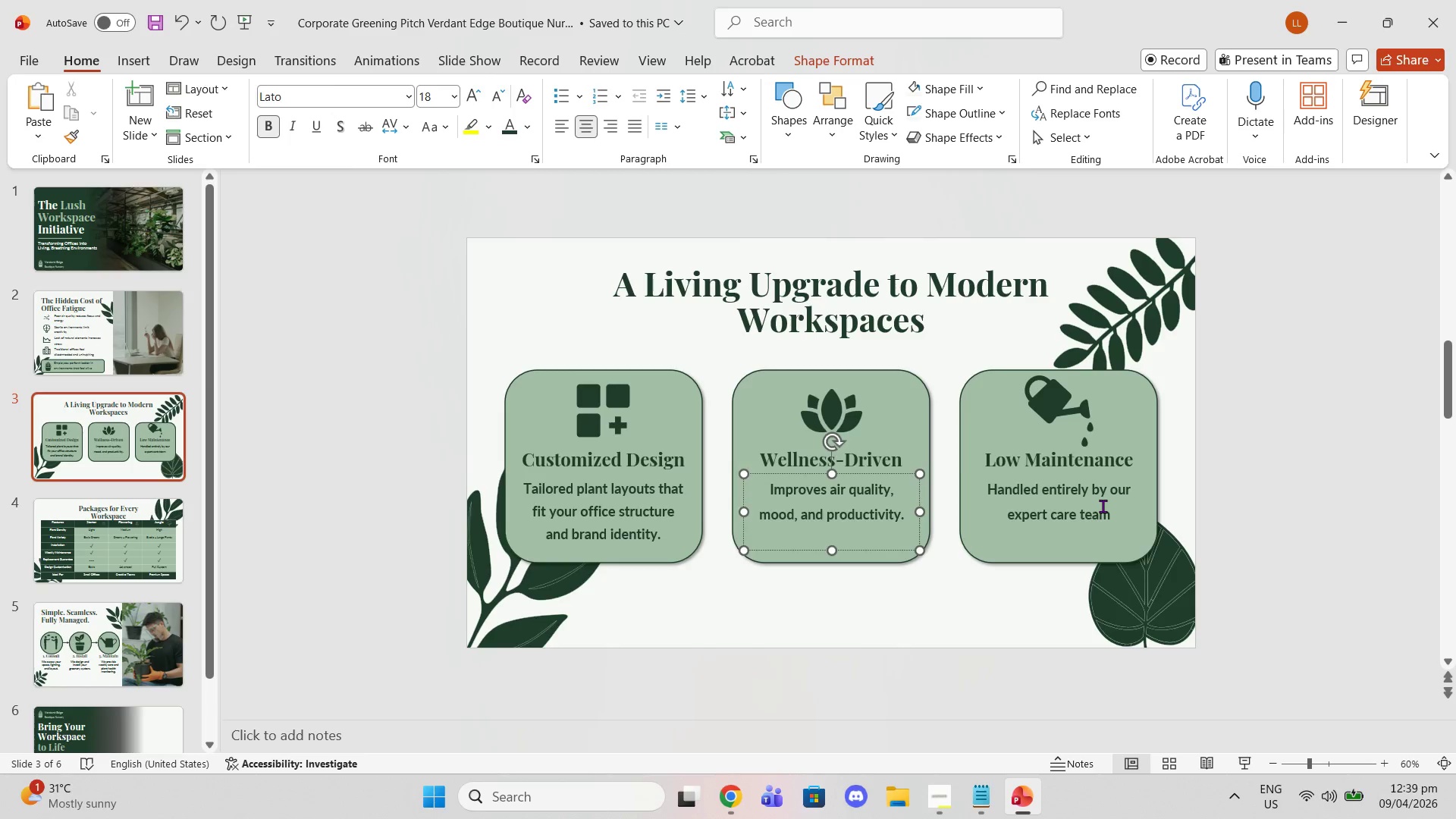 
double_click([1119, 512])
 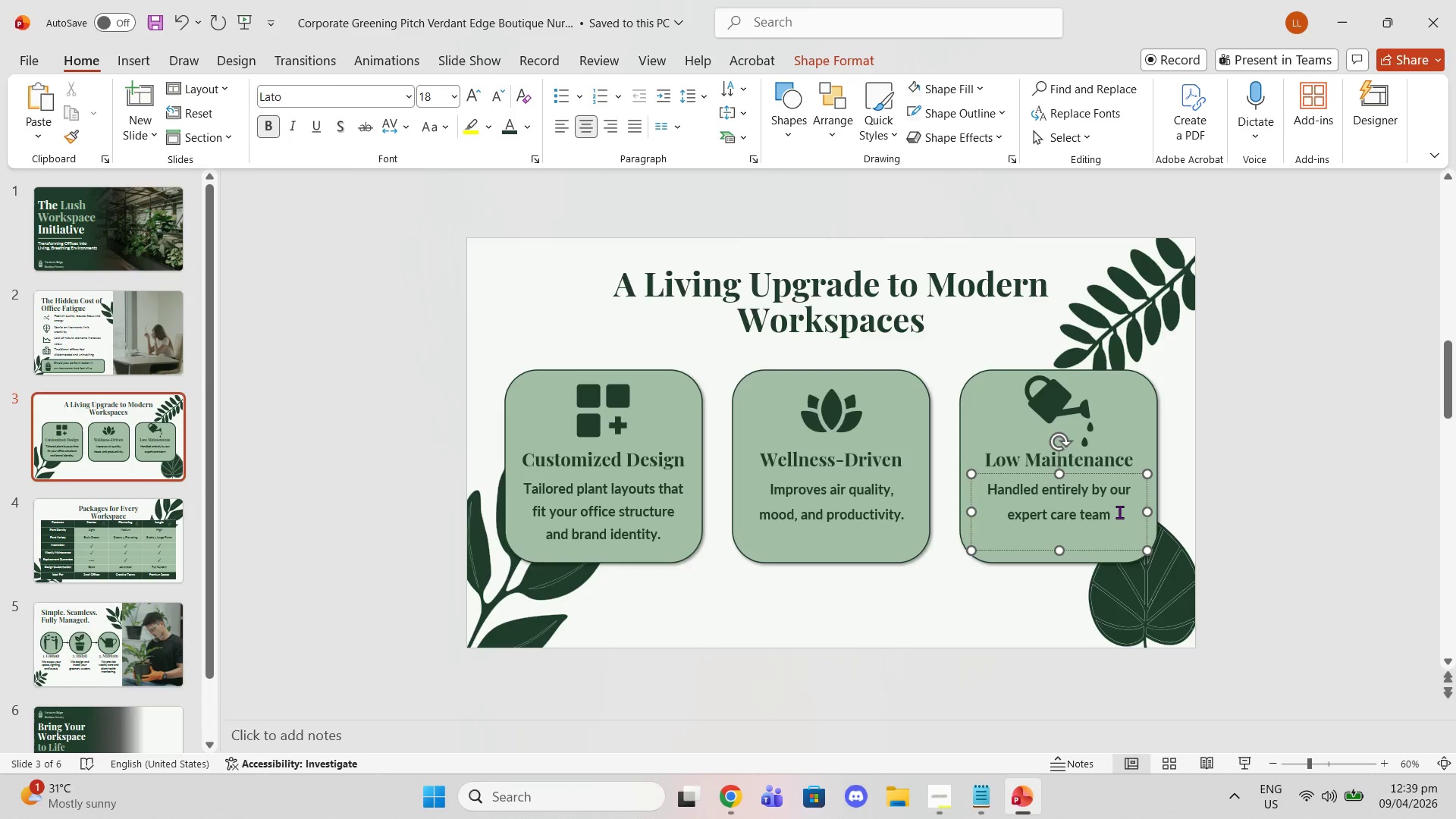 
key(Period)
 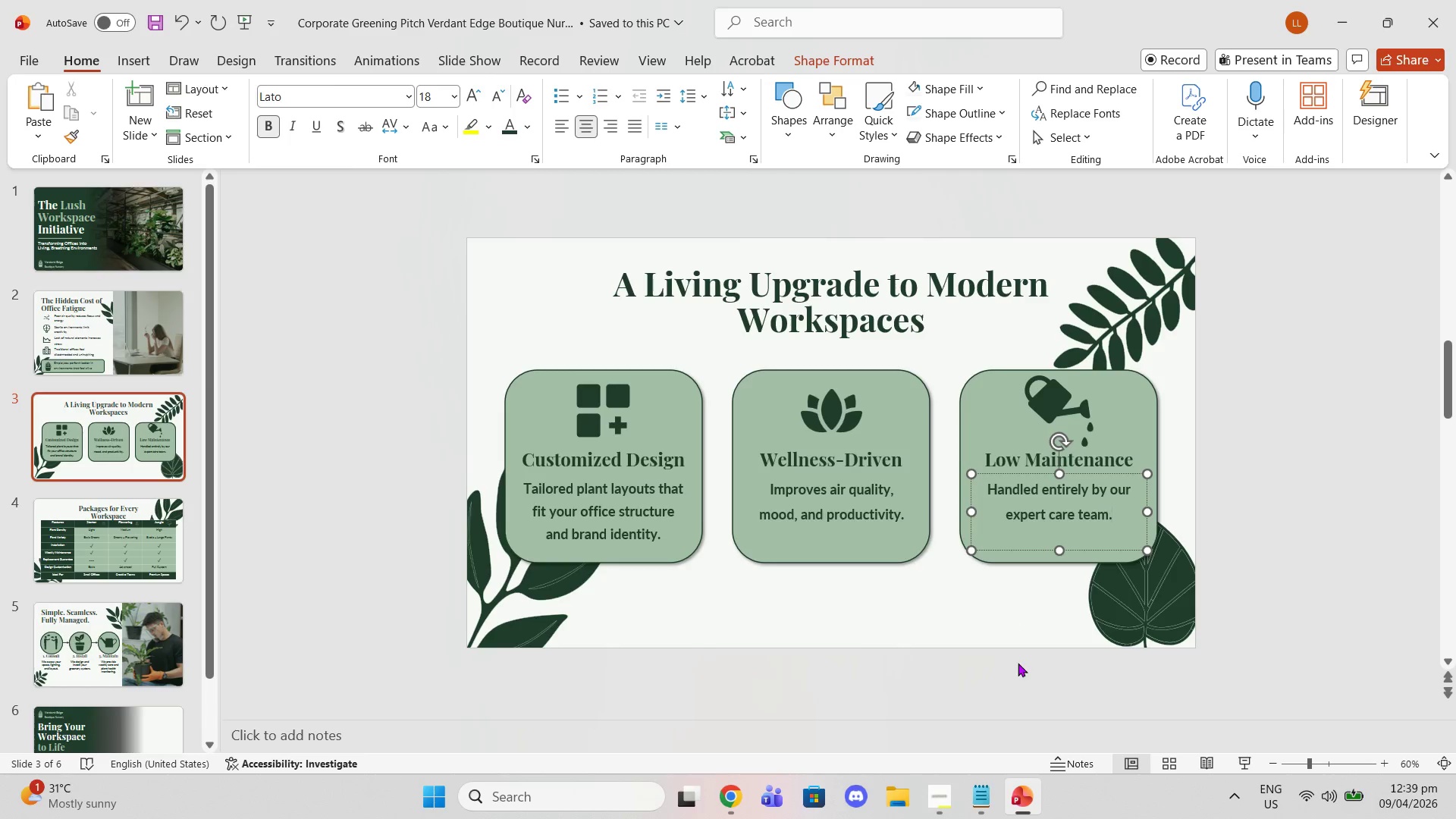 
left_click([1020, 667])
 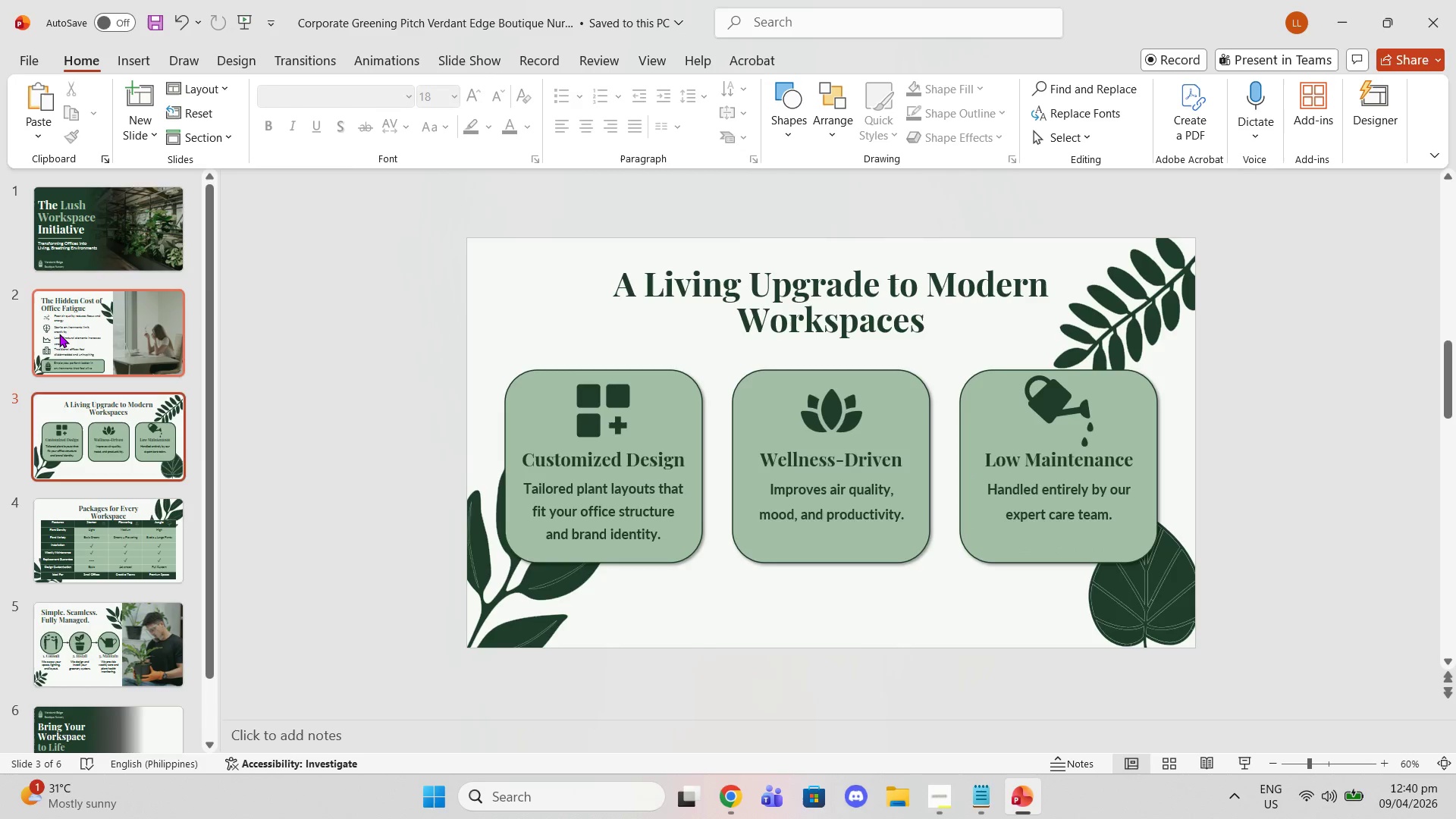 
left_click([59, 334])
 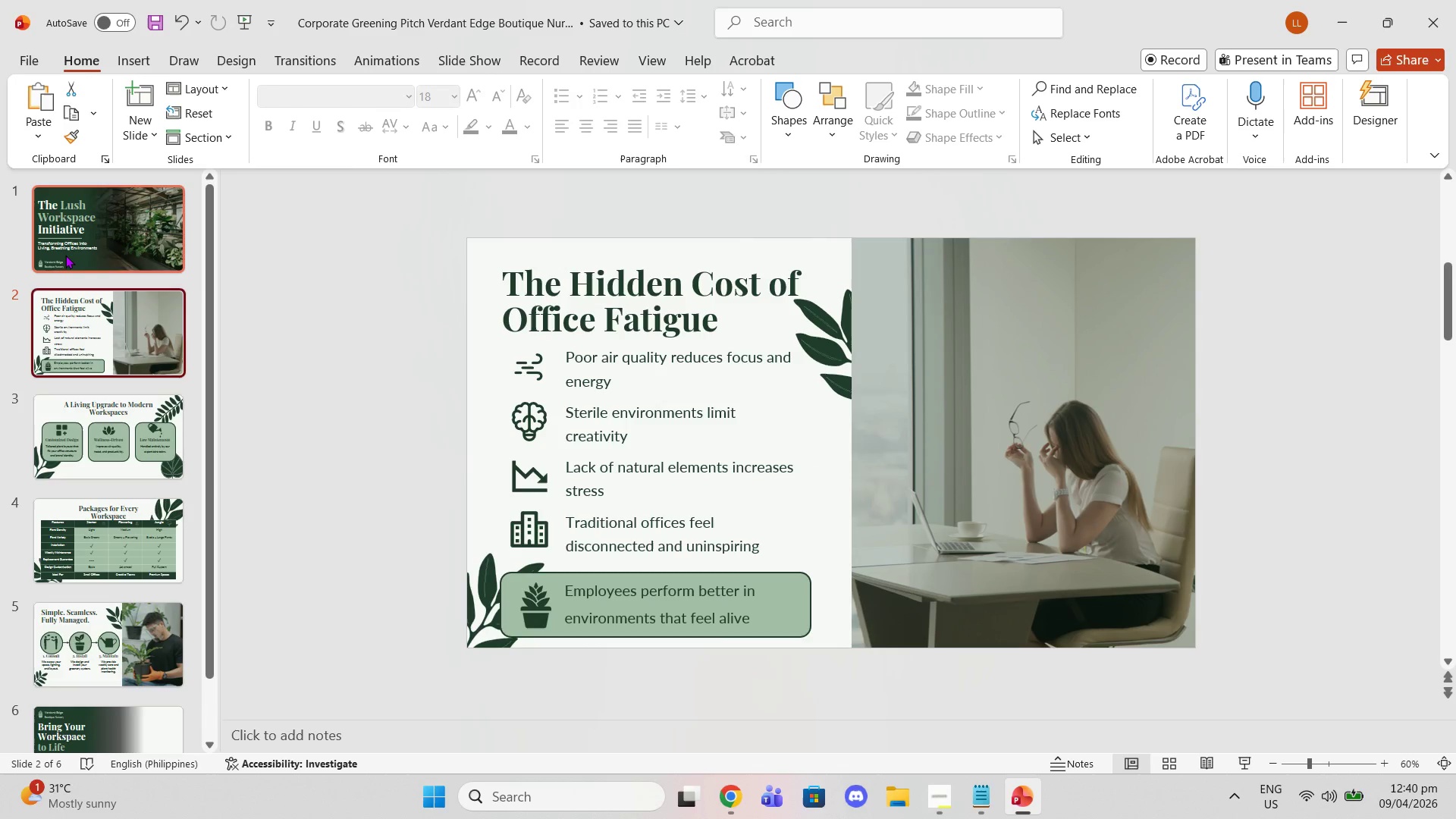 
left_click([65, 255])
 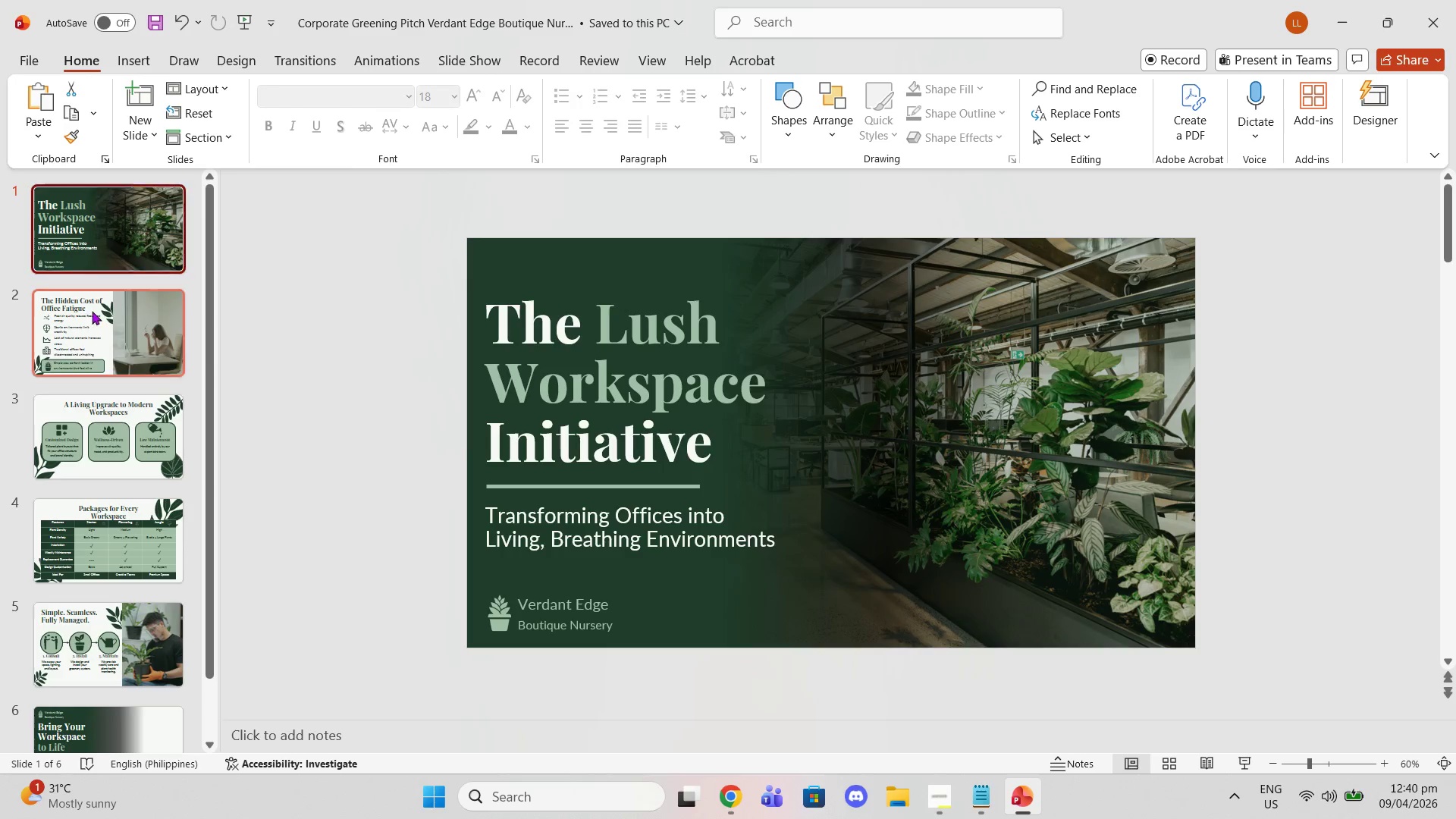 
left_click([92, 311])
 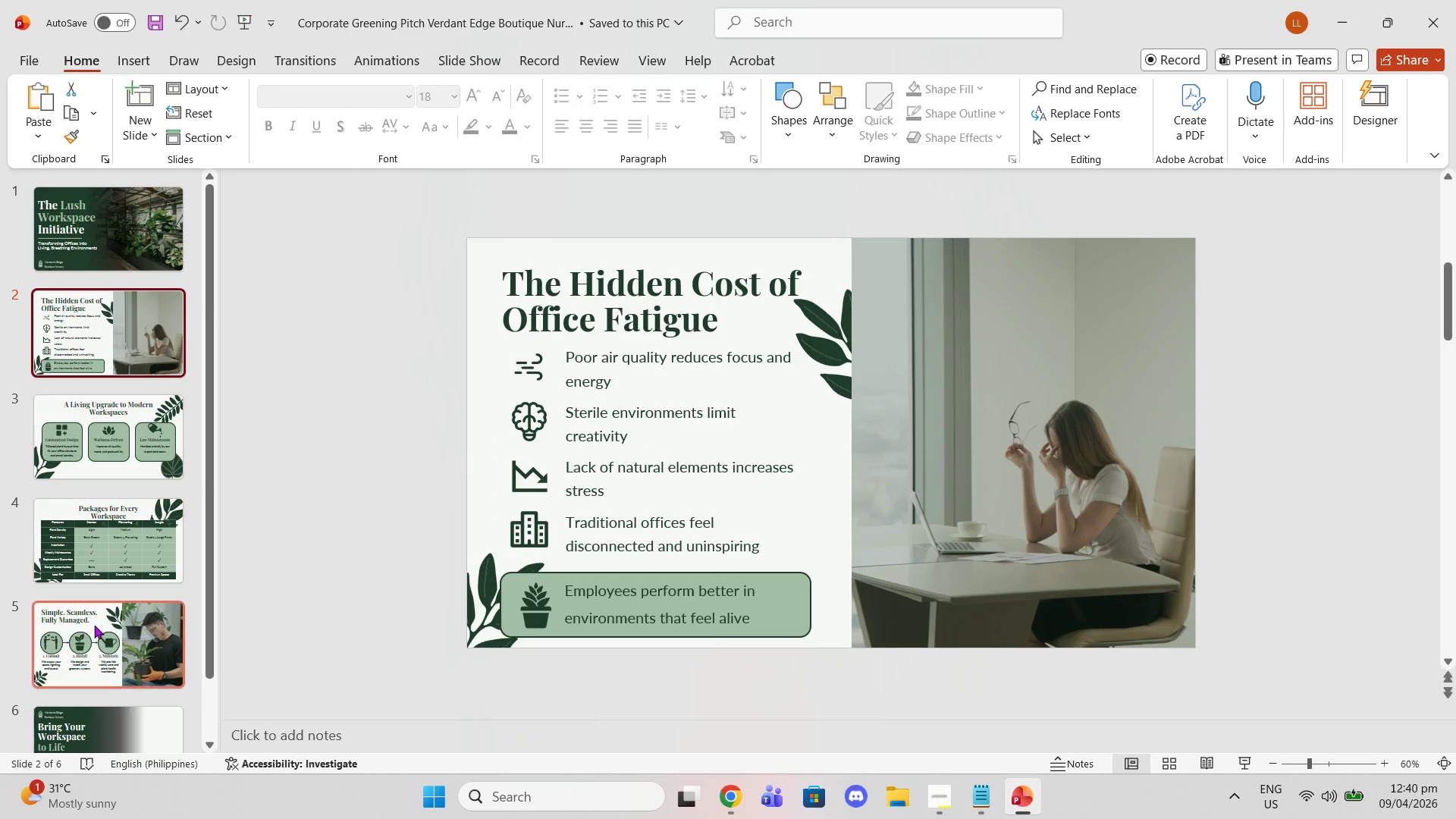 
left_click([118, 686])
 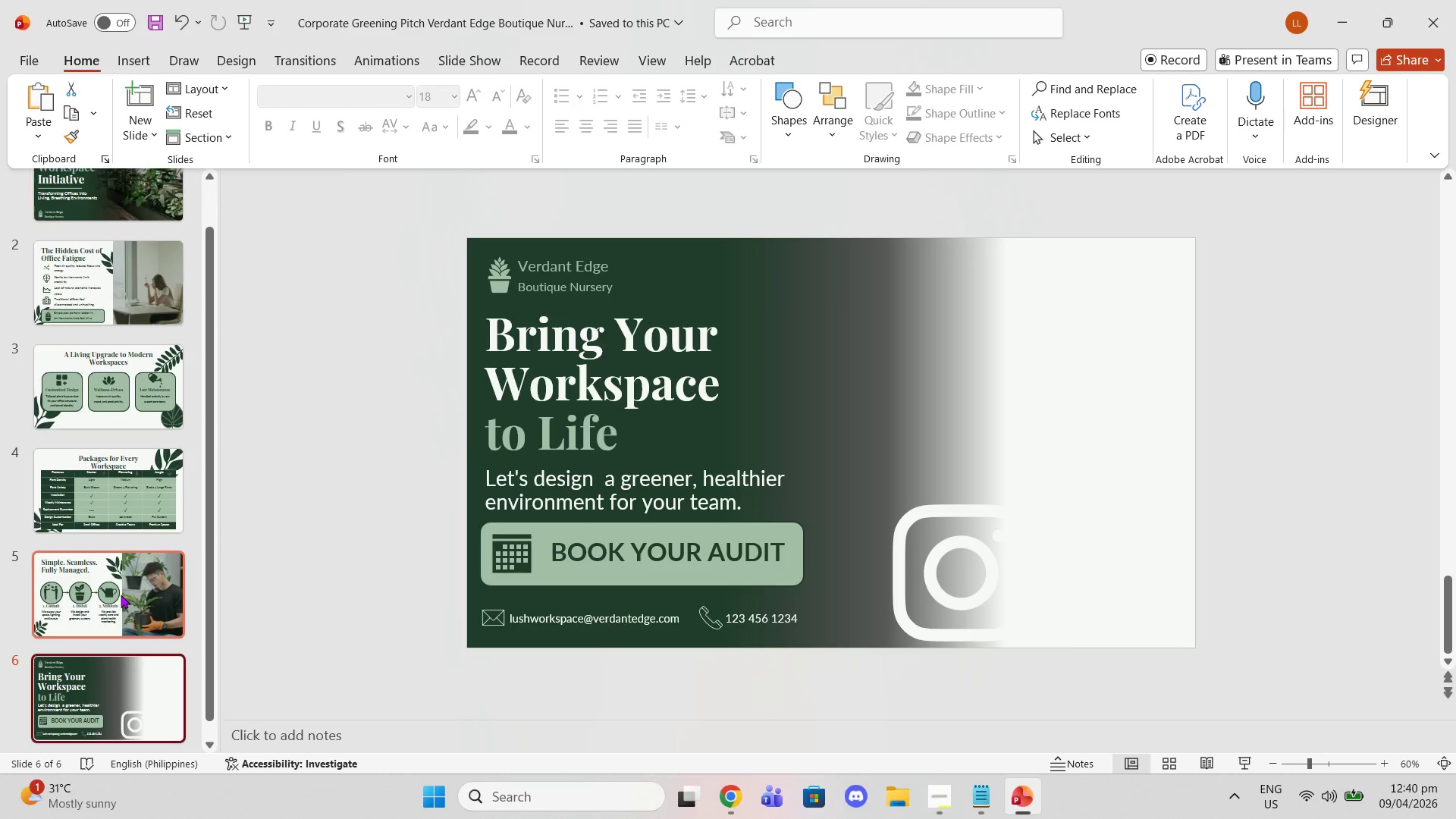 
scroll: coordinate [118, 692], scroll_direction: down, amount: 1.0
 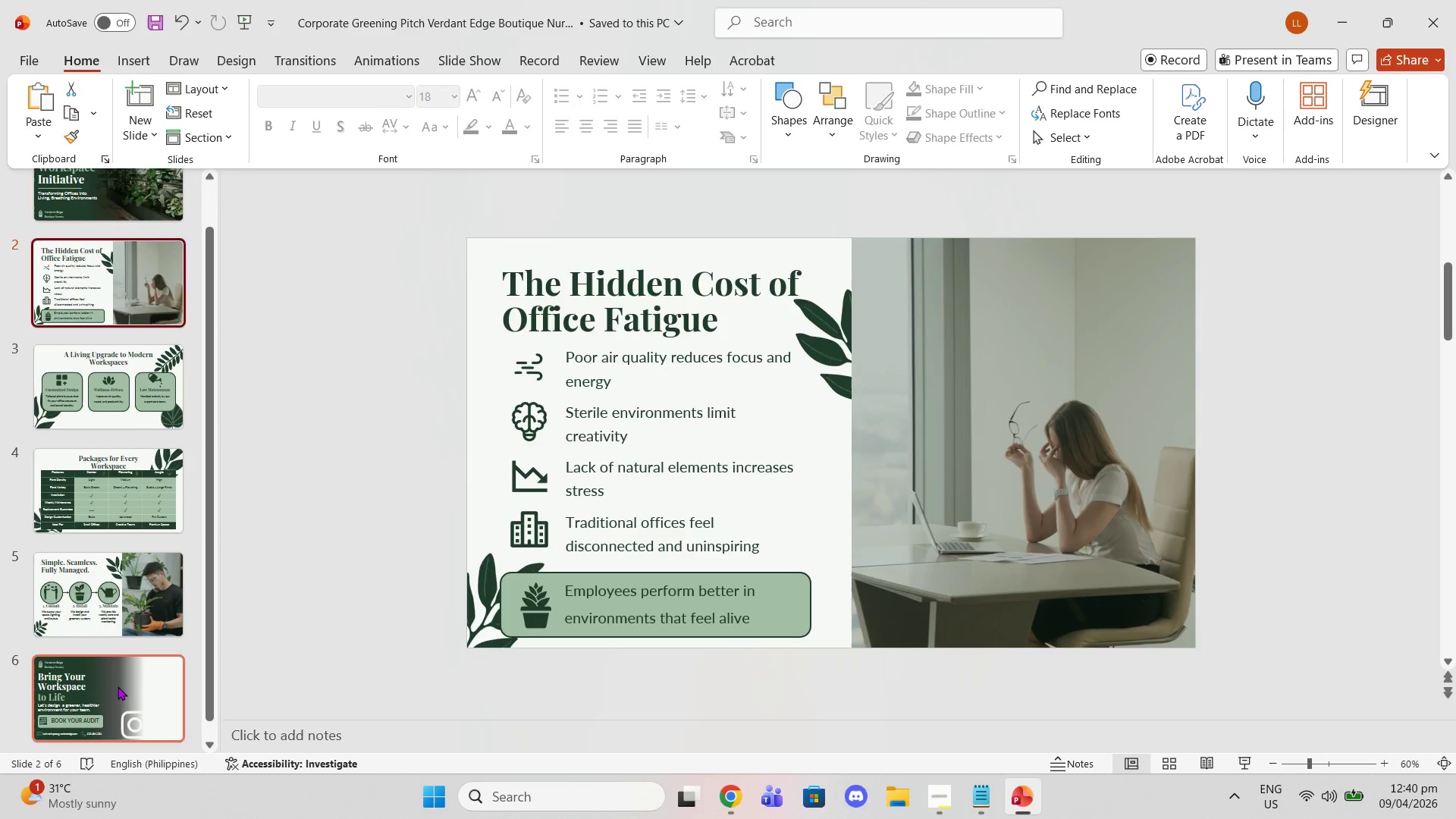 
left_click([121, 595])
 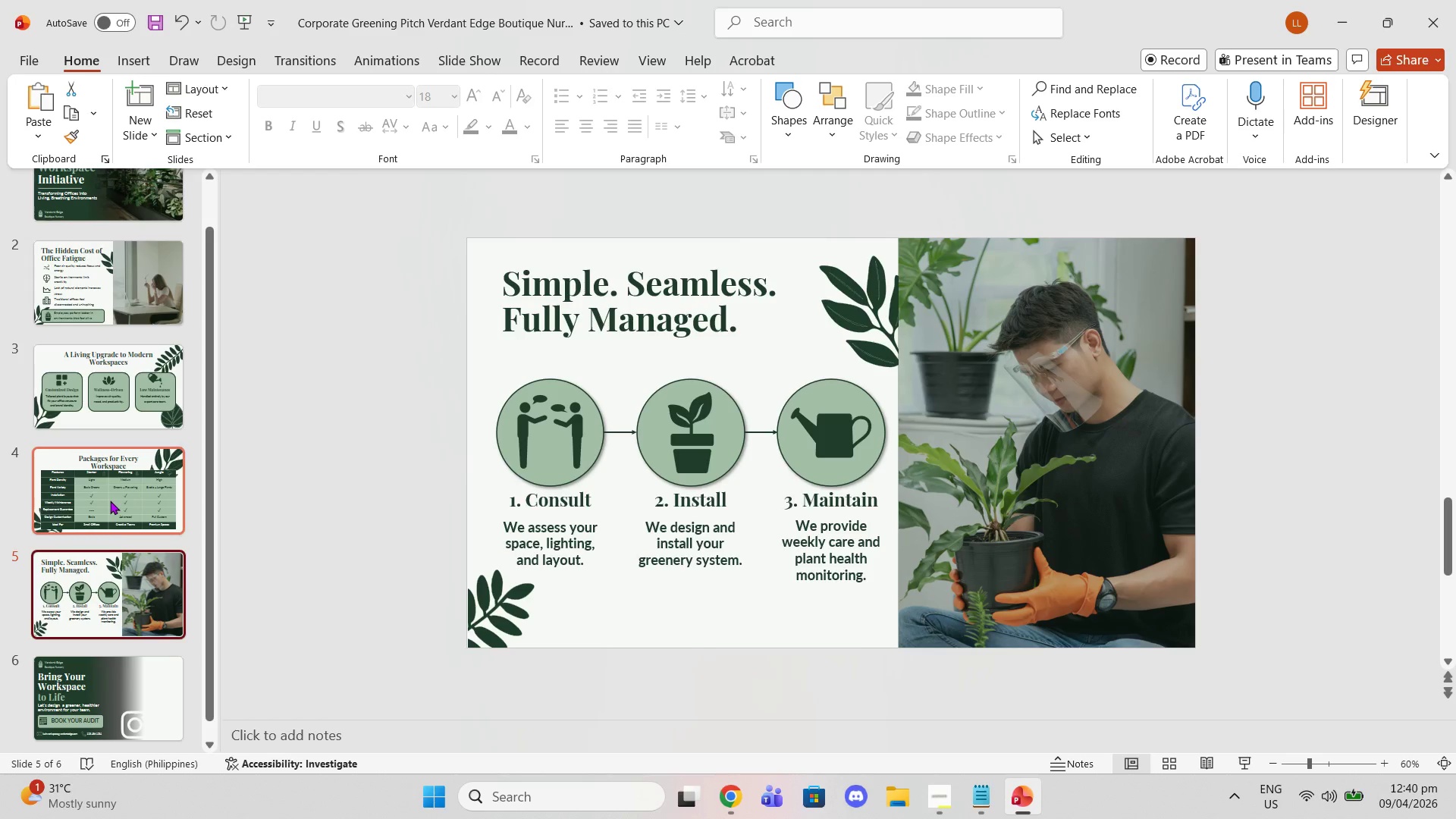 
left_click([110, 500])
 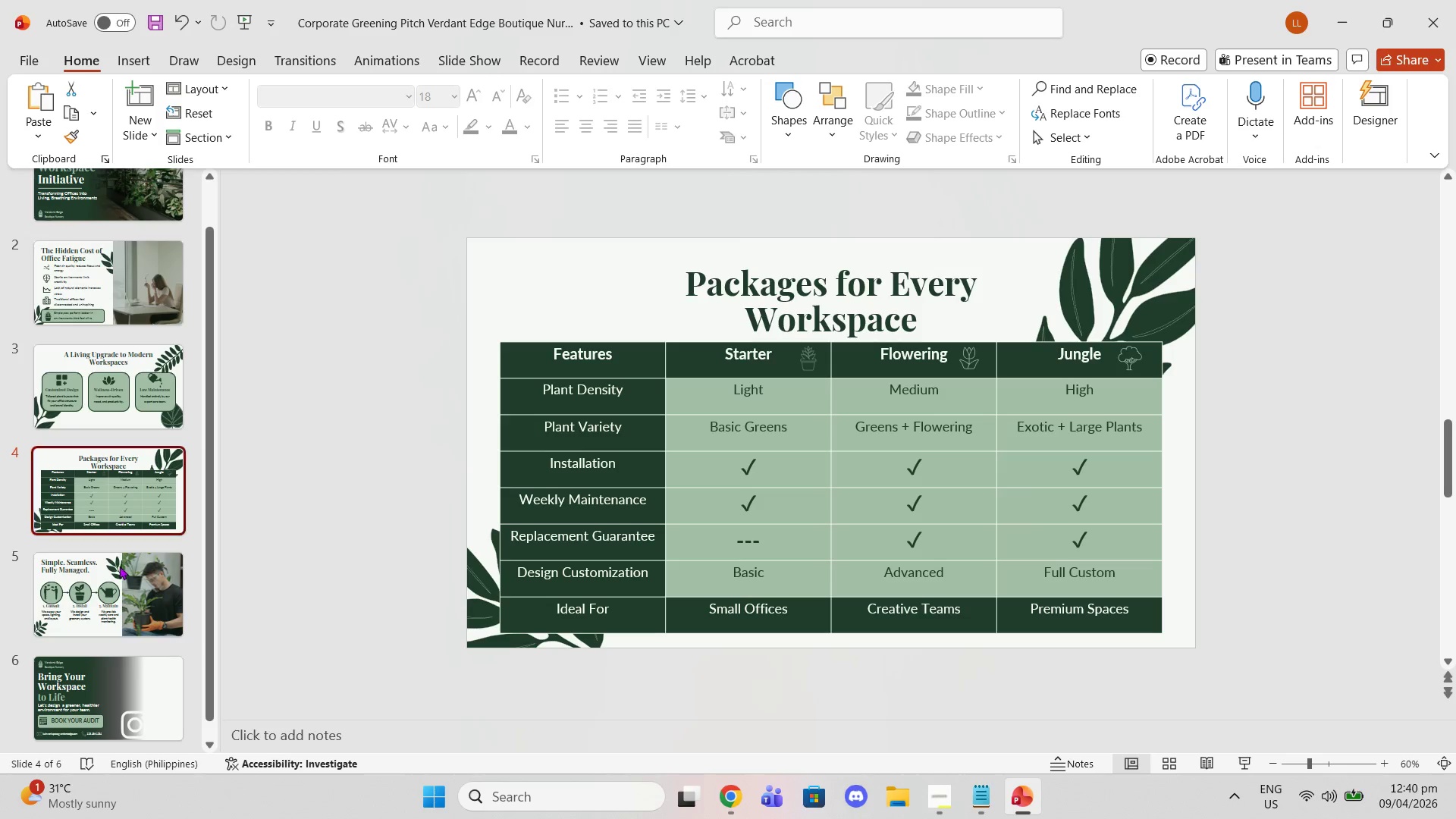 
left_click([119, 569])
 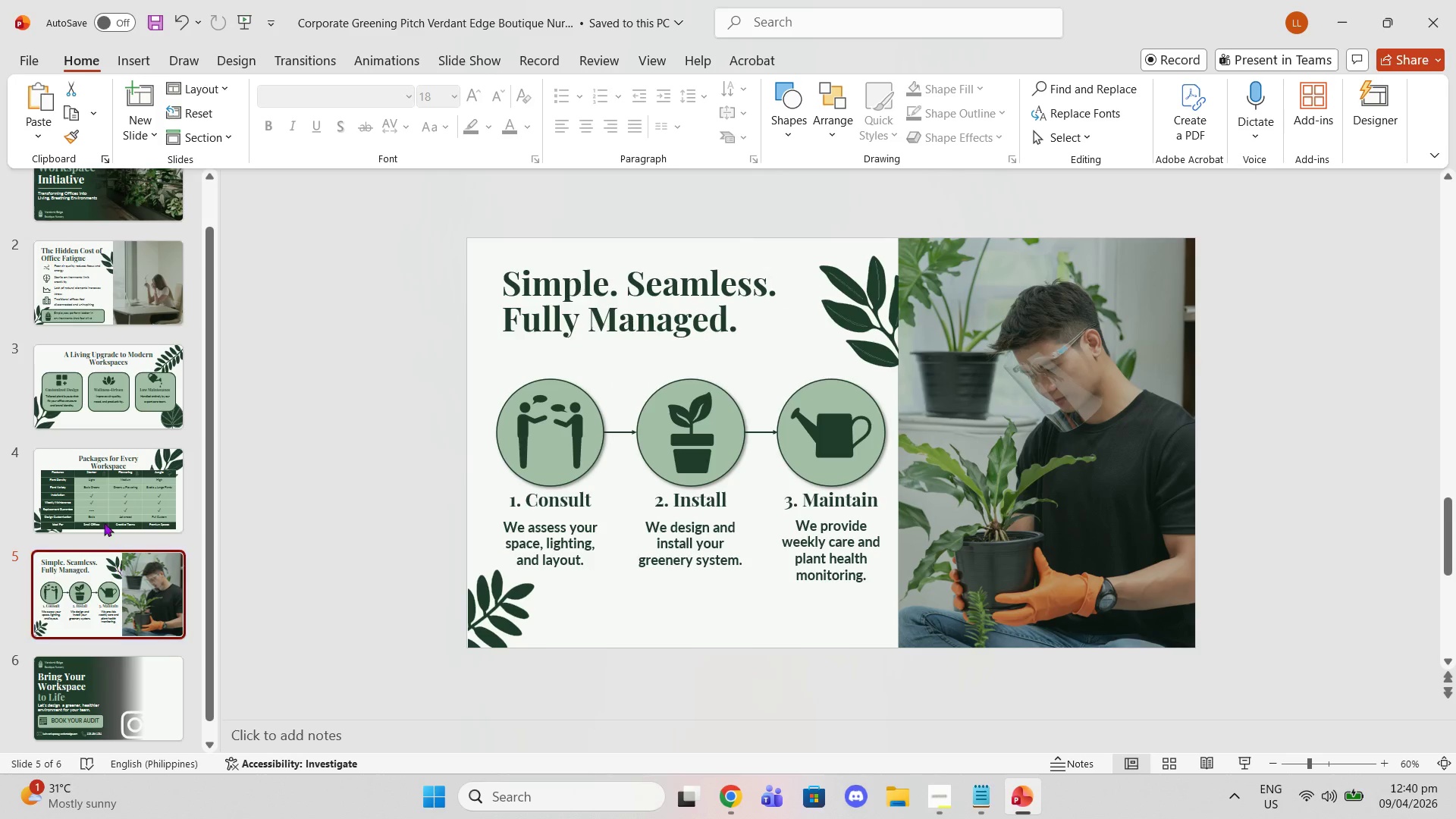 
left_click([97, 504])
 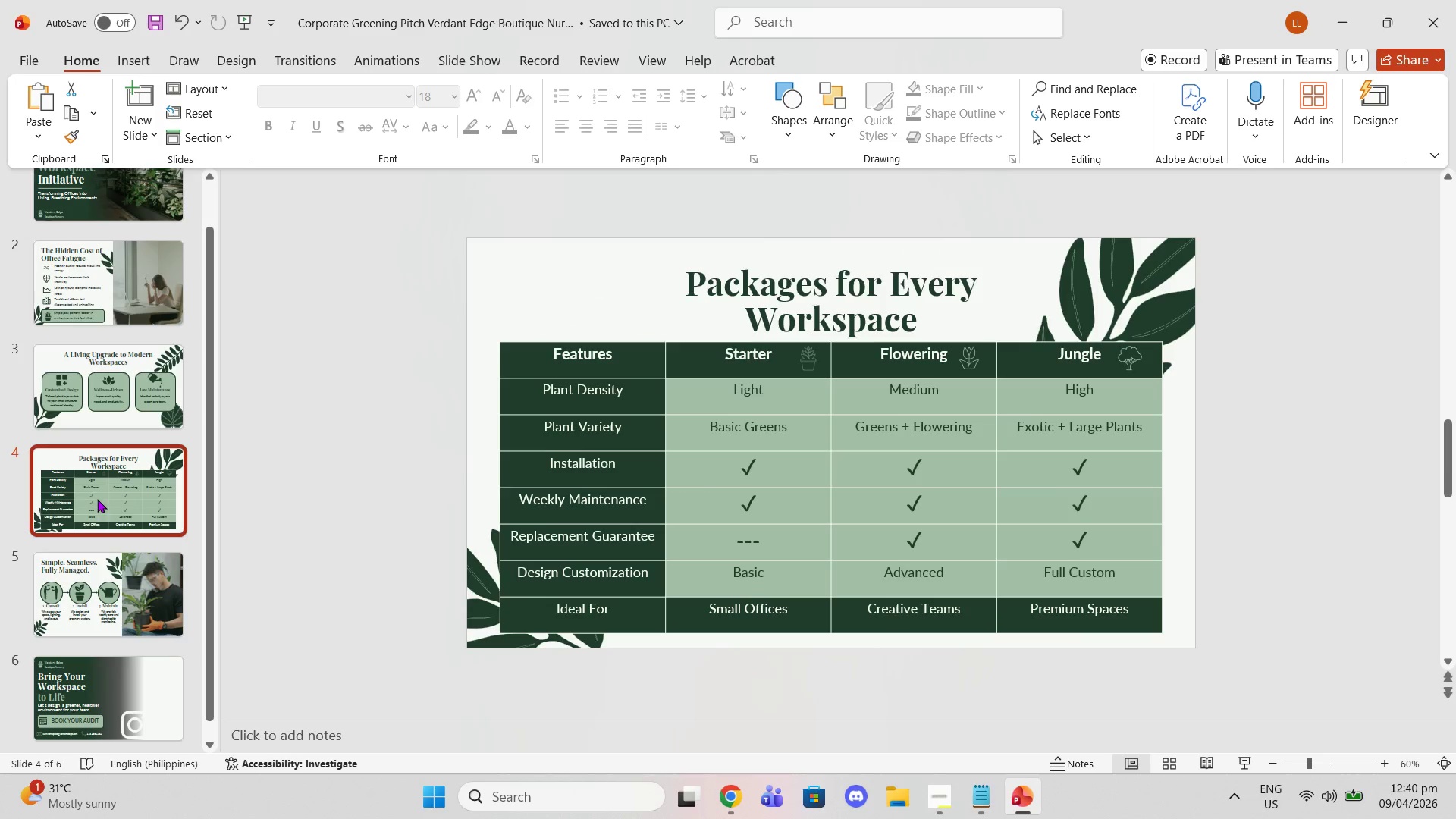 
mouse_move([142, 464])
 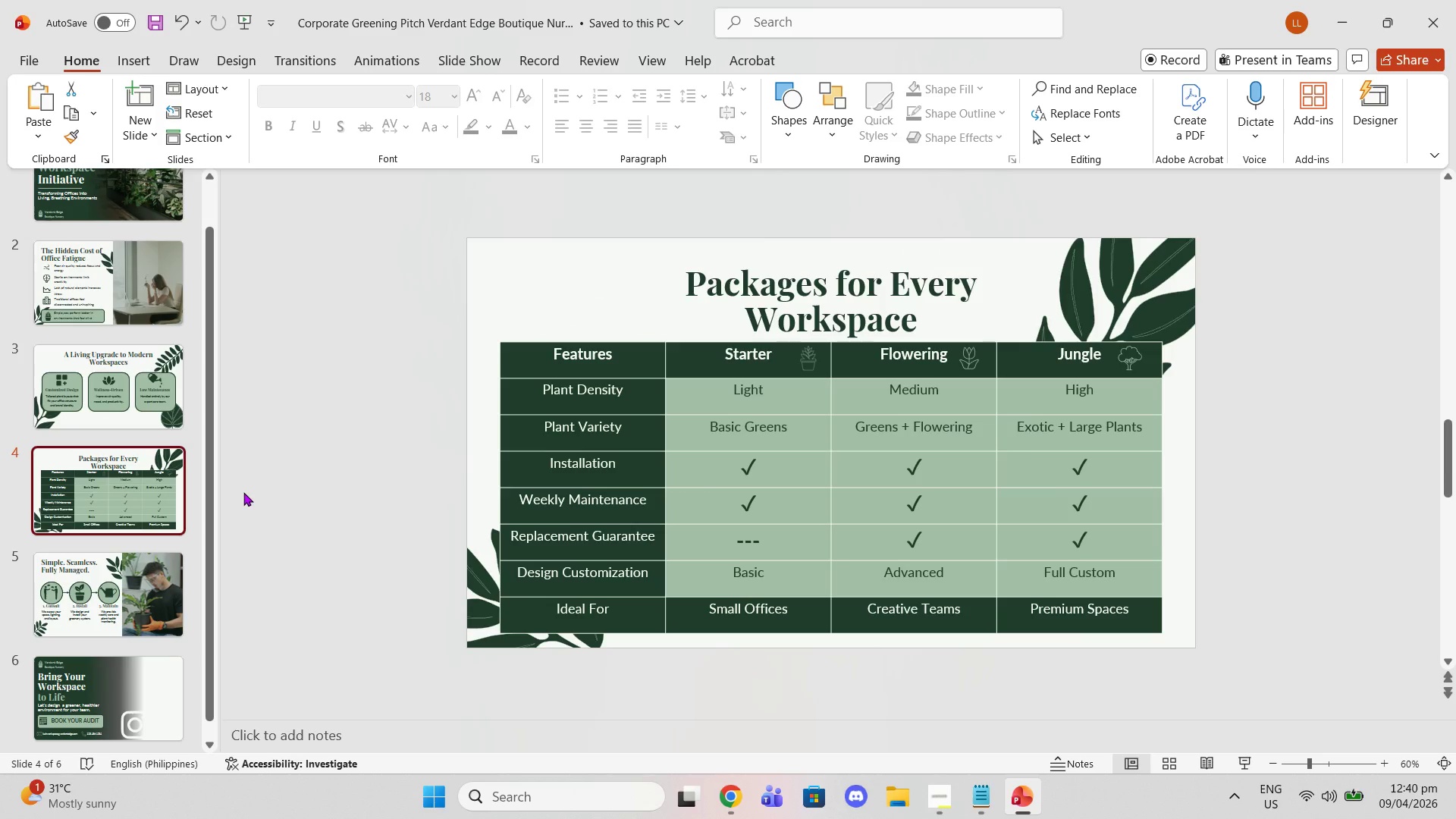 
wait(14.46)
 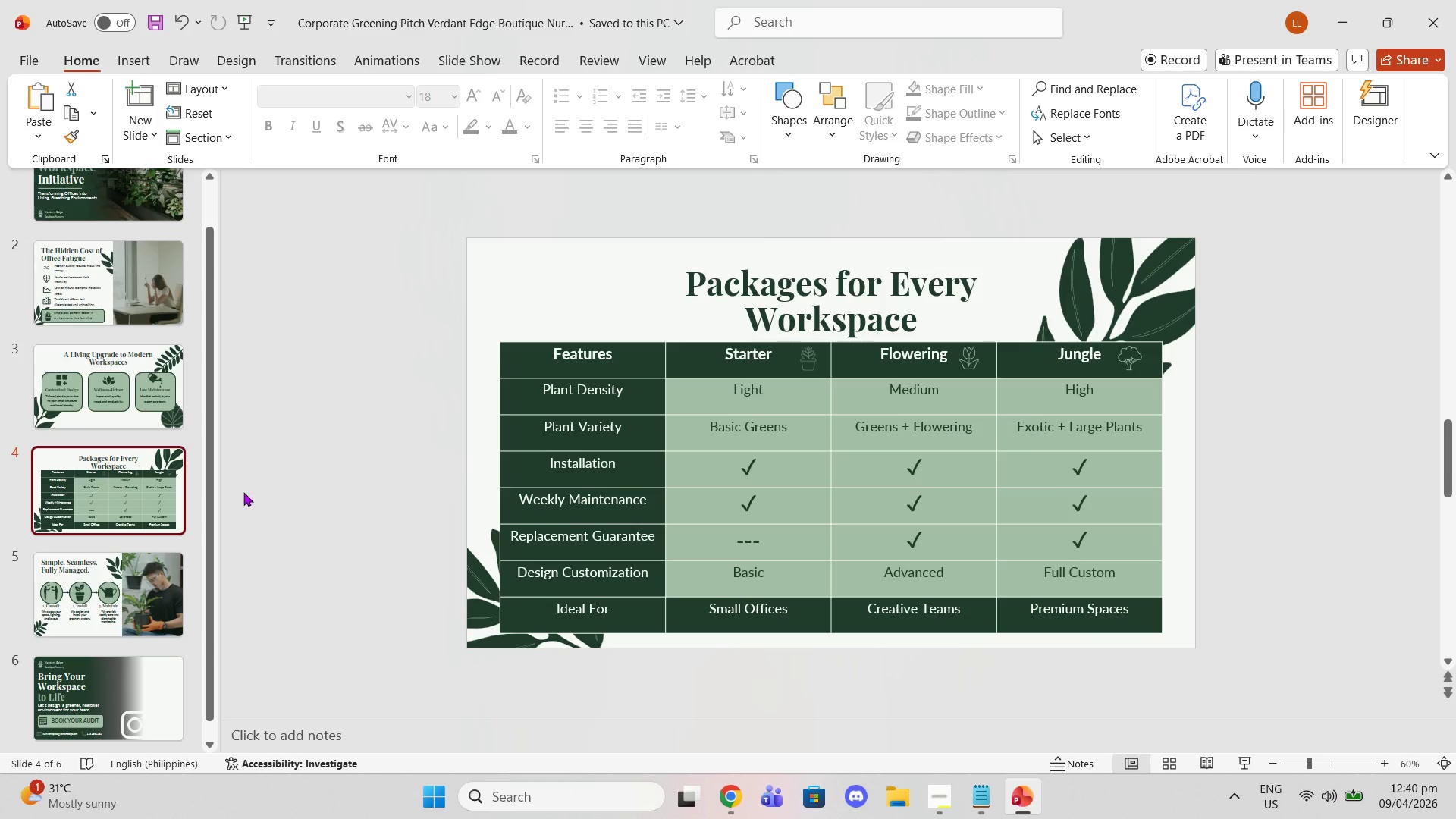 
left_click_drag(start_coordinate=[694, 613], to_coordinate=[1035, 610])
 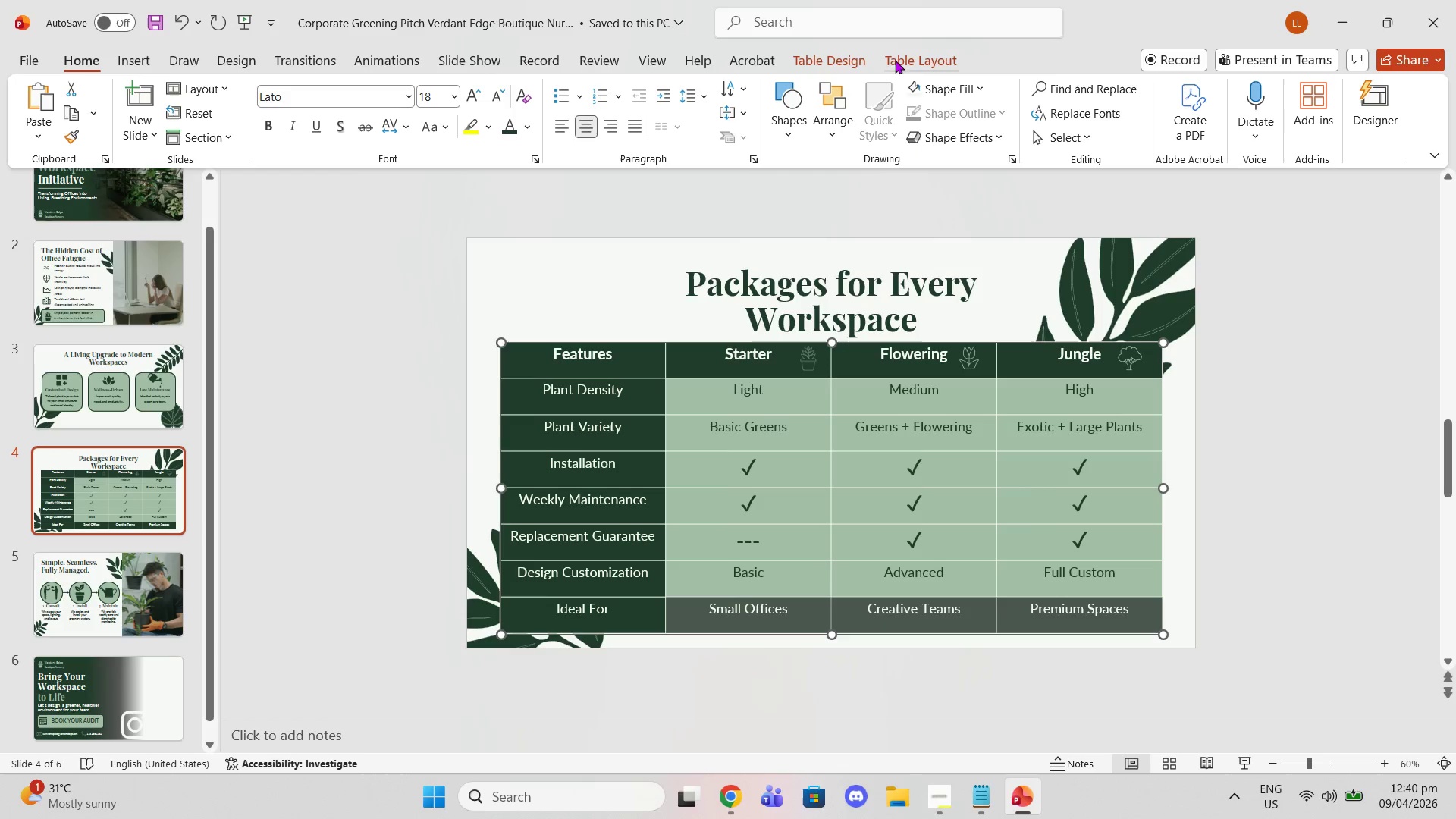 
left_click([832, 49])
 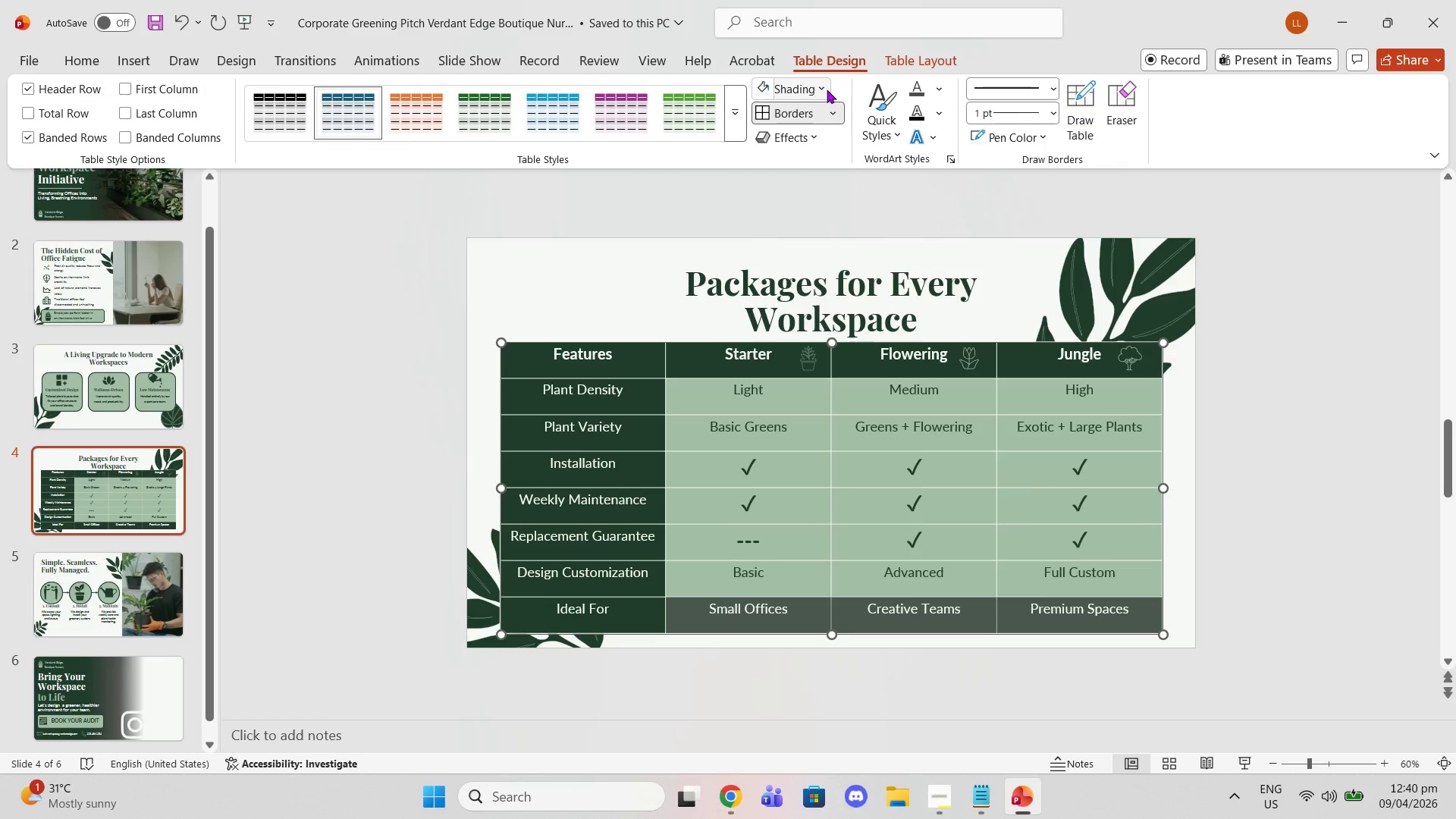 
wait(6.88)
 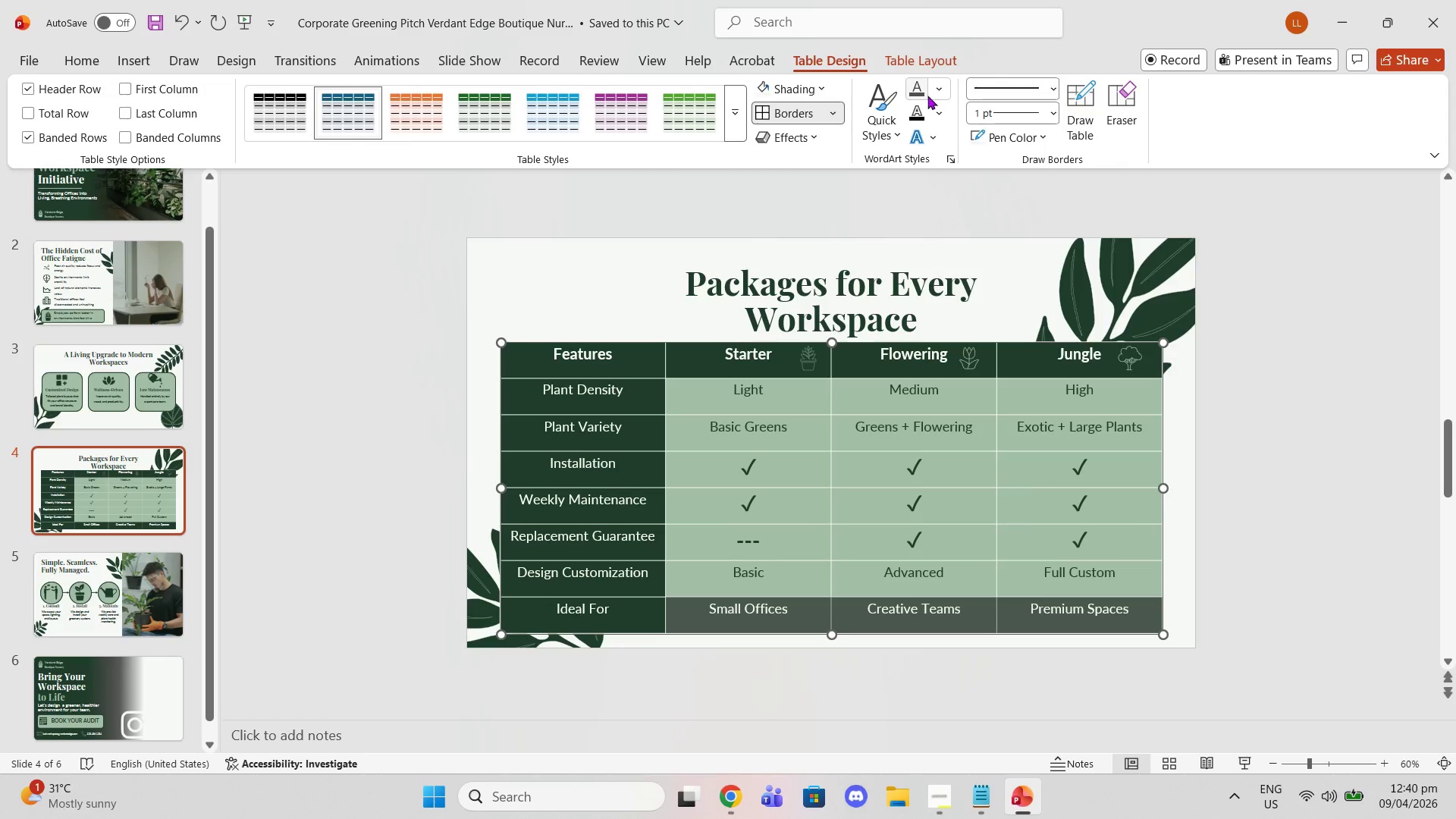 
left_click([826, 95])
 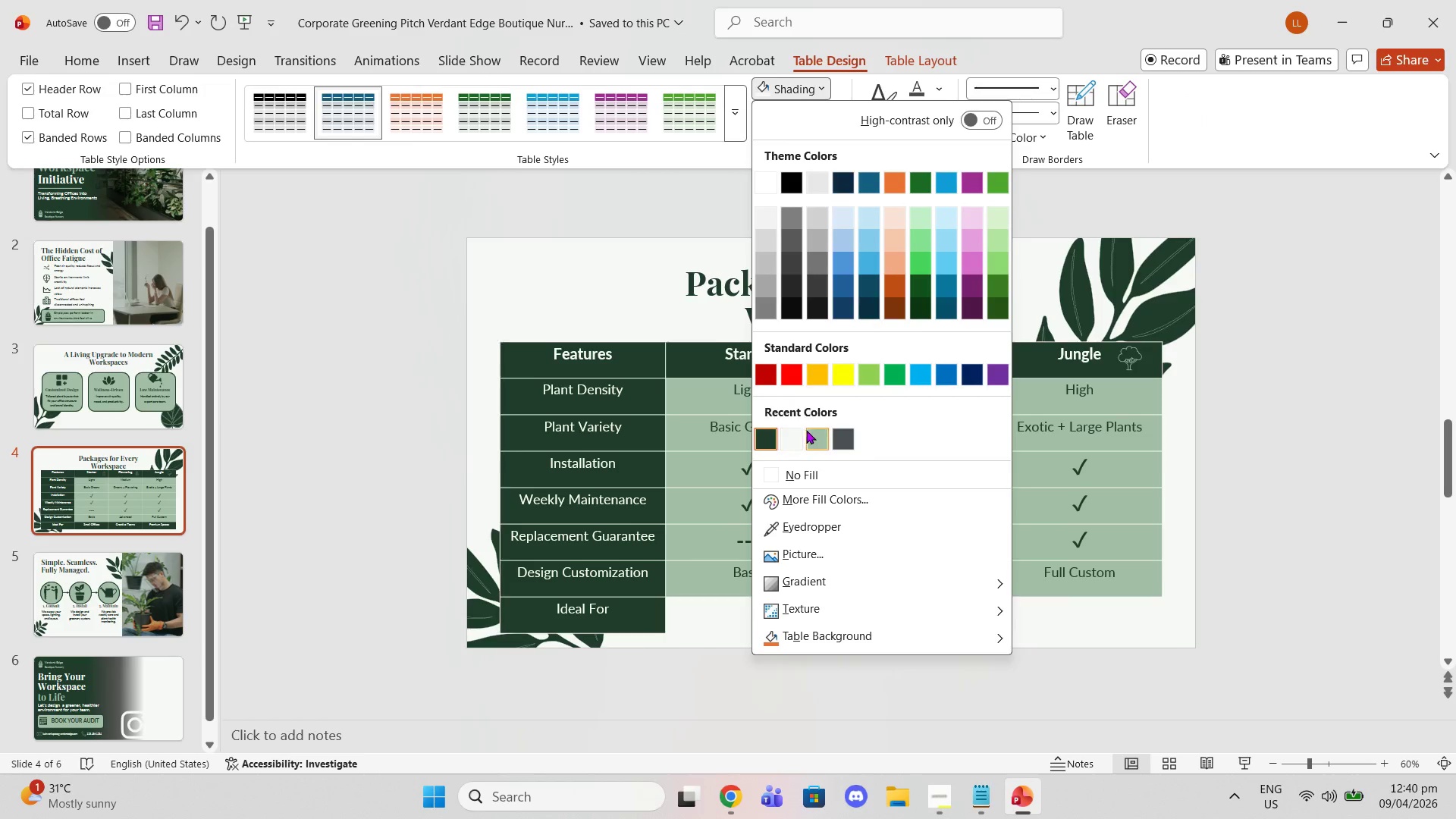 
left_click([811, 431])
 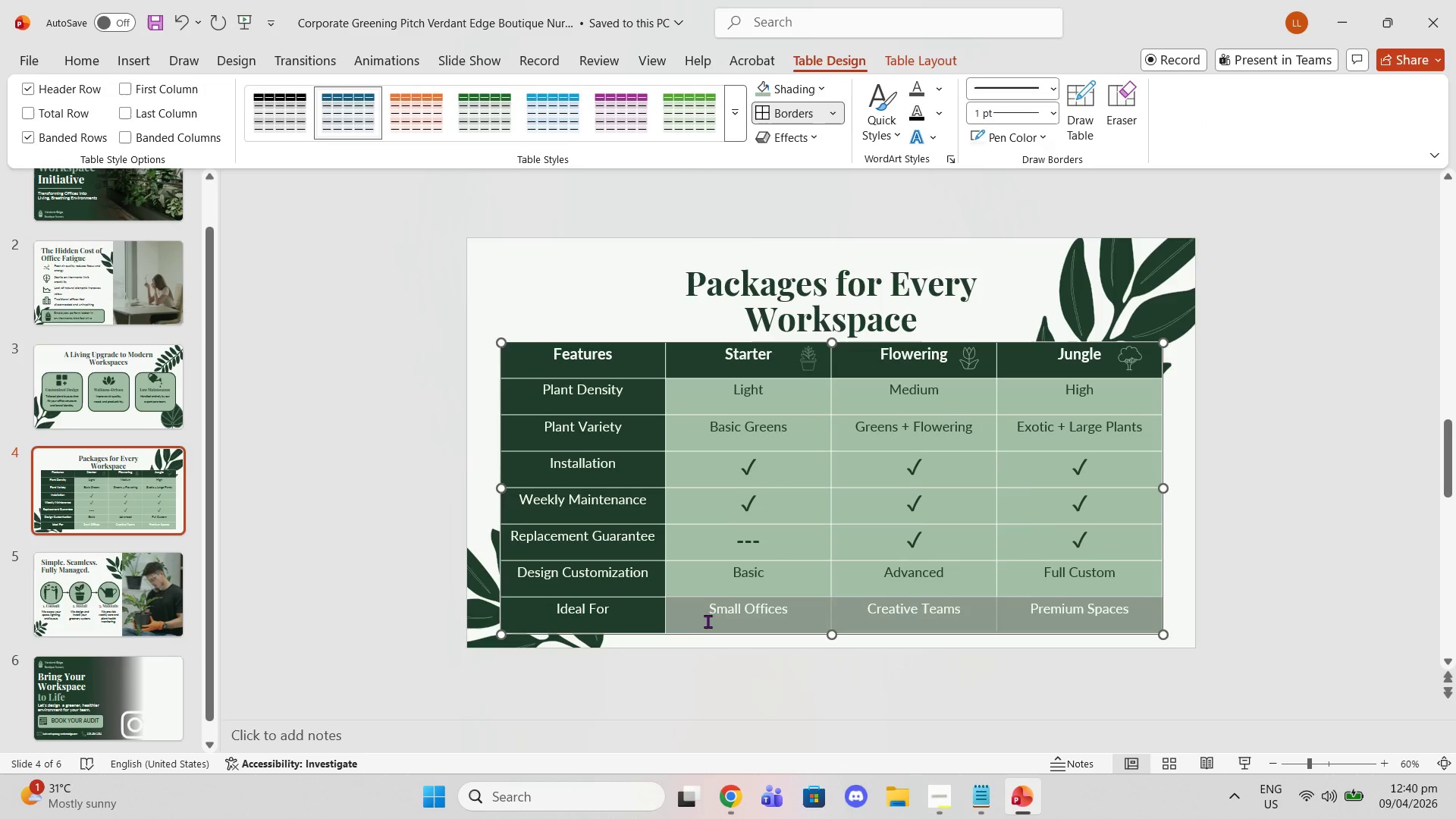 
left_click_drag(start_coordinate=[706, 620], to_coordinate=[932, 610])
 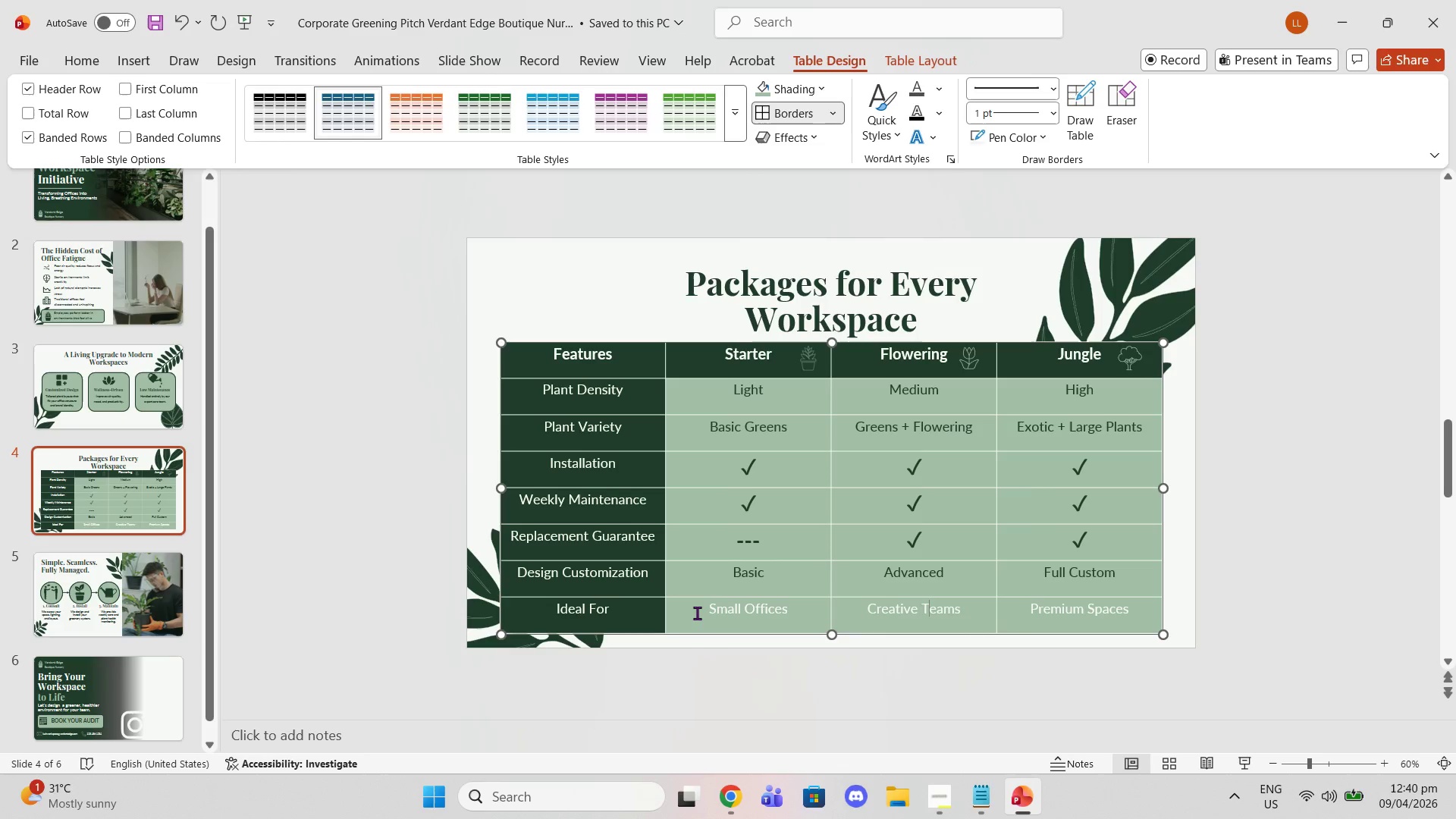 
left_click_drag(start_coordinate=[697, 613], to_coordinate=[1069, 621])
 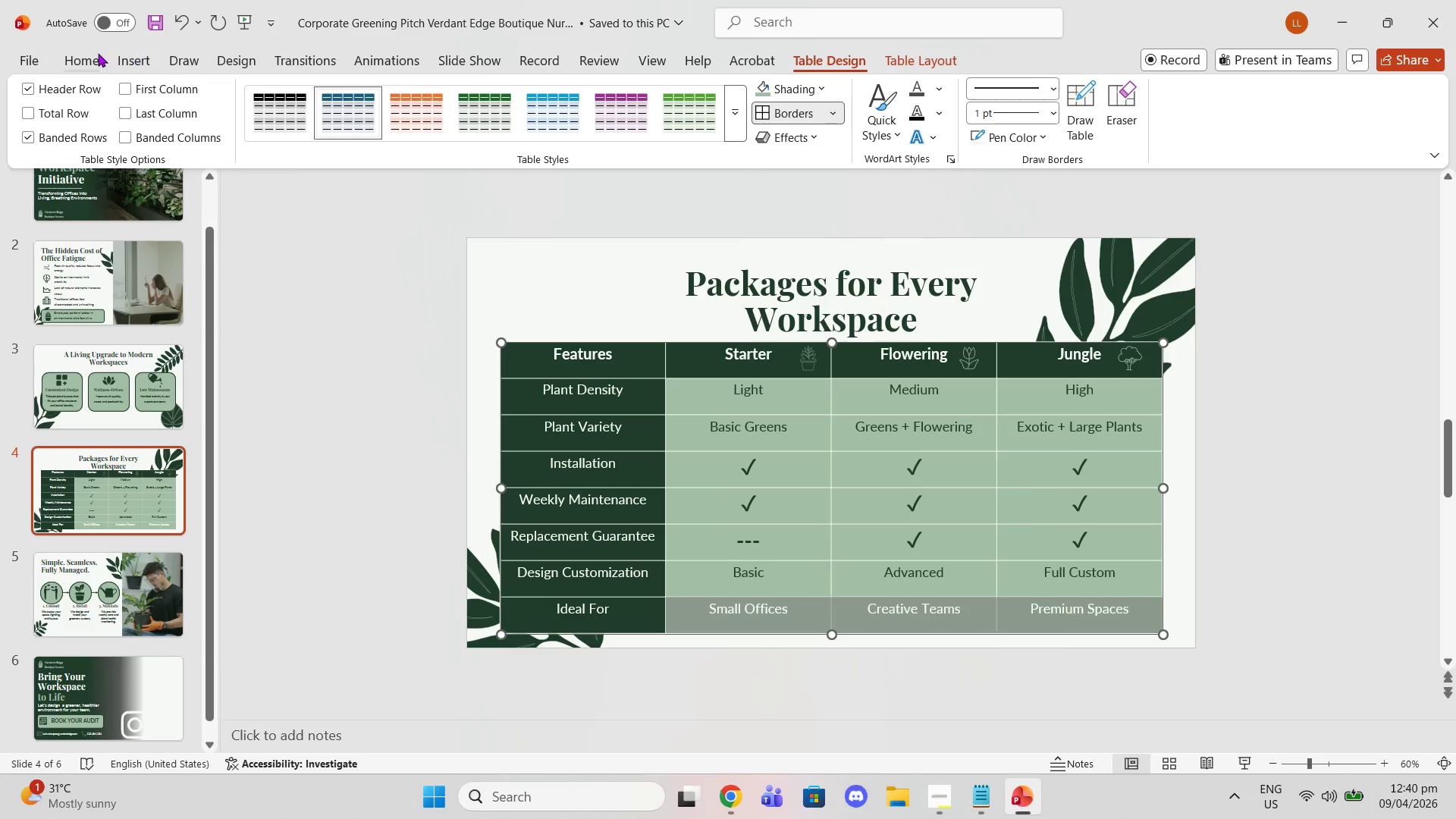 
left_click([97, 53])
 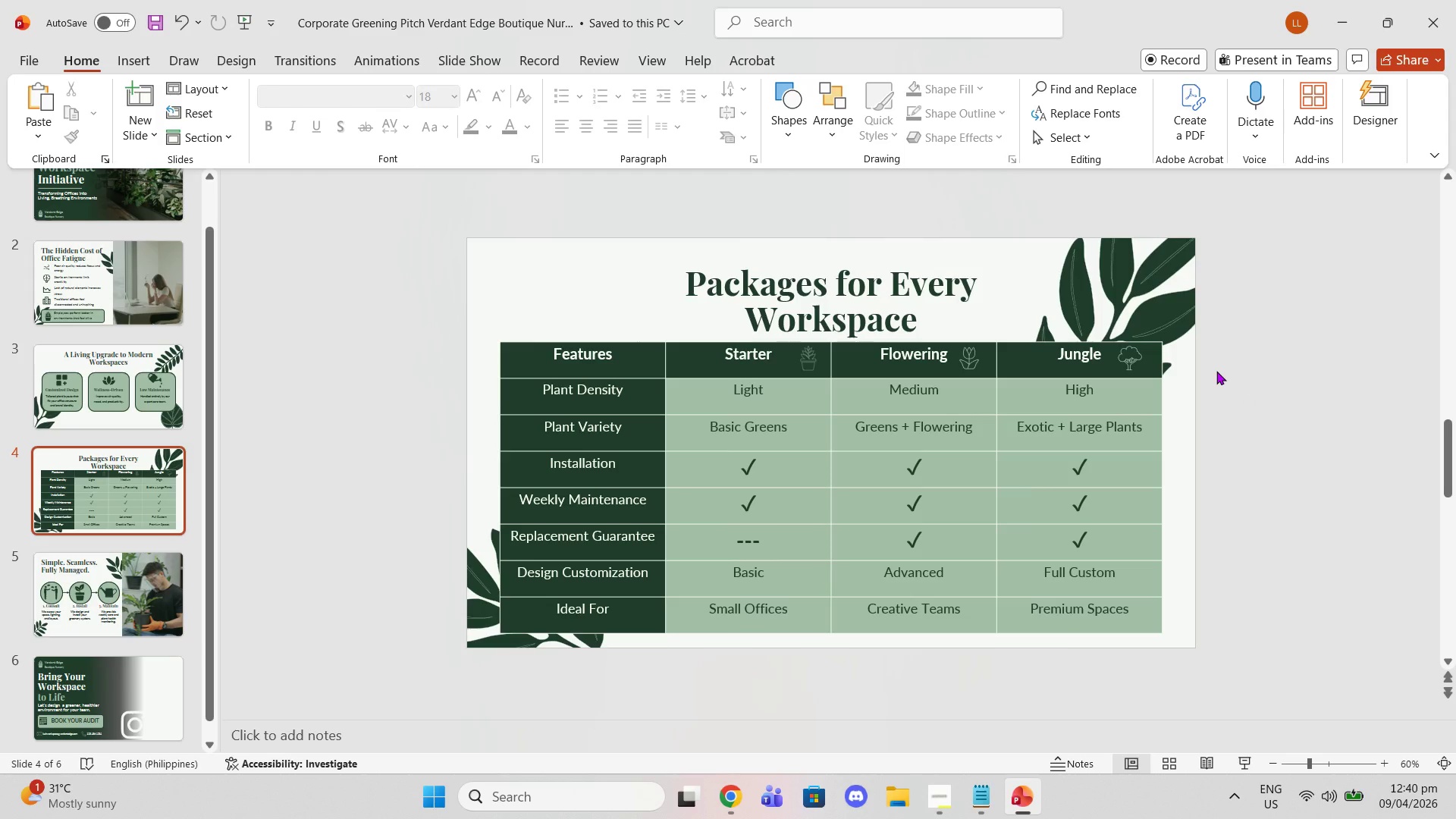 
wait(15.88)
 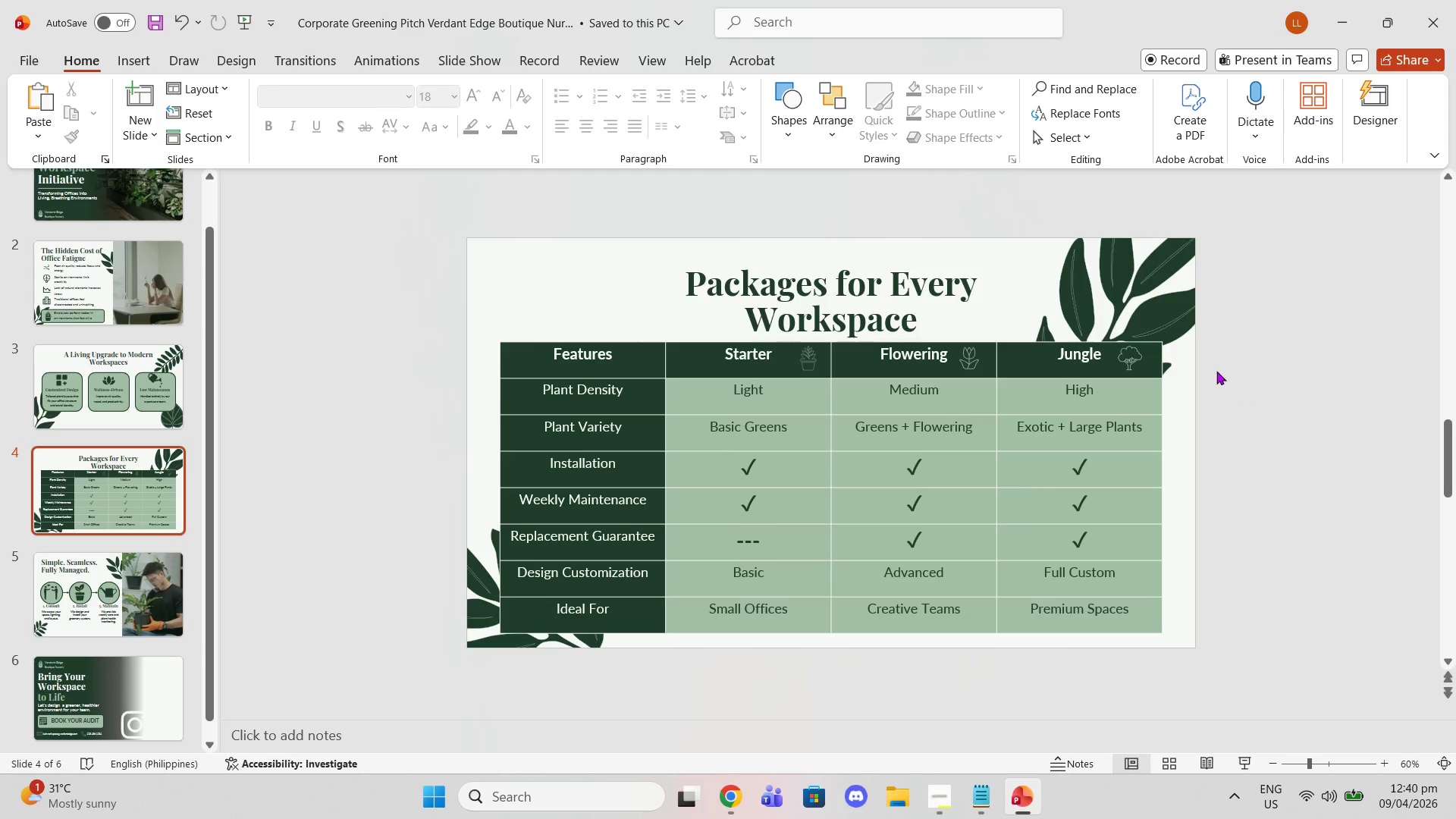 
left_click([741, 362])
 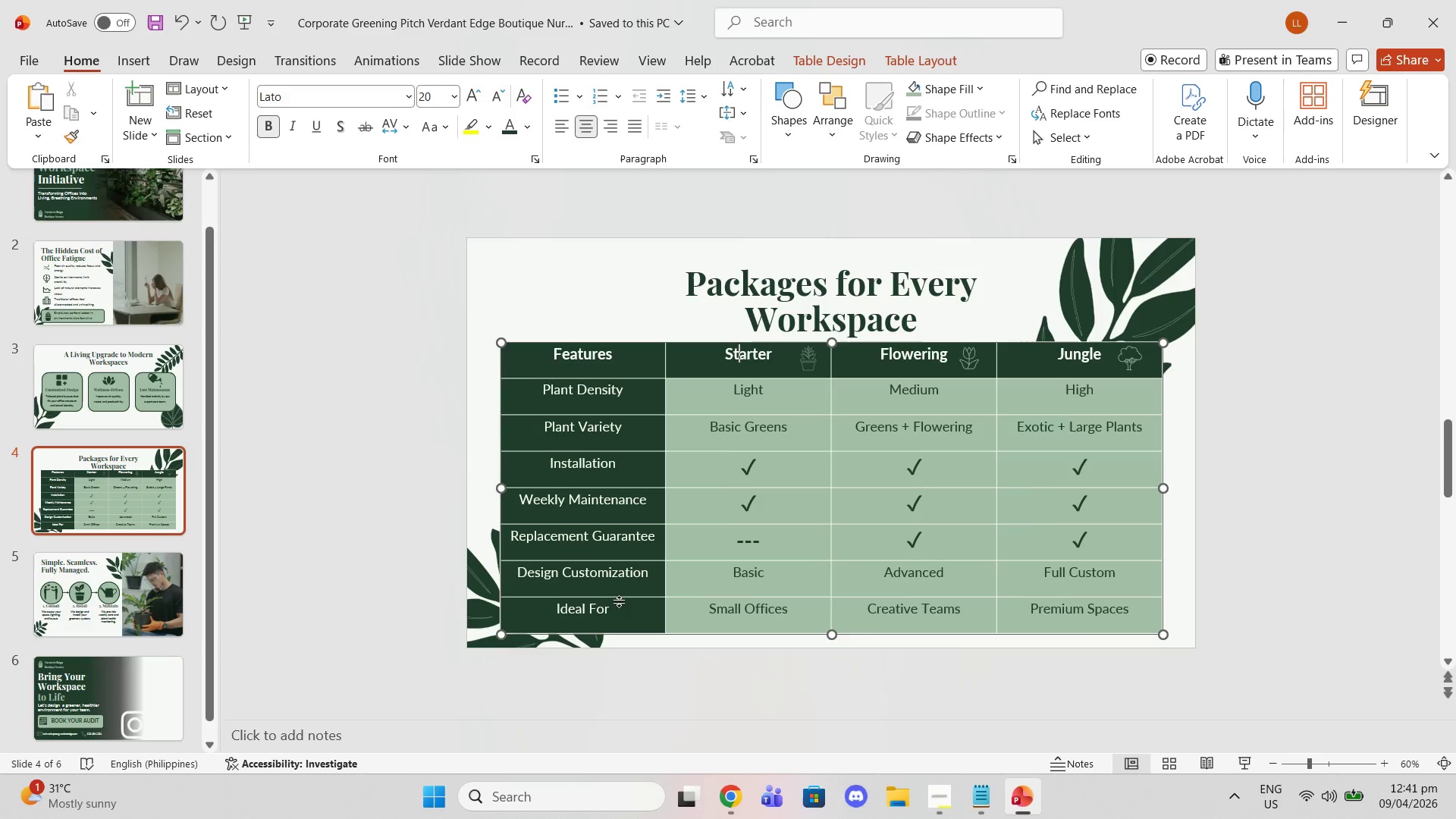 
left_click([48, 610])
 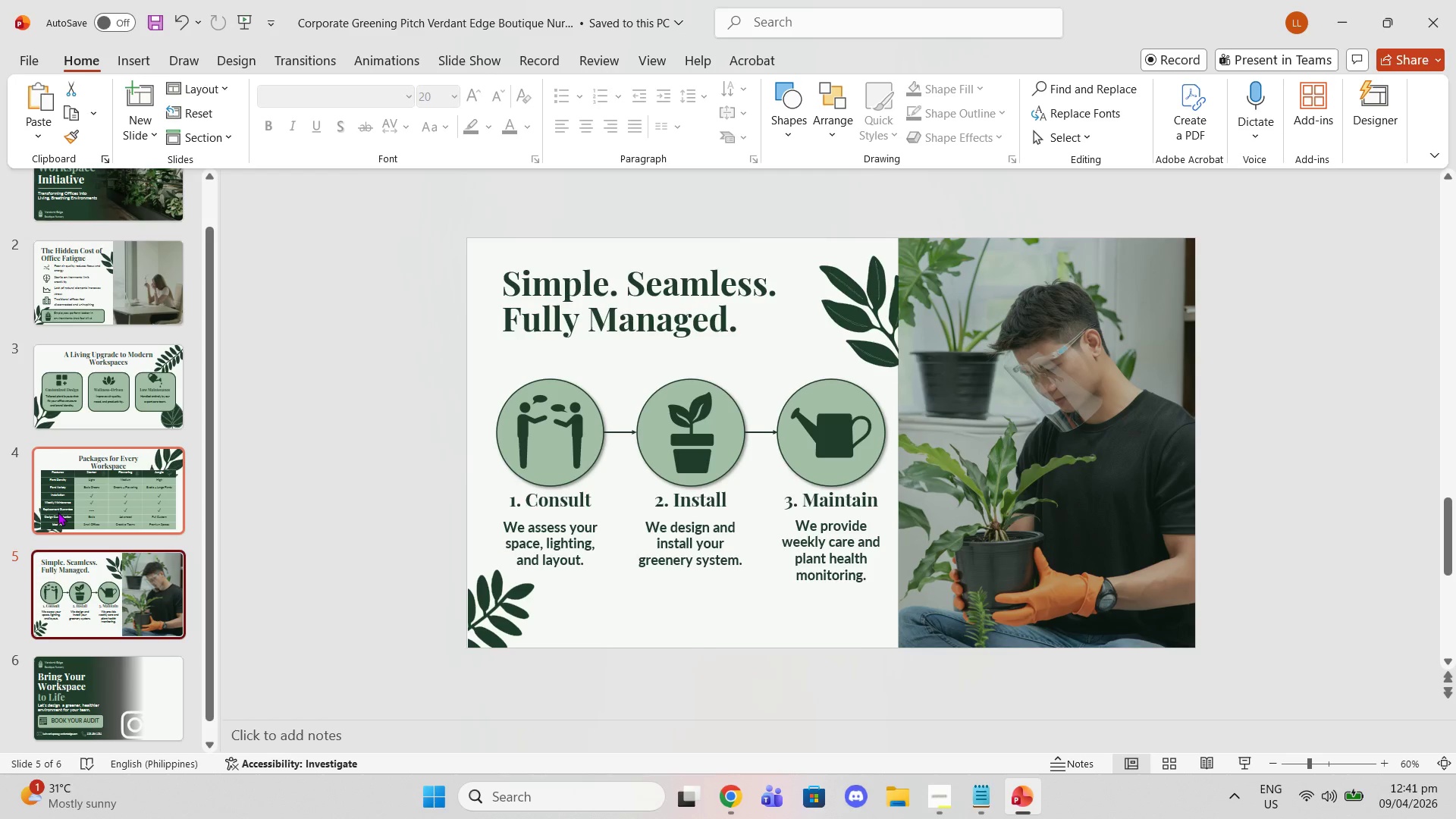 
left_click([58, 512])
 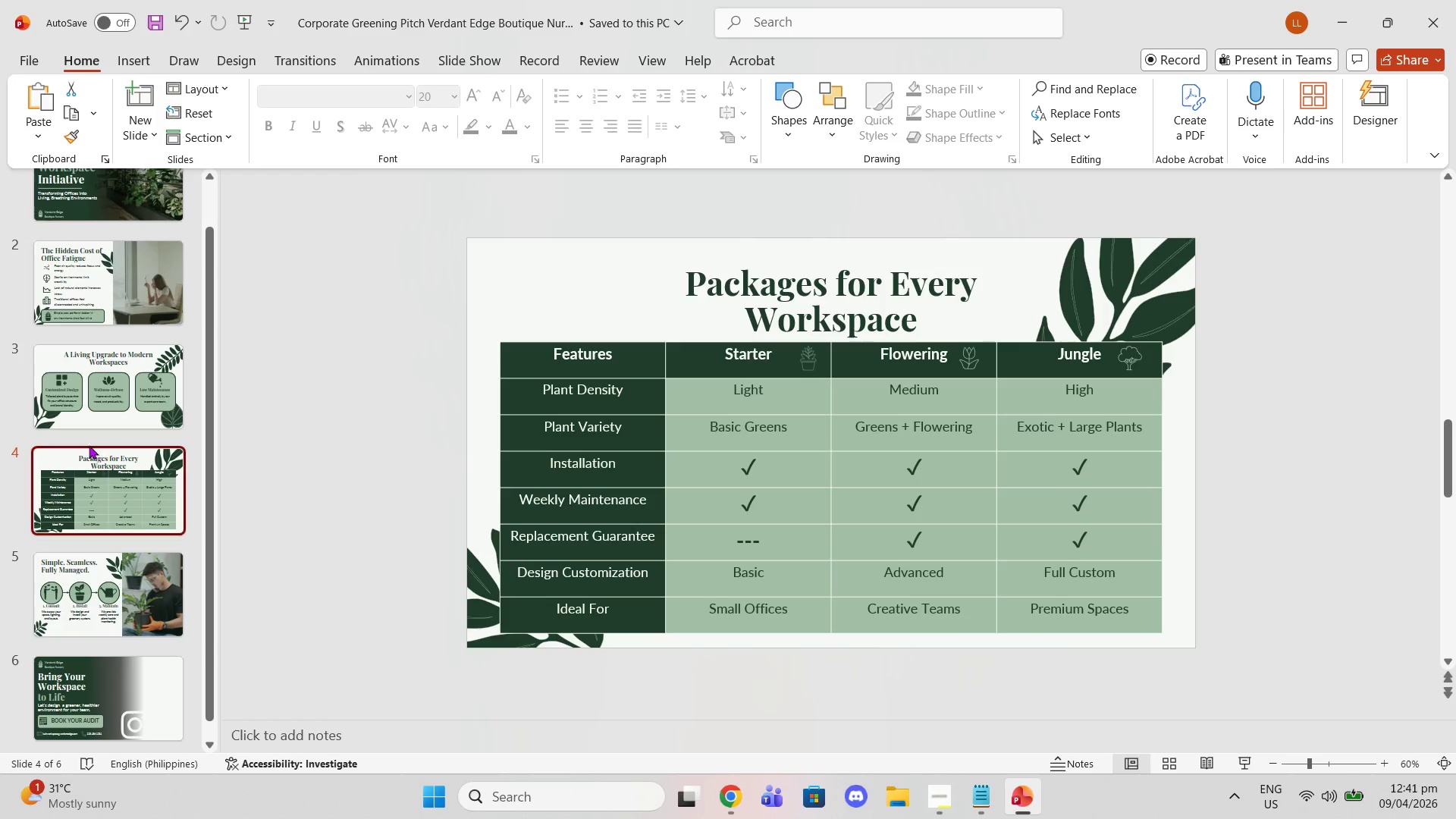 
left_click([79, 413])
 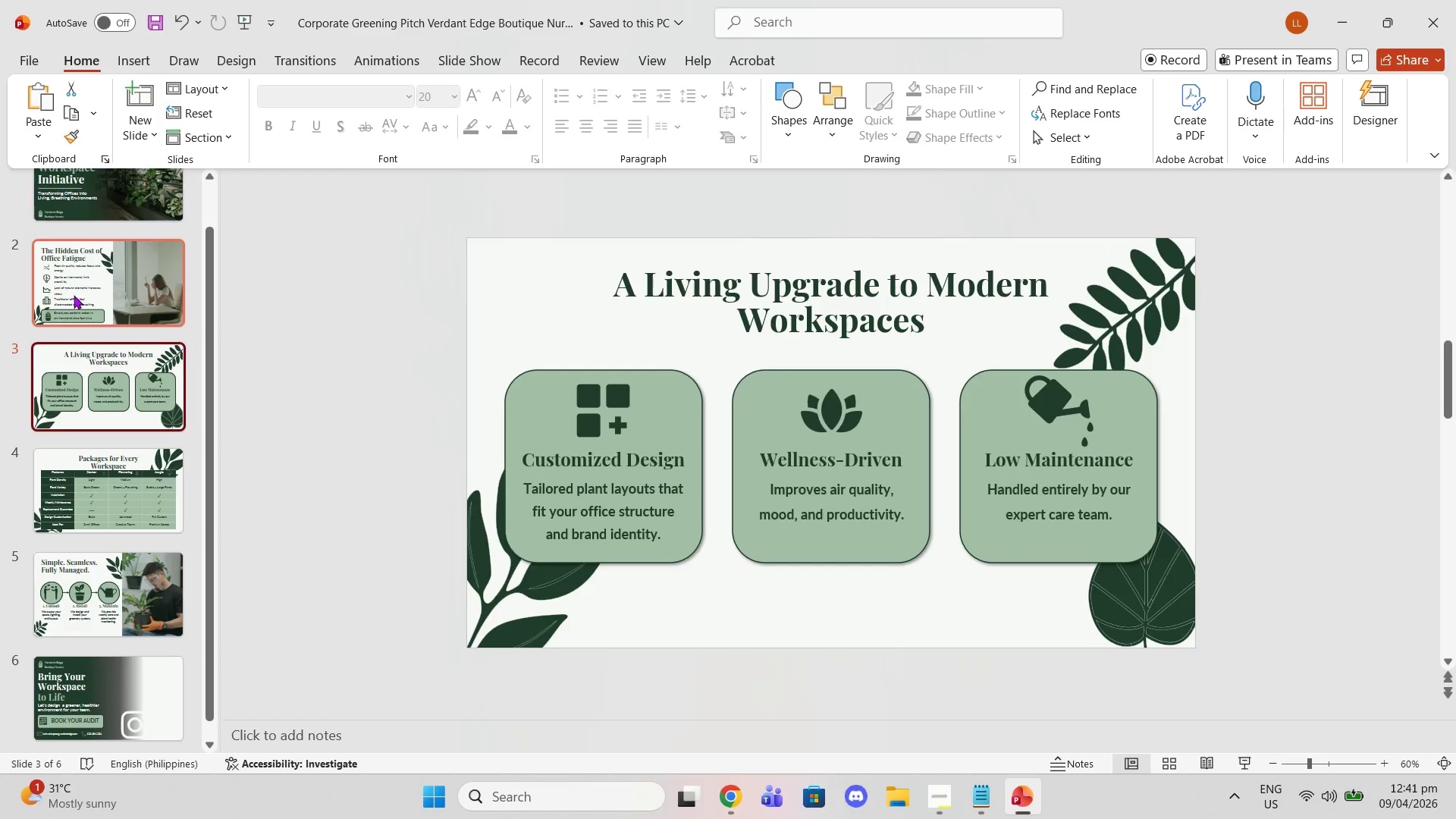 
left_click([74, 295])
 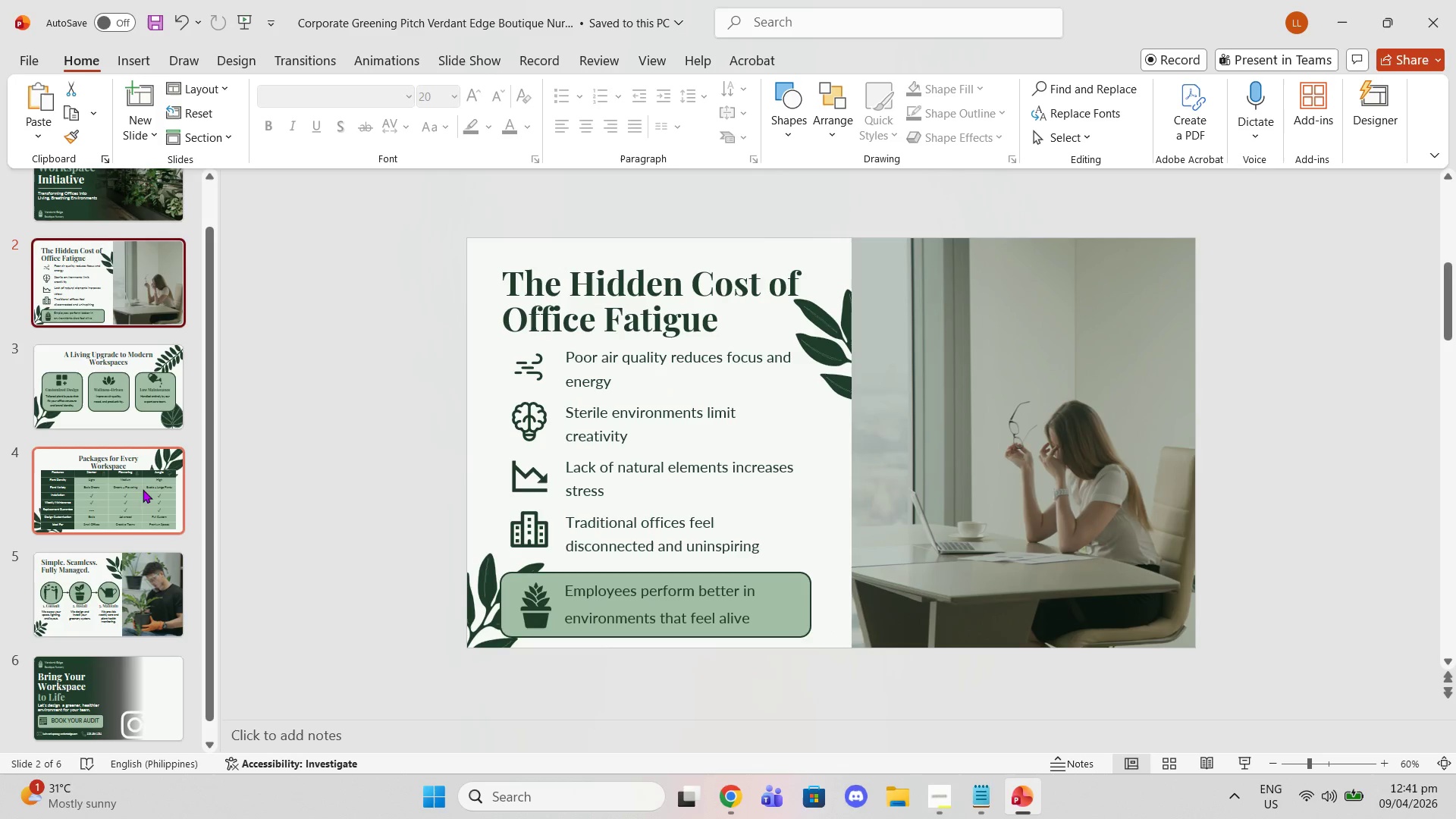 
left_click([126, 563])
 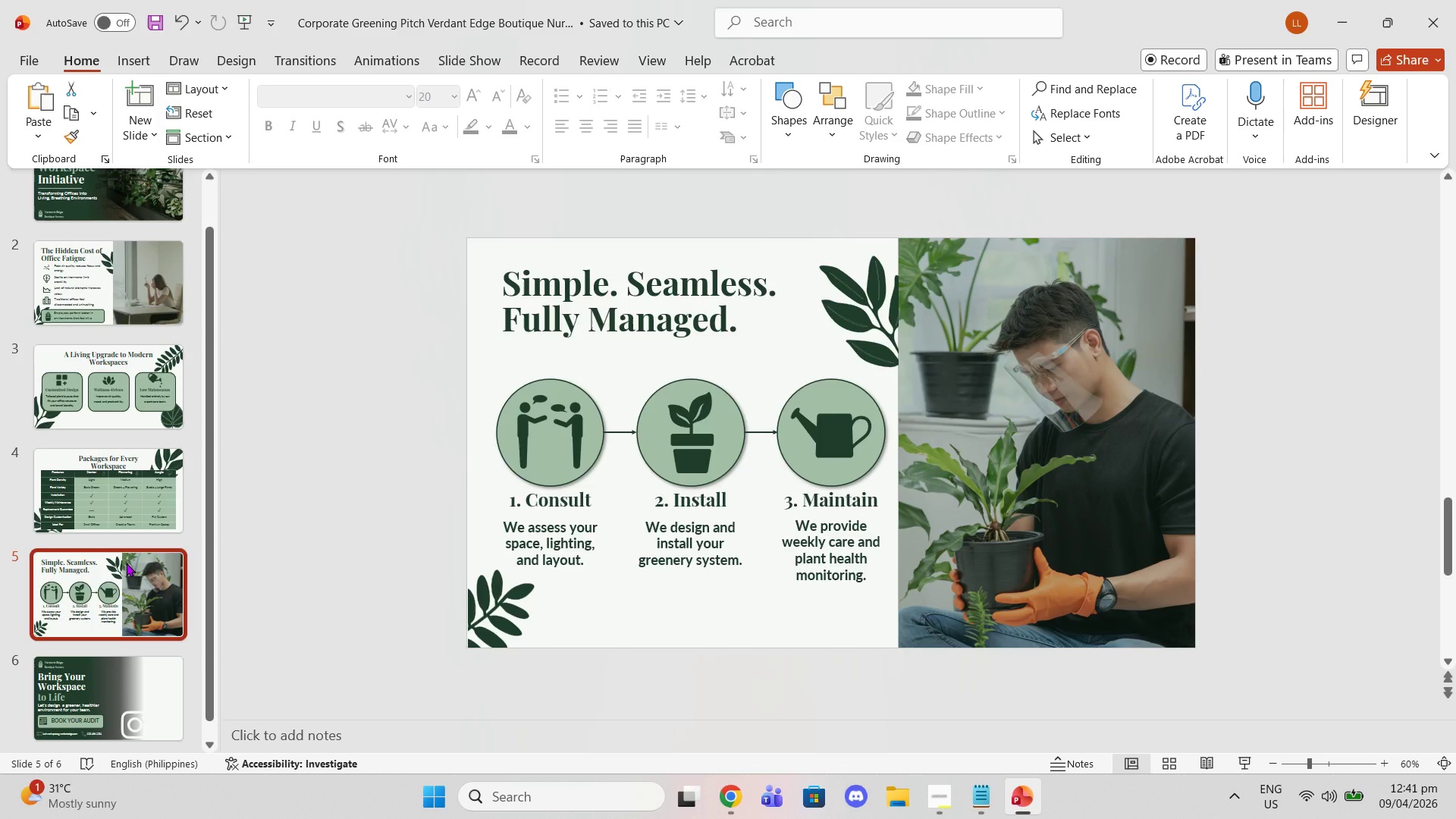 
right_click([96, 591])
 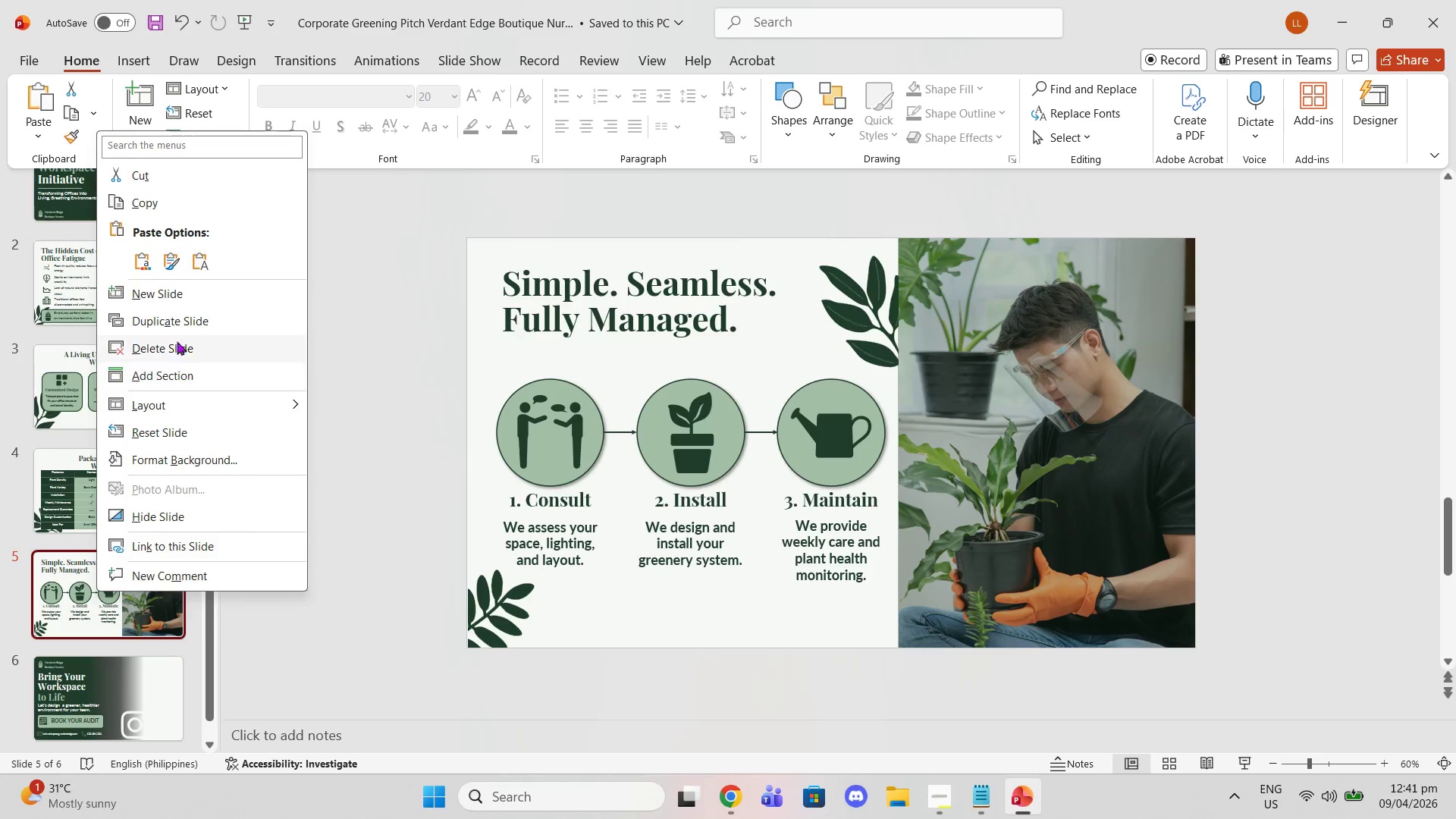 
left_click([173, 319])
 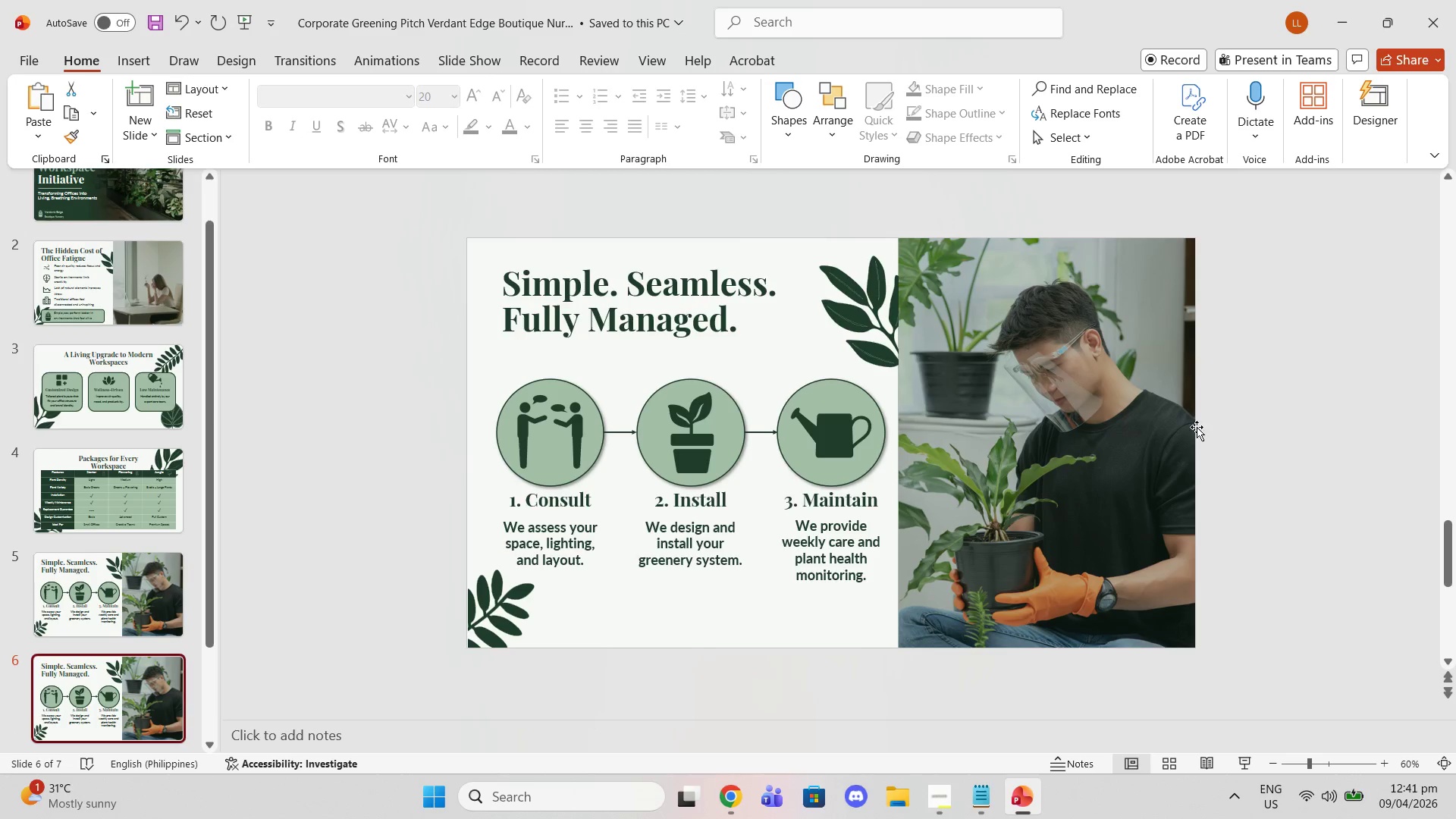 
left_click([1115, 431])
 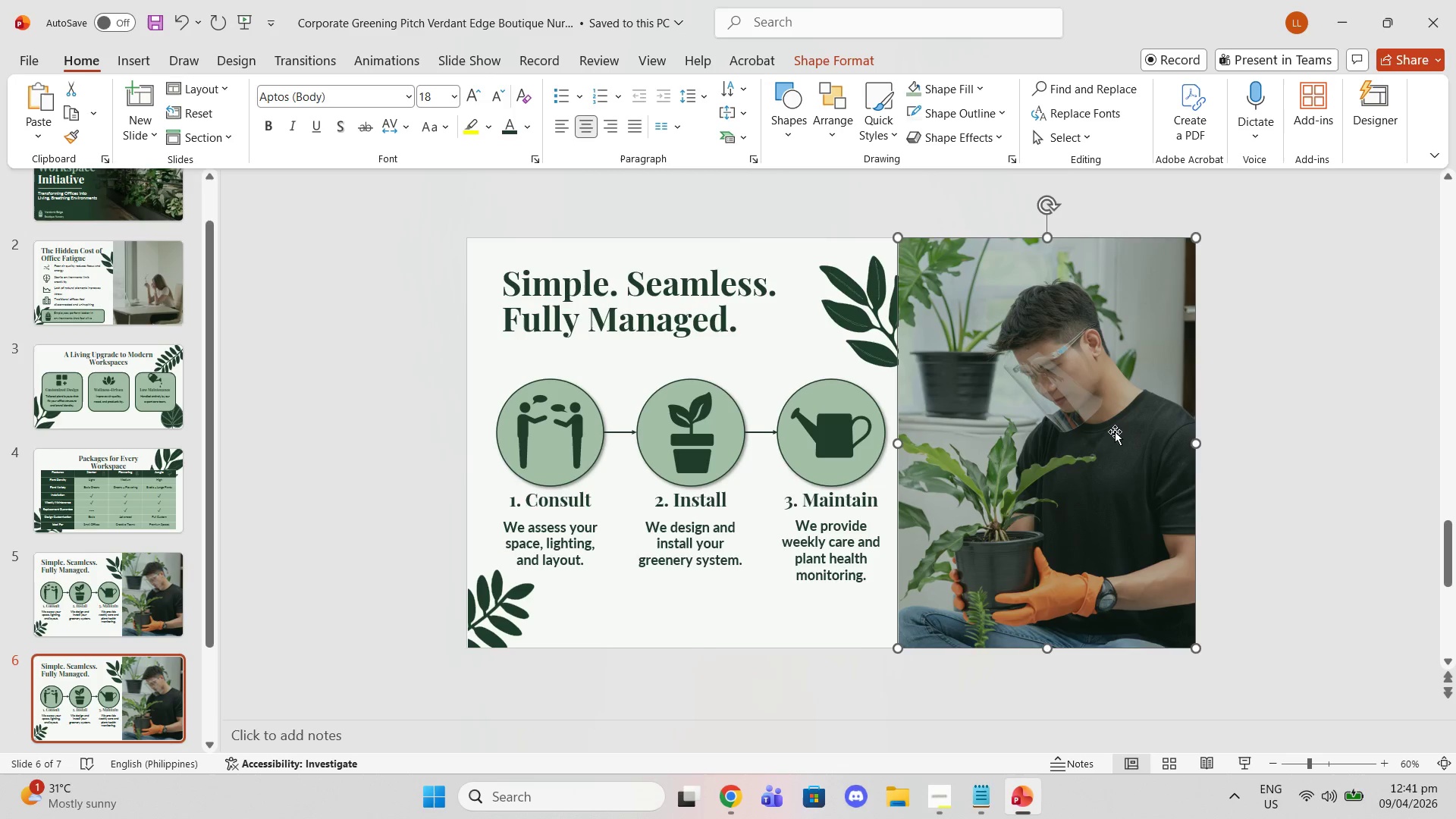 
left_click_drag(start_coordinate=[1115, 431], to_coordinate=[908, 388])
 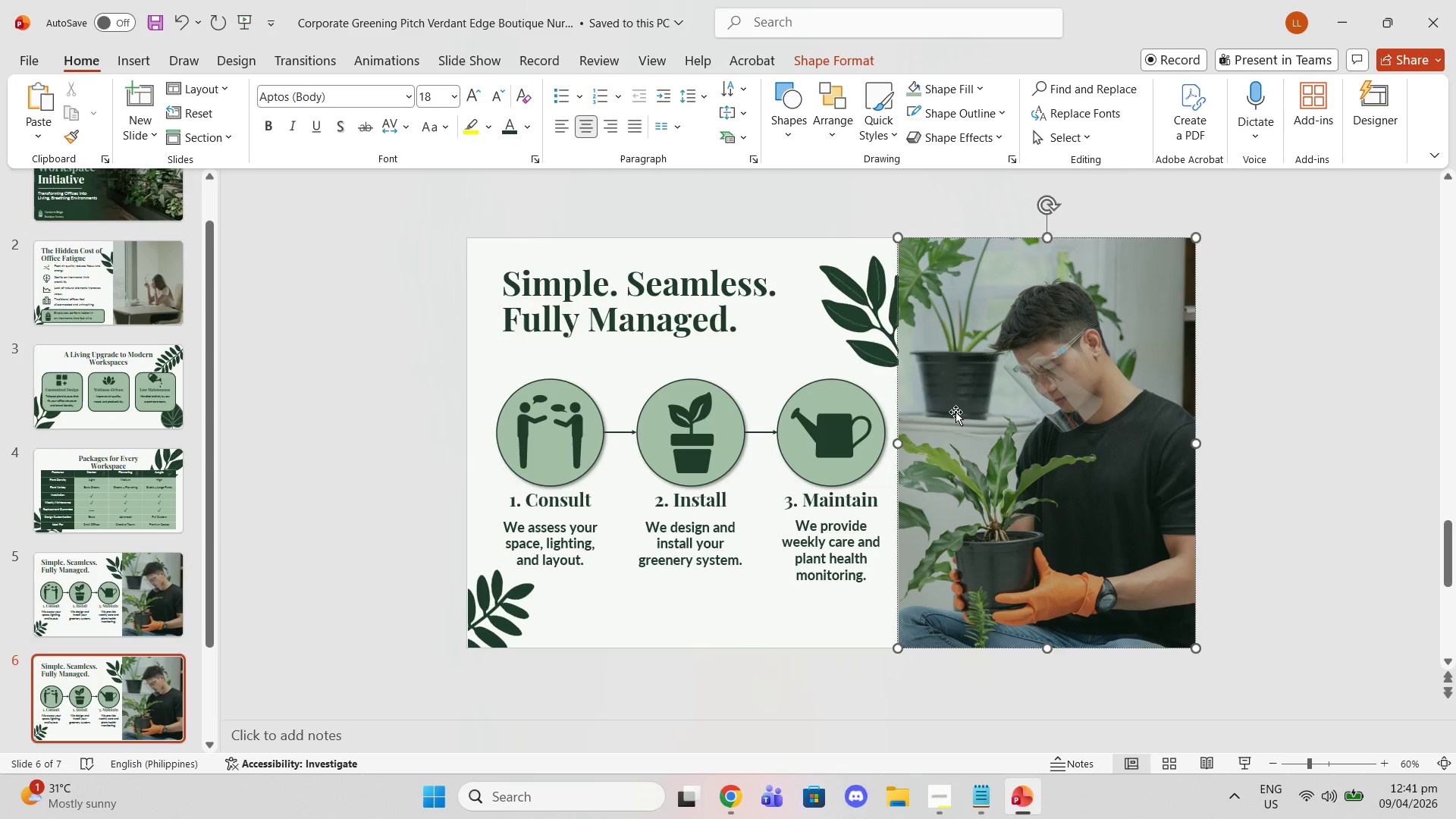 
left_click_drag(start_coordinate=[956, 412], to_coordinate=[523, 413])
 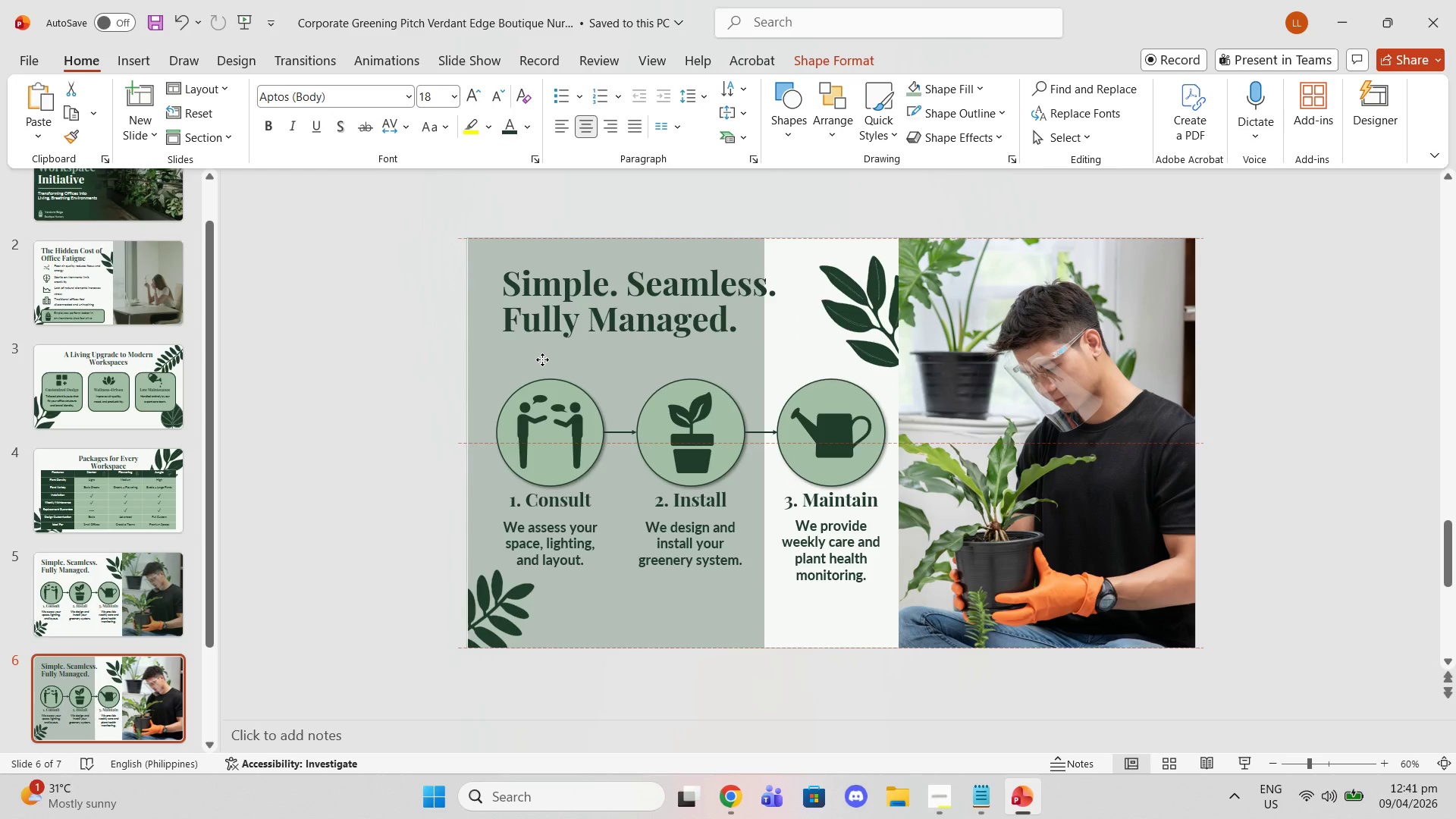 
wait(6.38)
 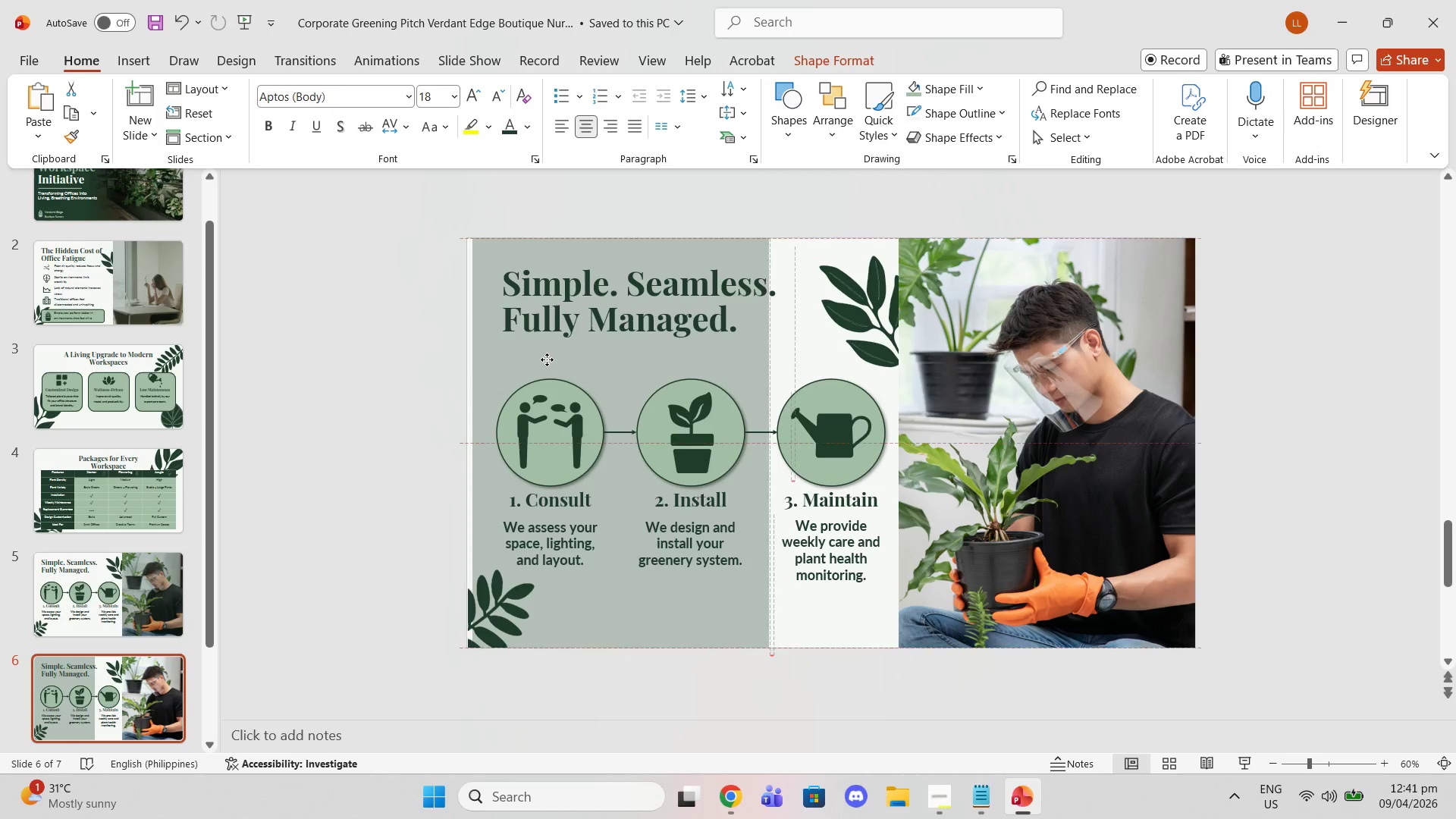 
left_click([542, 359])
 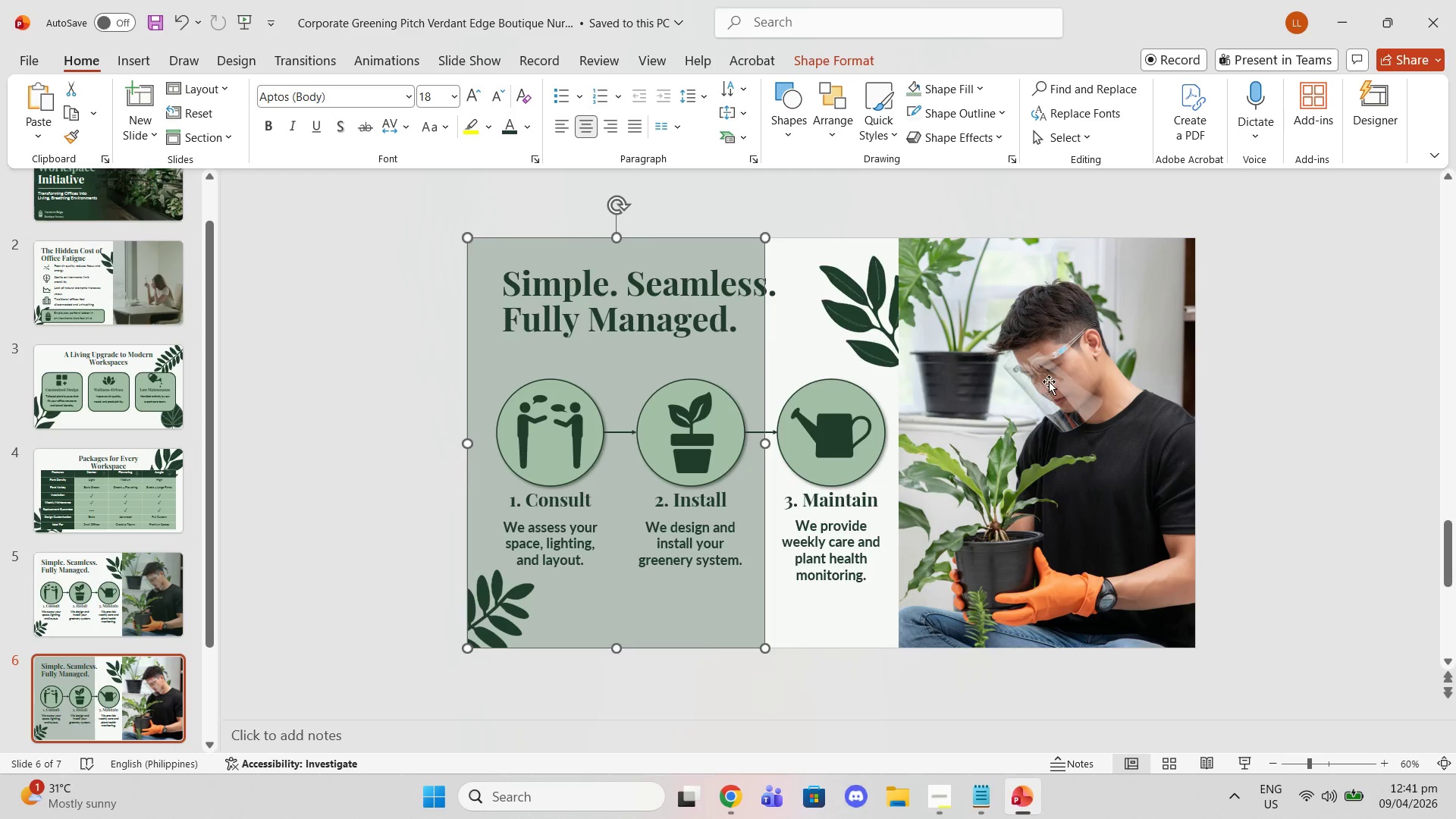 
left_click([1043, 378])
 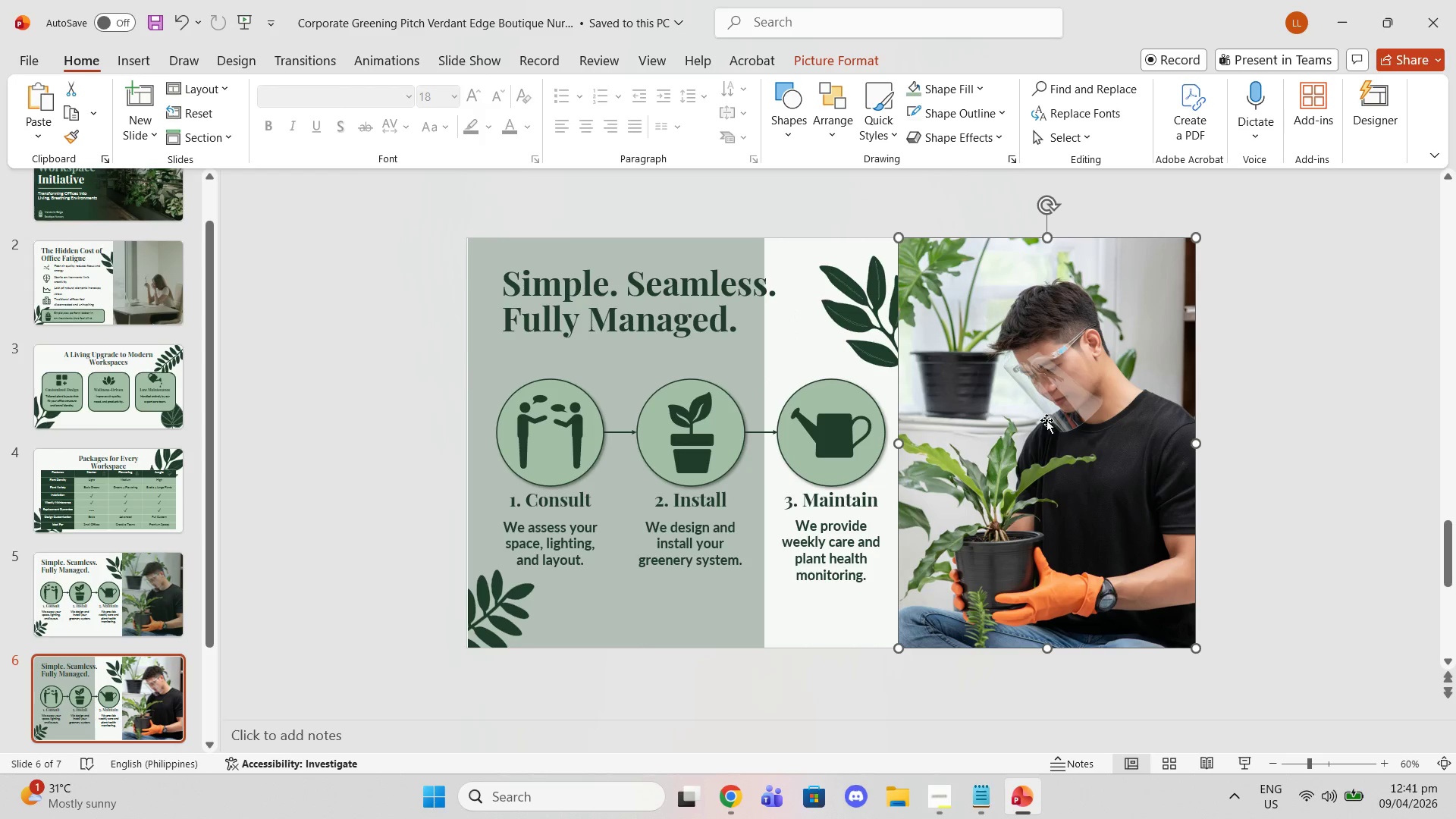 
left_click_drag(start_coordinate=[1046, 422], to_coordinate=[618, 422])
 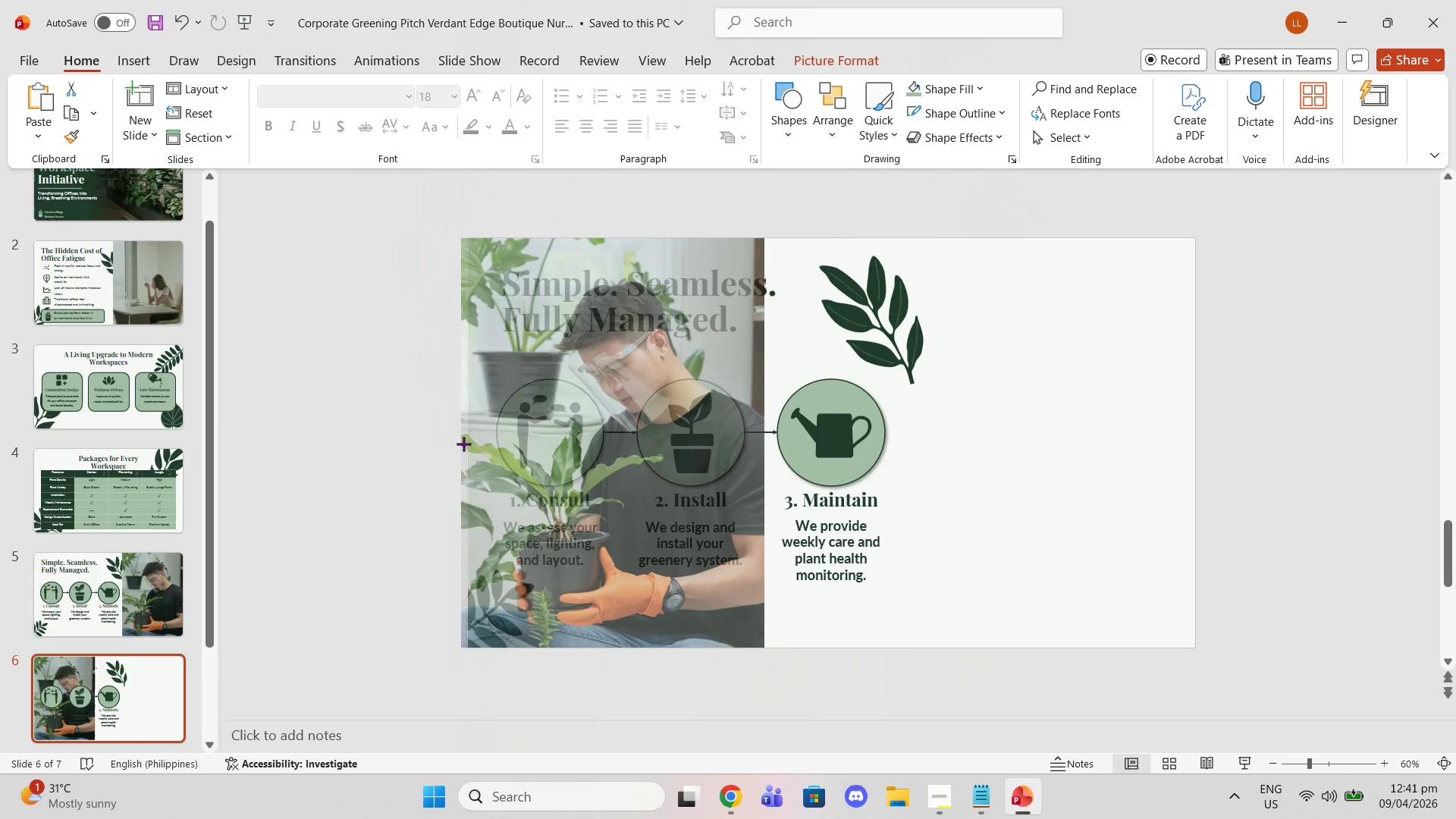 
left_click([466, 444])
 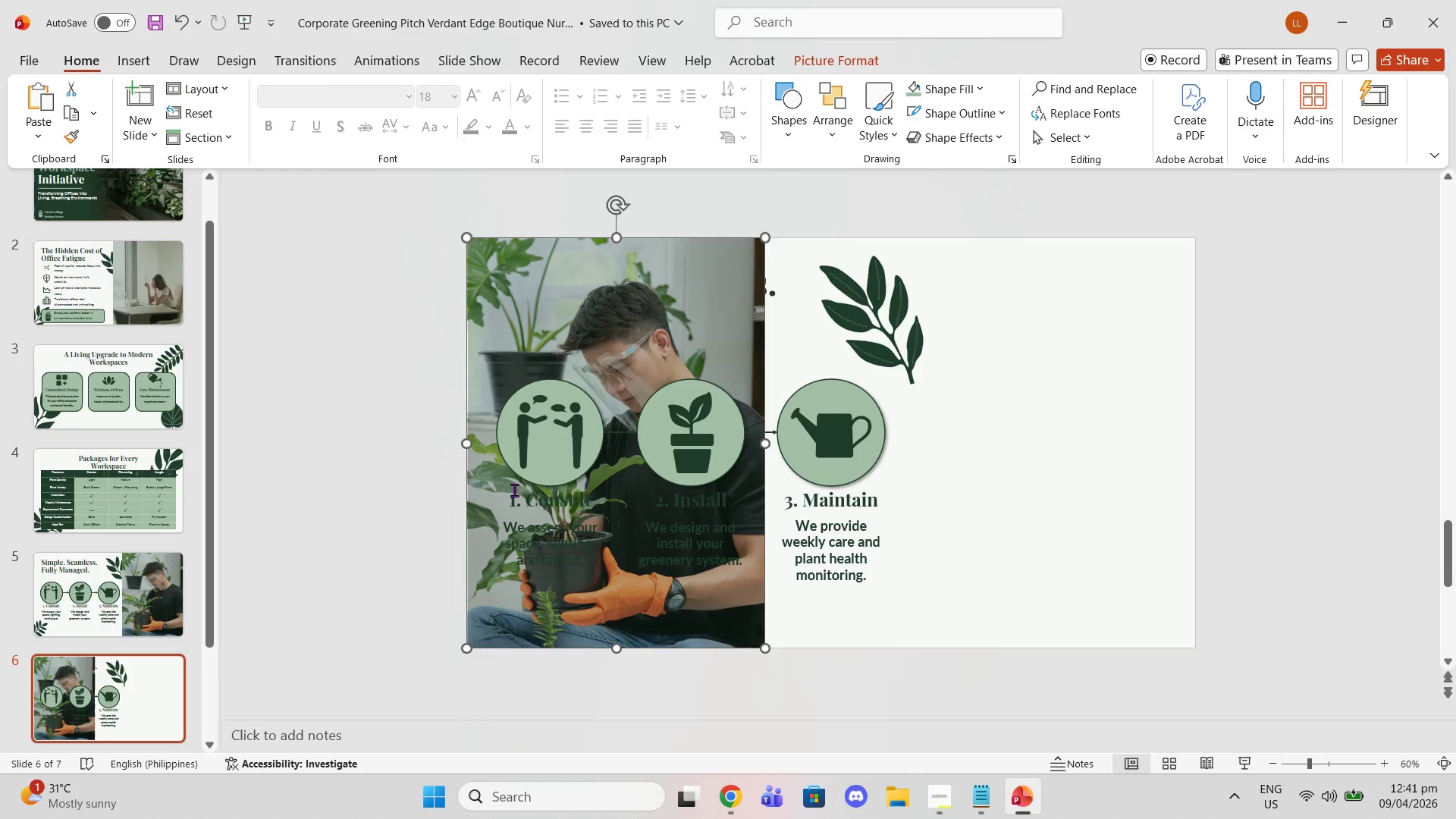 
right_click([514, 490])
 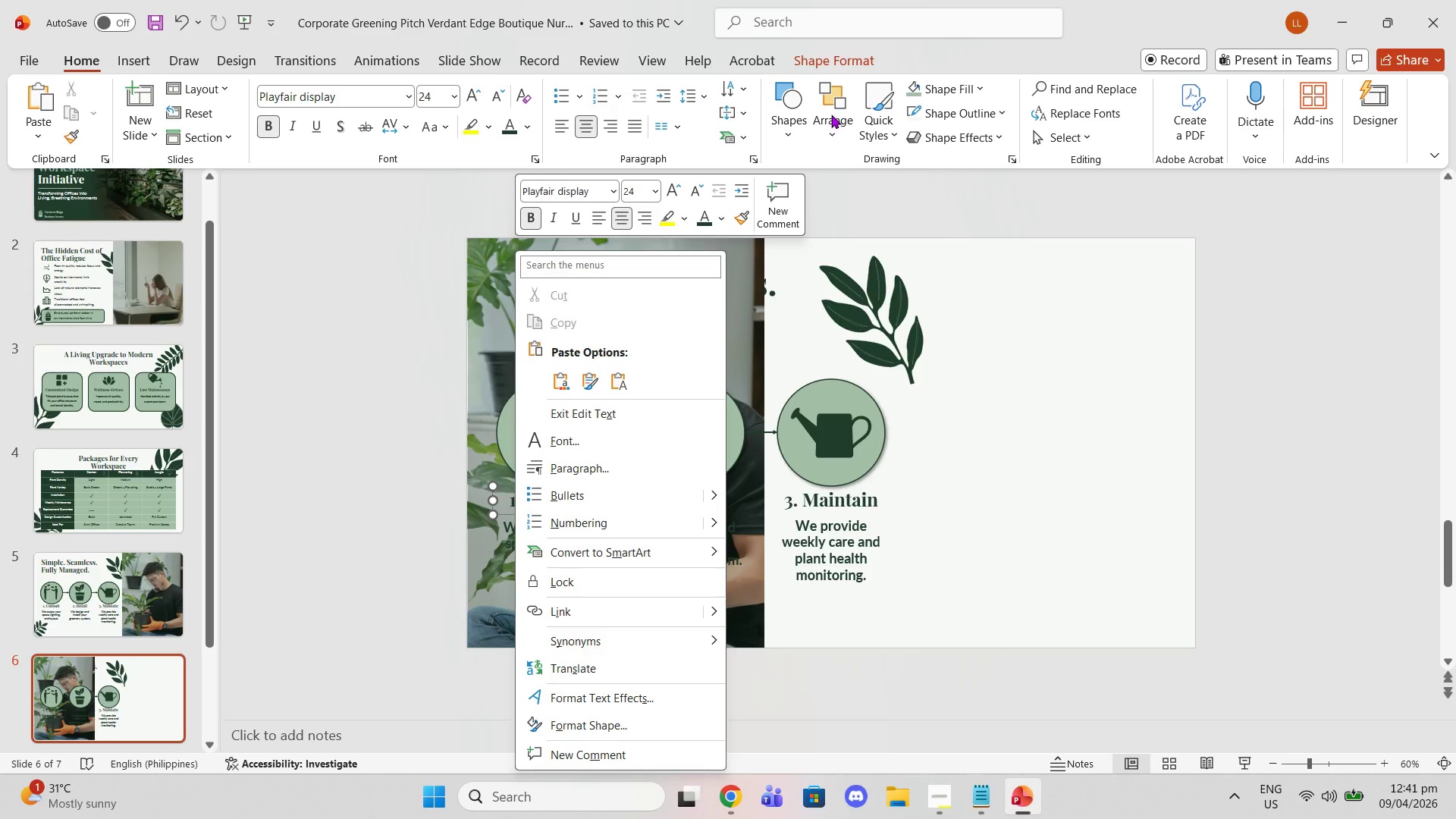 
left_click([1033, 527])
 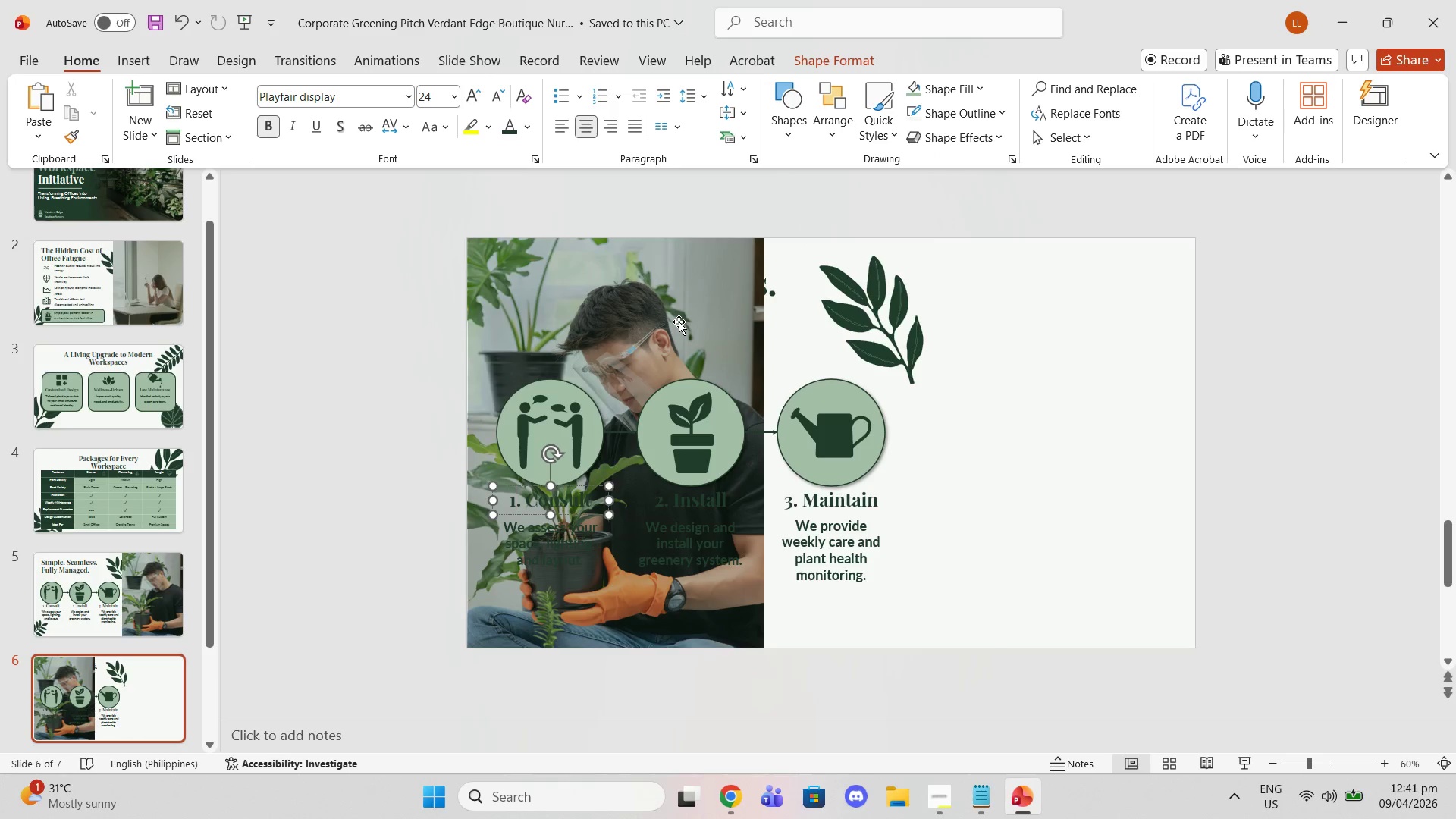 
key(Control+Z)
 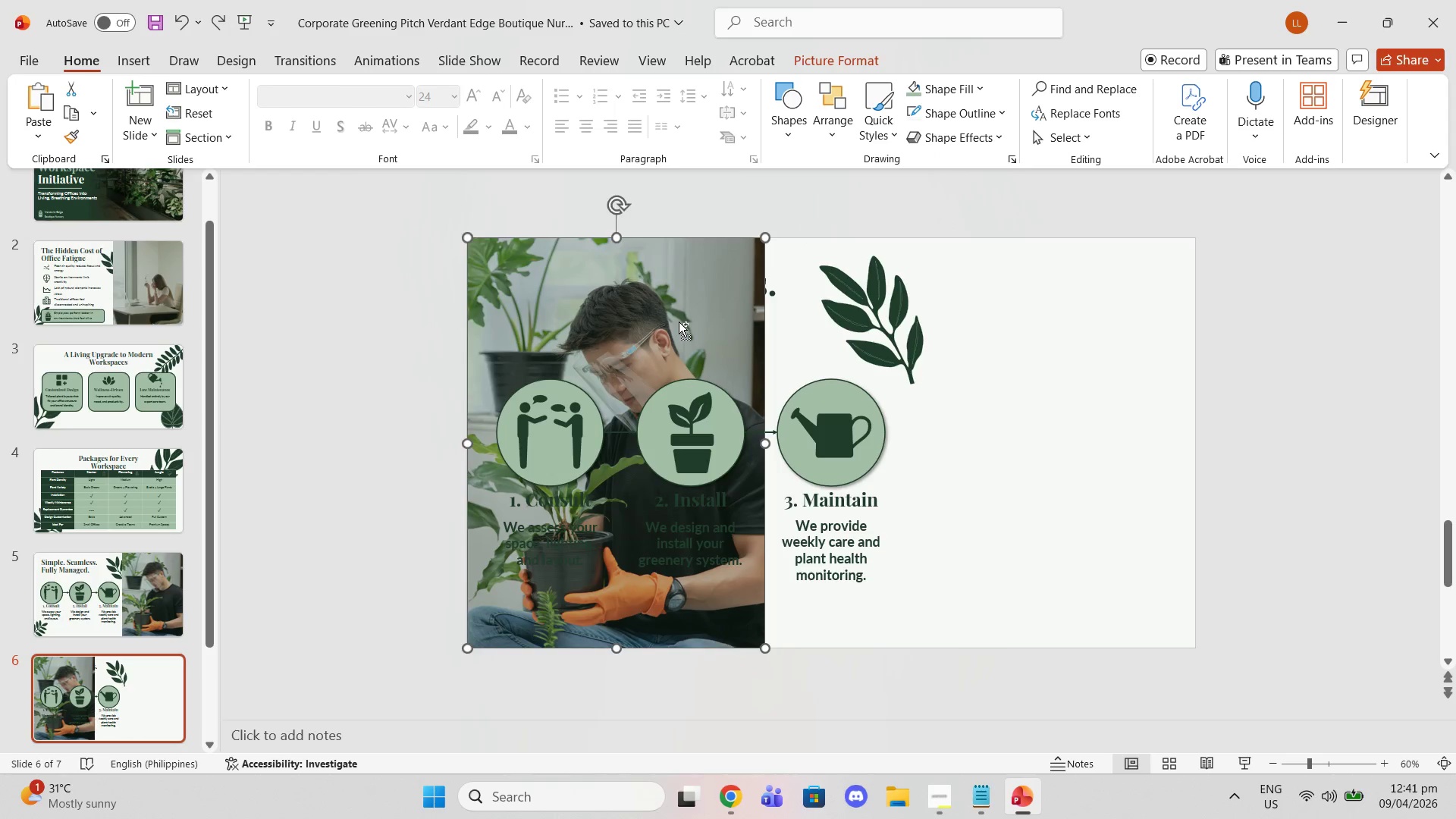 
key(Control+Z)
 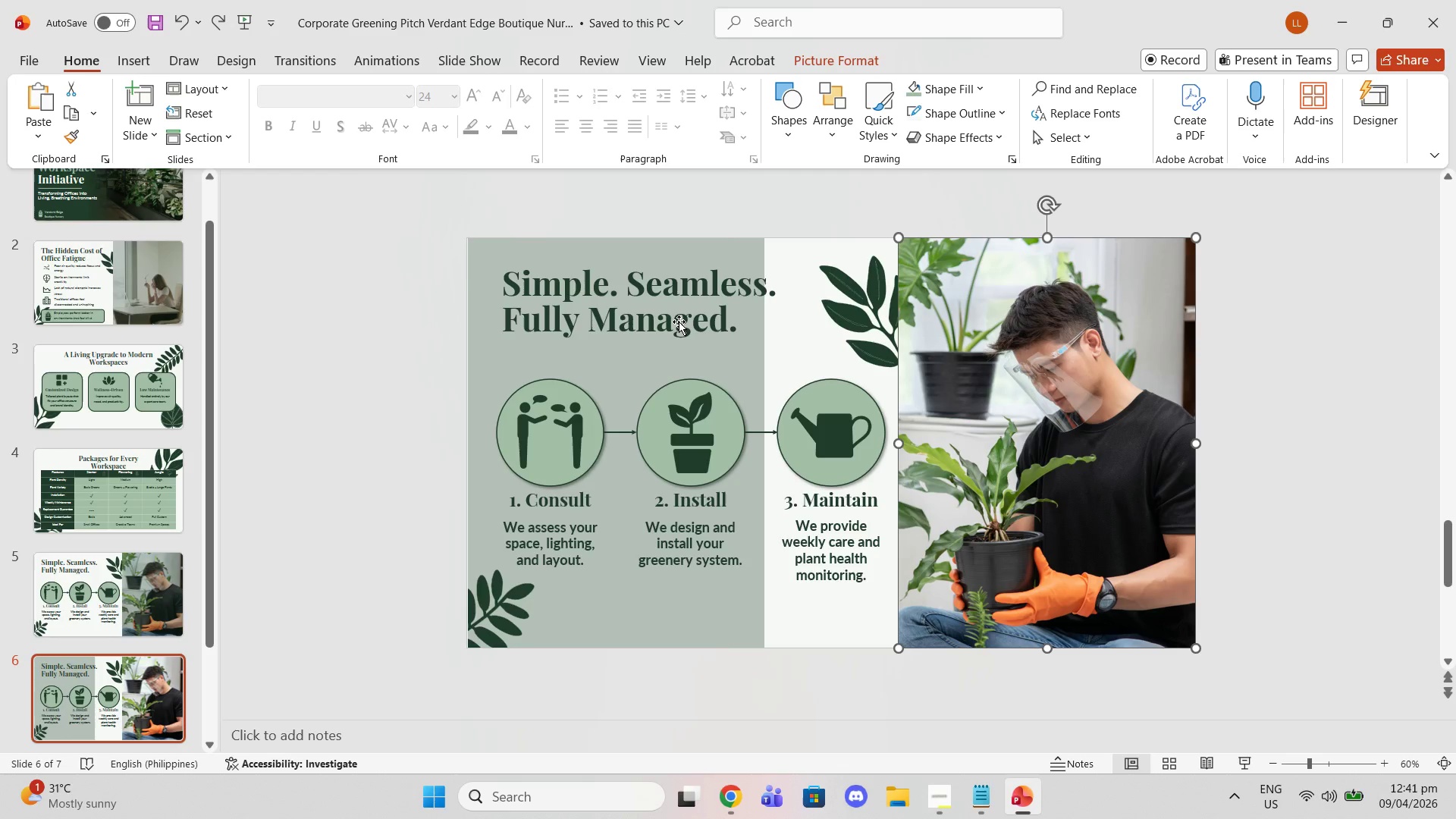 
key(Delete)
 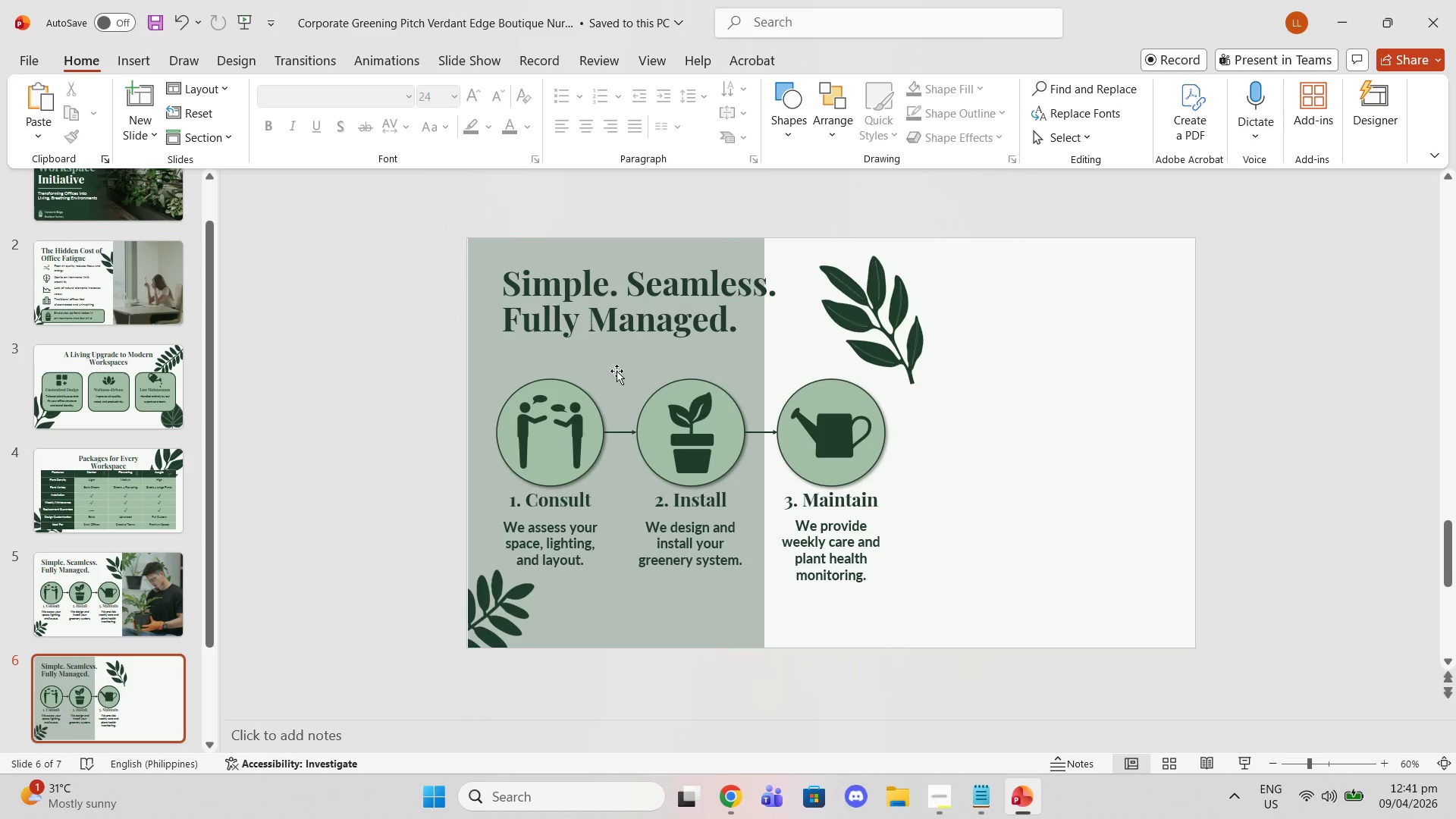 
left_click([618, 372])
 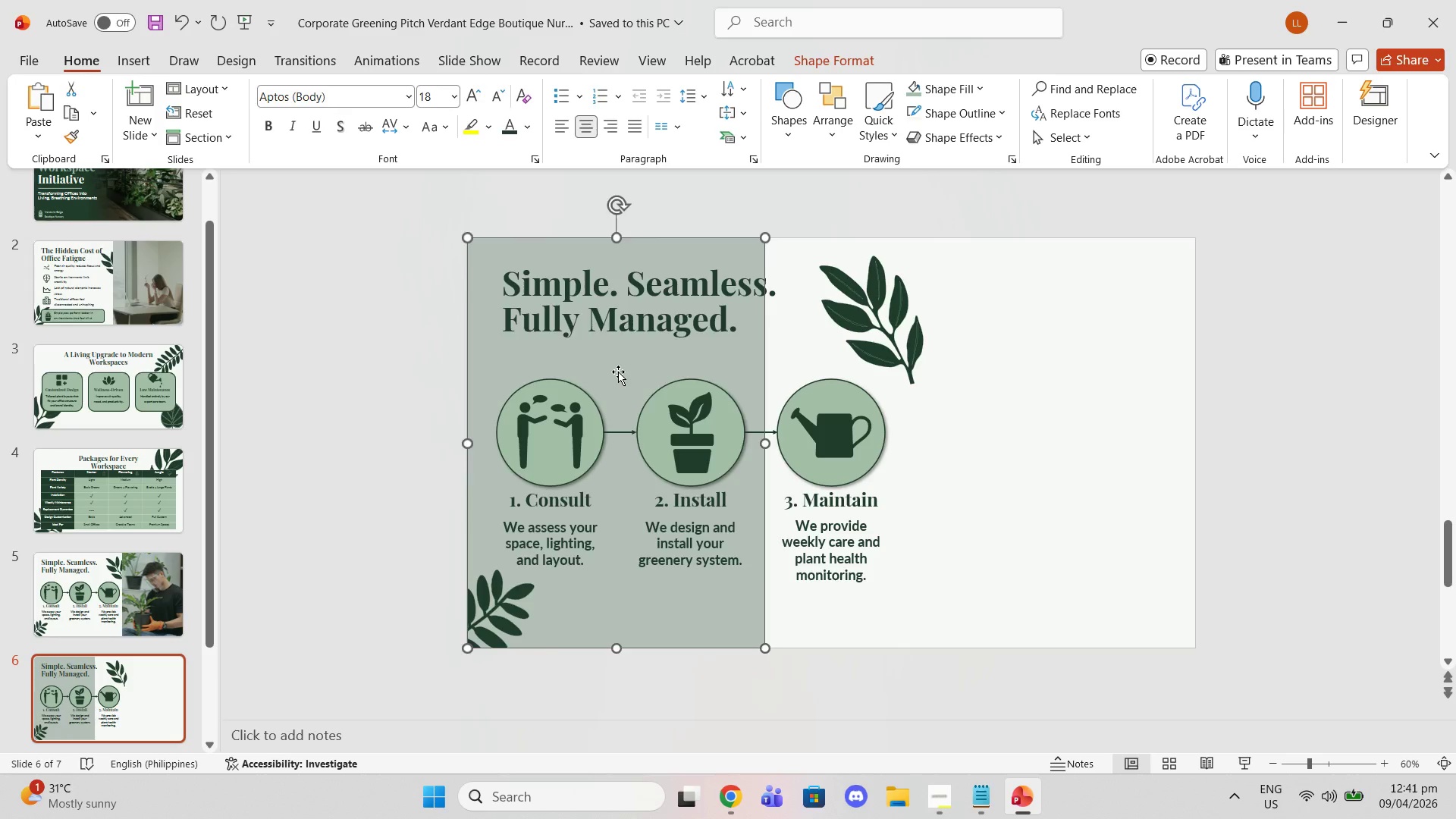 
key(Delete)
 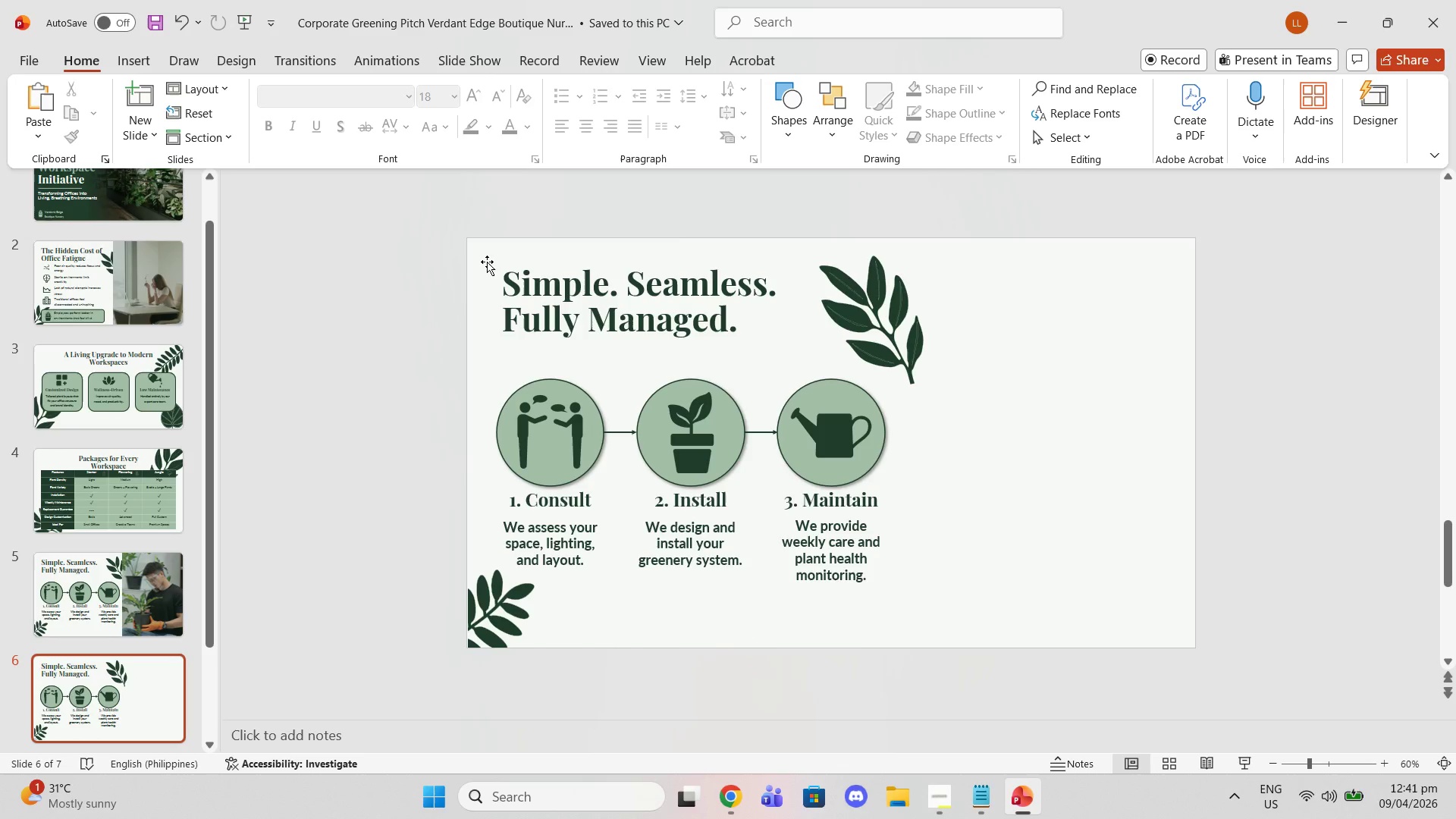 
left_click_drag(start_coordinate=[487, 262], to_coordinate=[444, 266])
 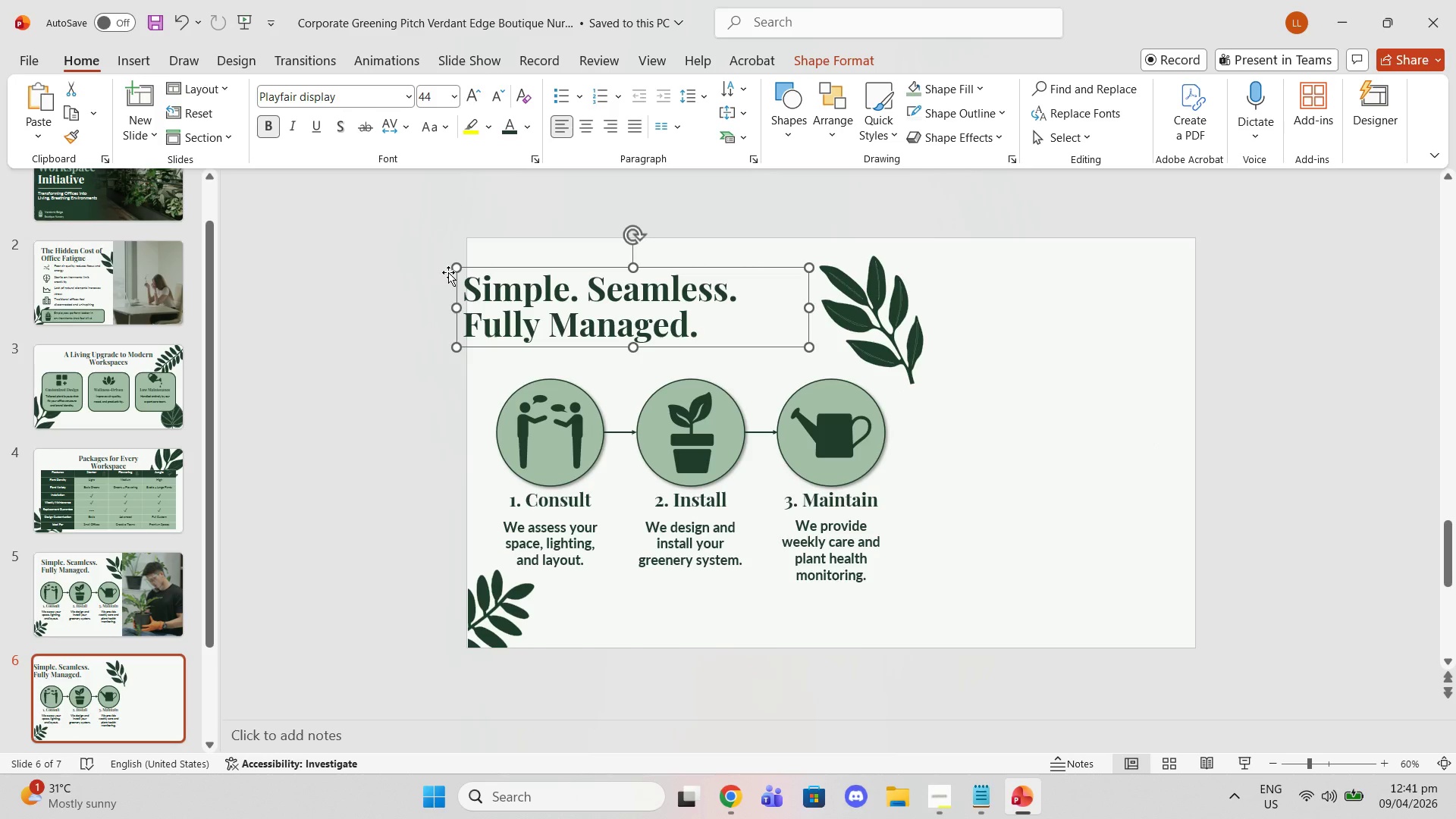 
key(Control+Z)
 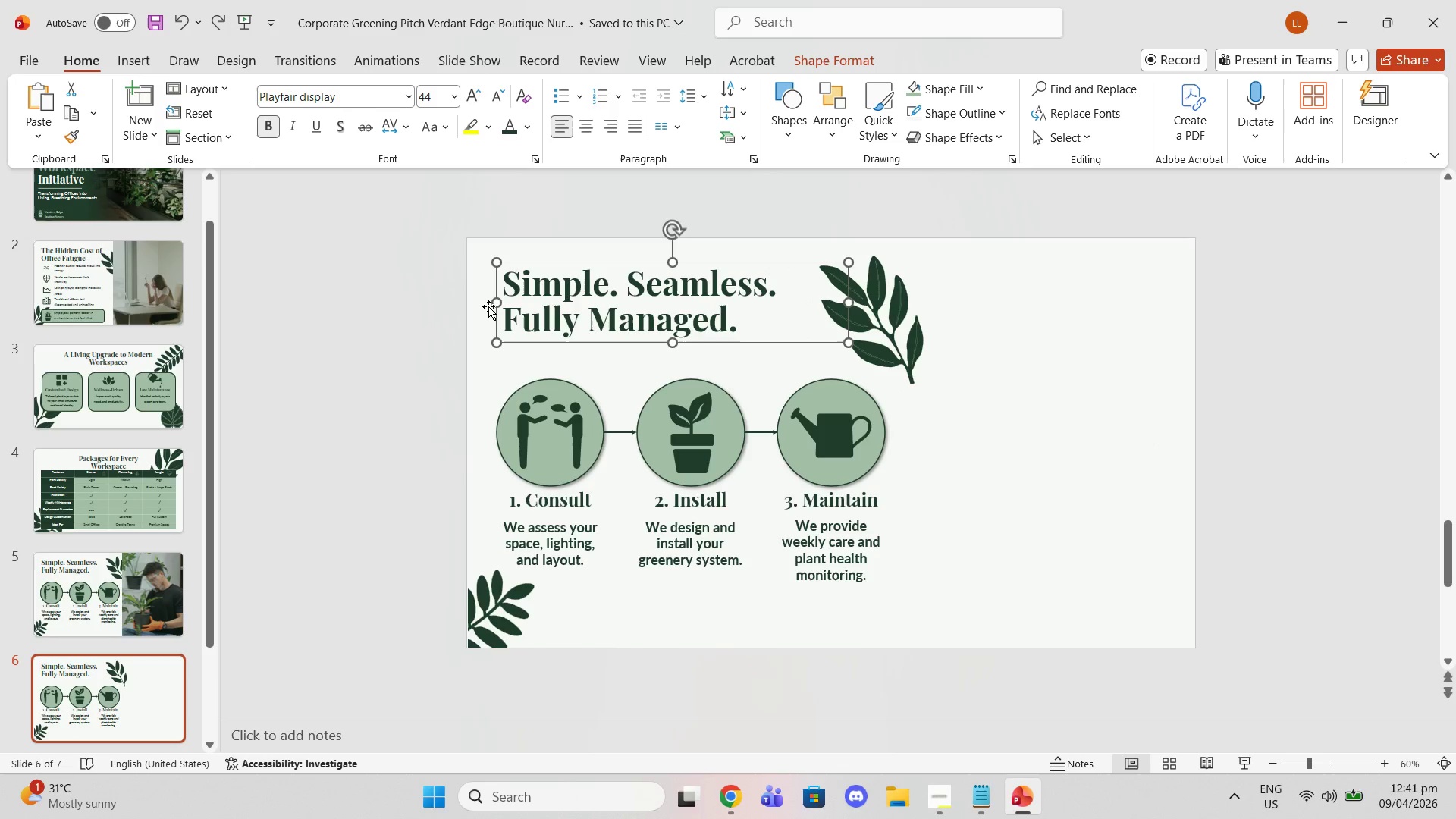 
right_click([528, 325])
 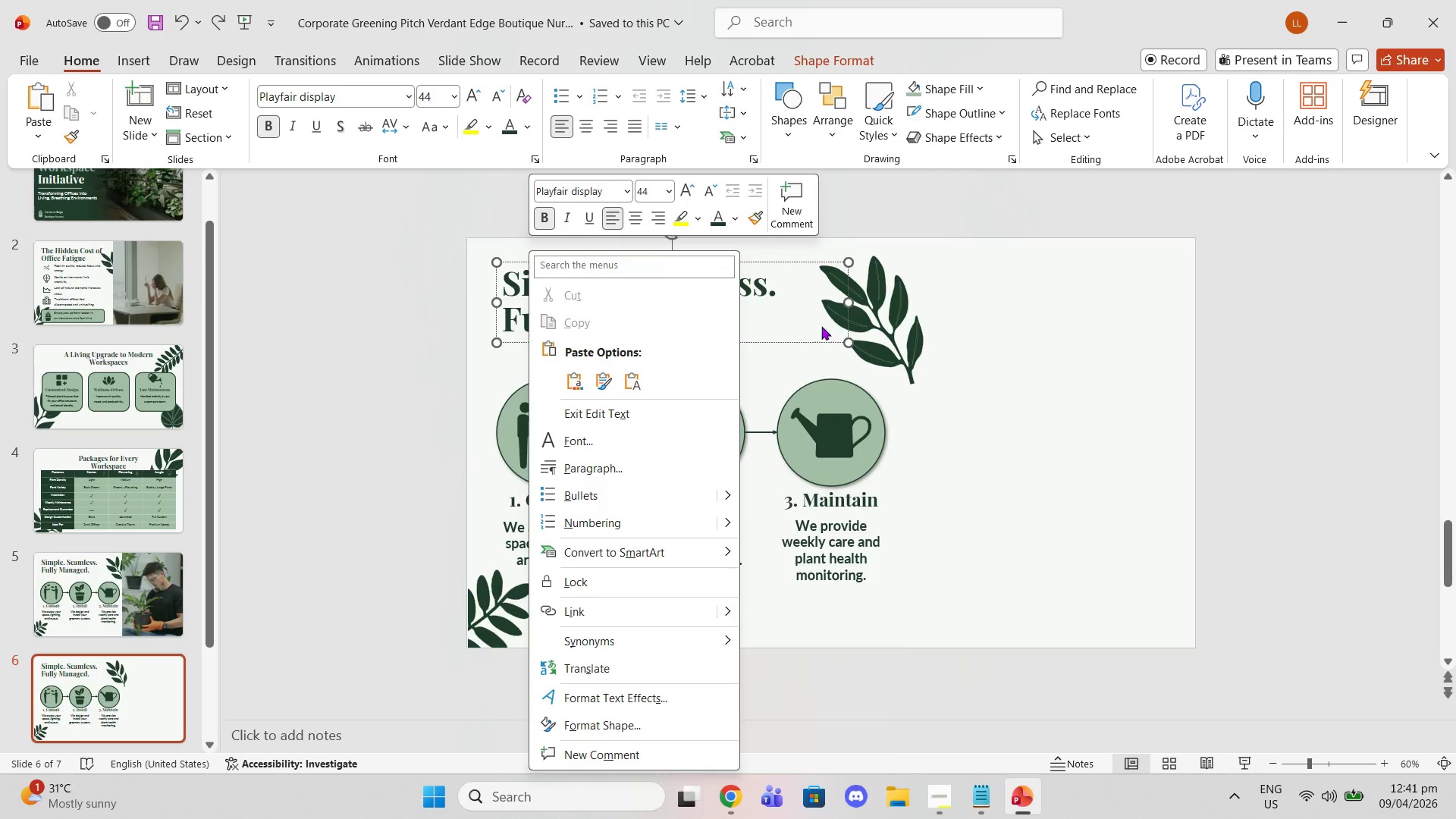 
left_click([799, 319])
 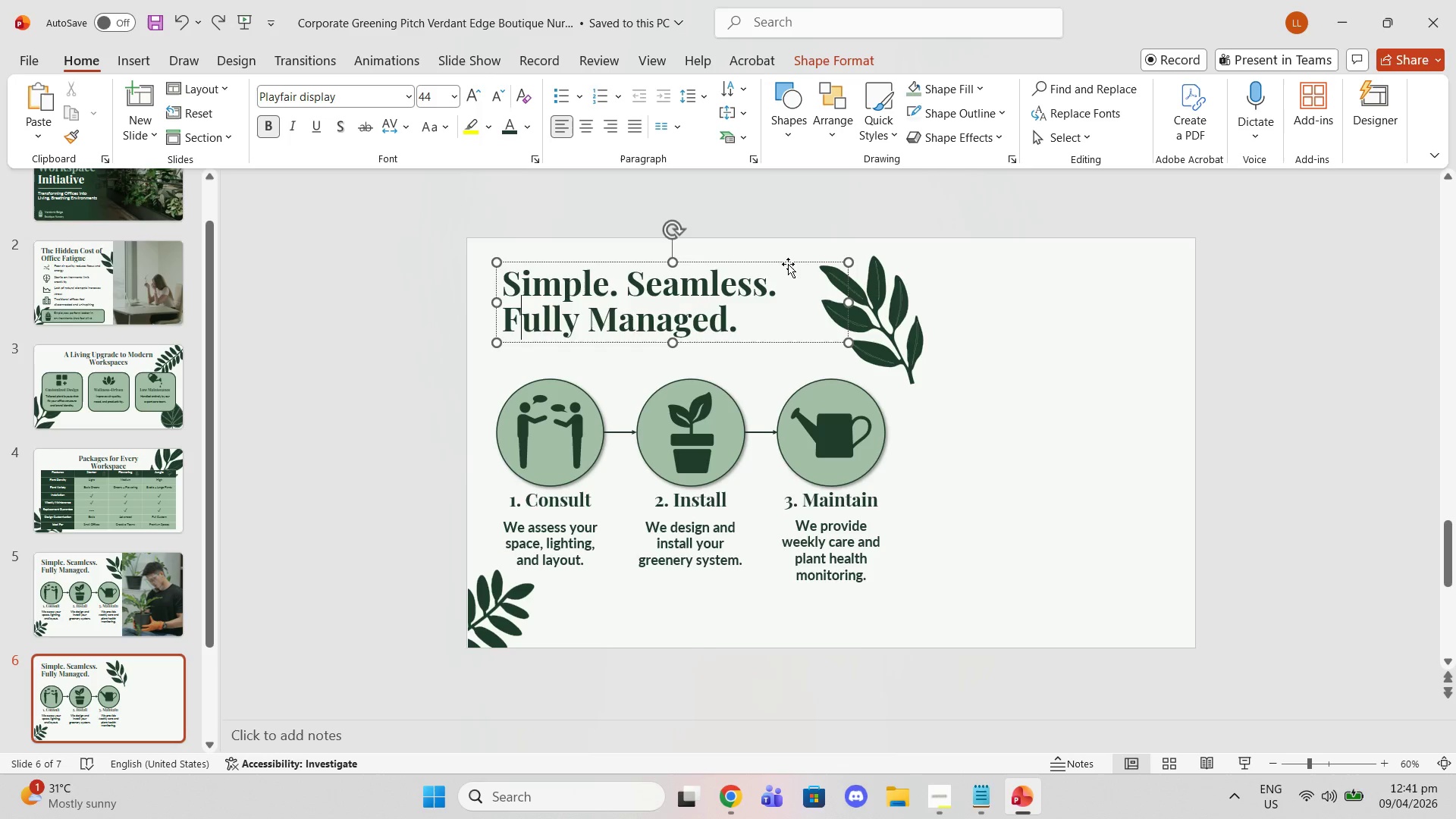 
left_click([785, 258])
 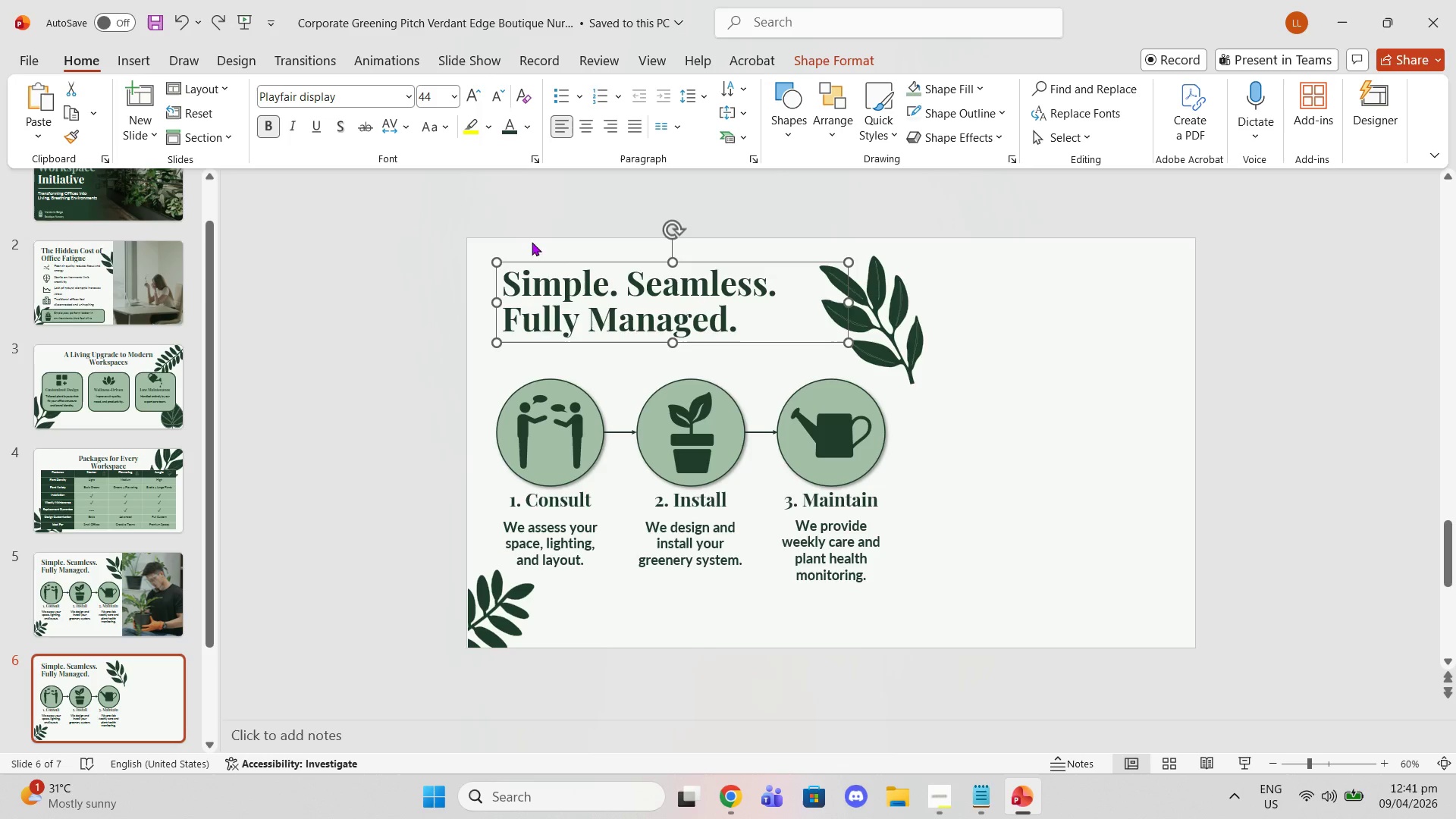 
key(Control+C)
 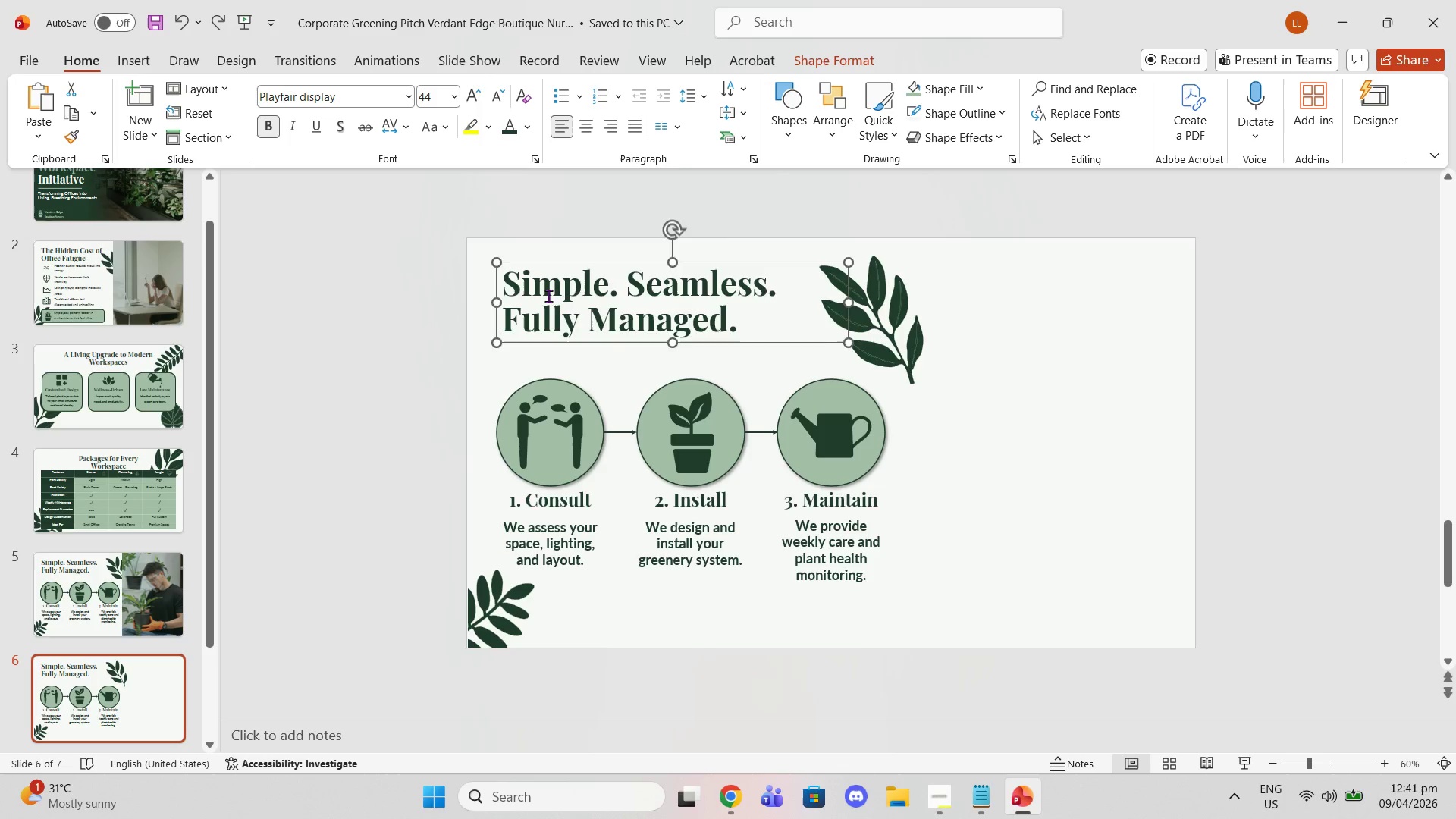 
key(Control+ControlLeft)
 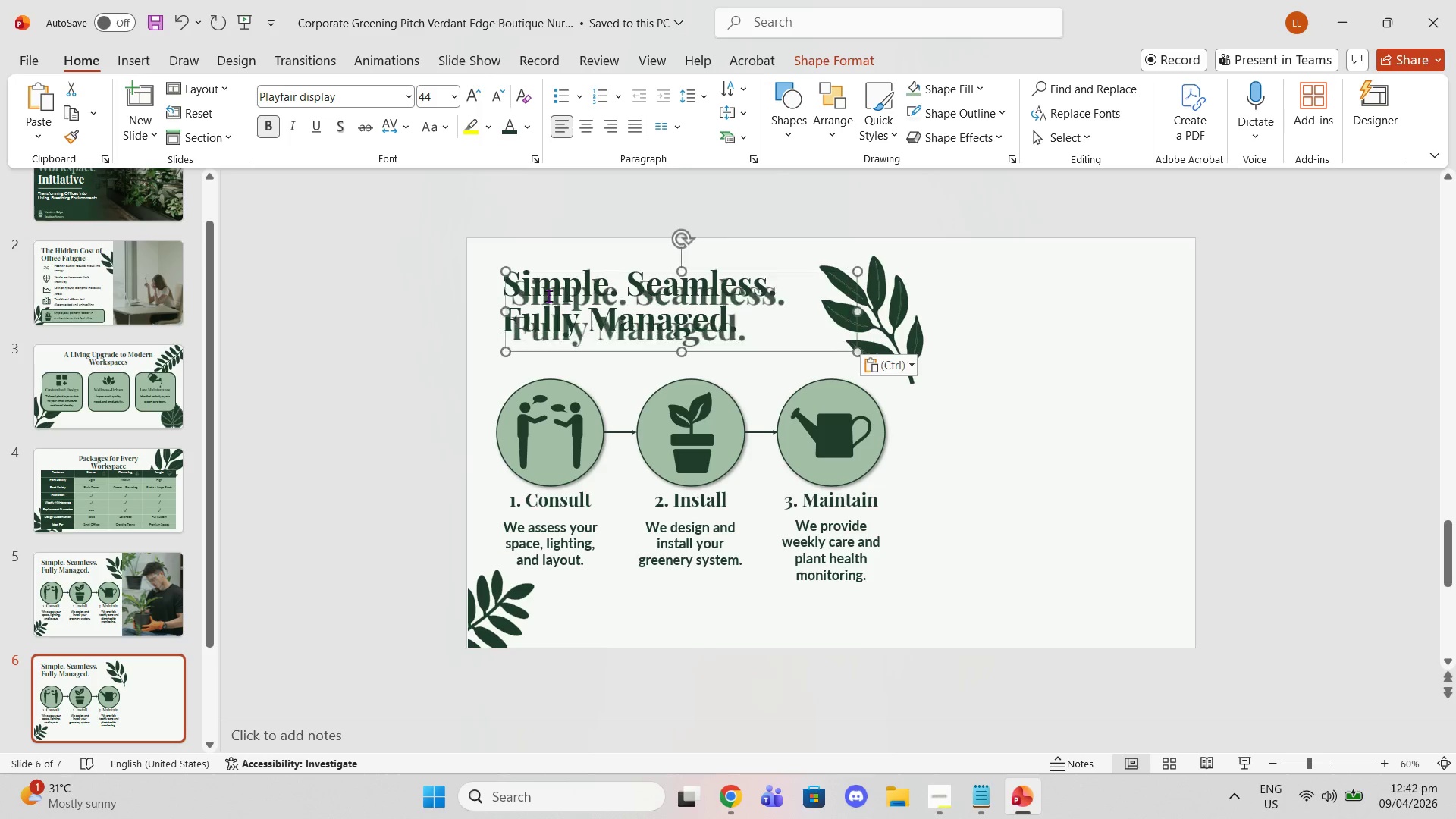 
key(Control+V)
 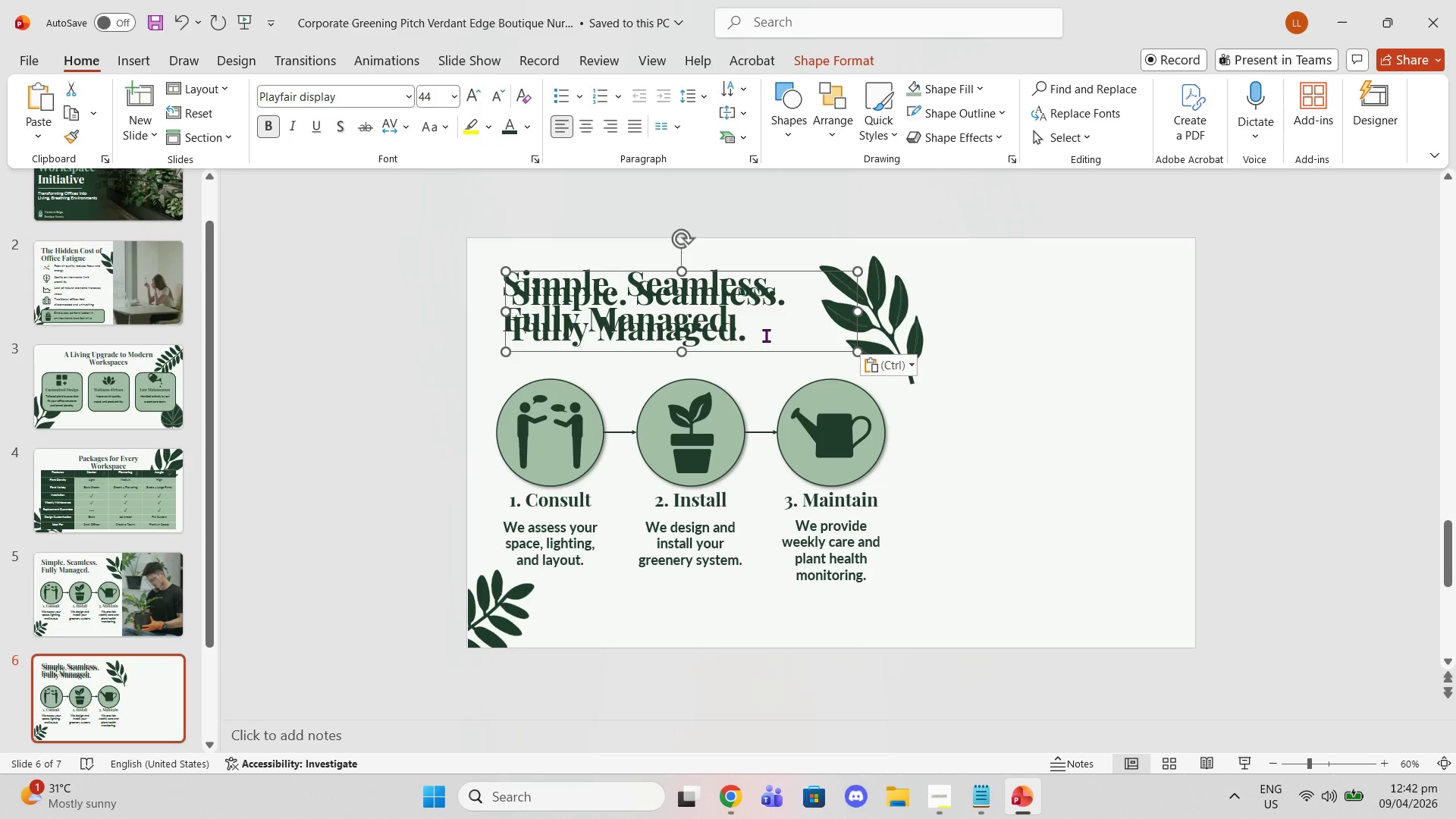 
left_click([765, 322])
 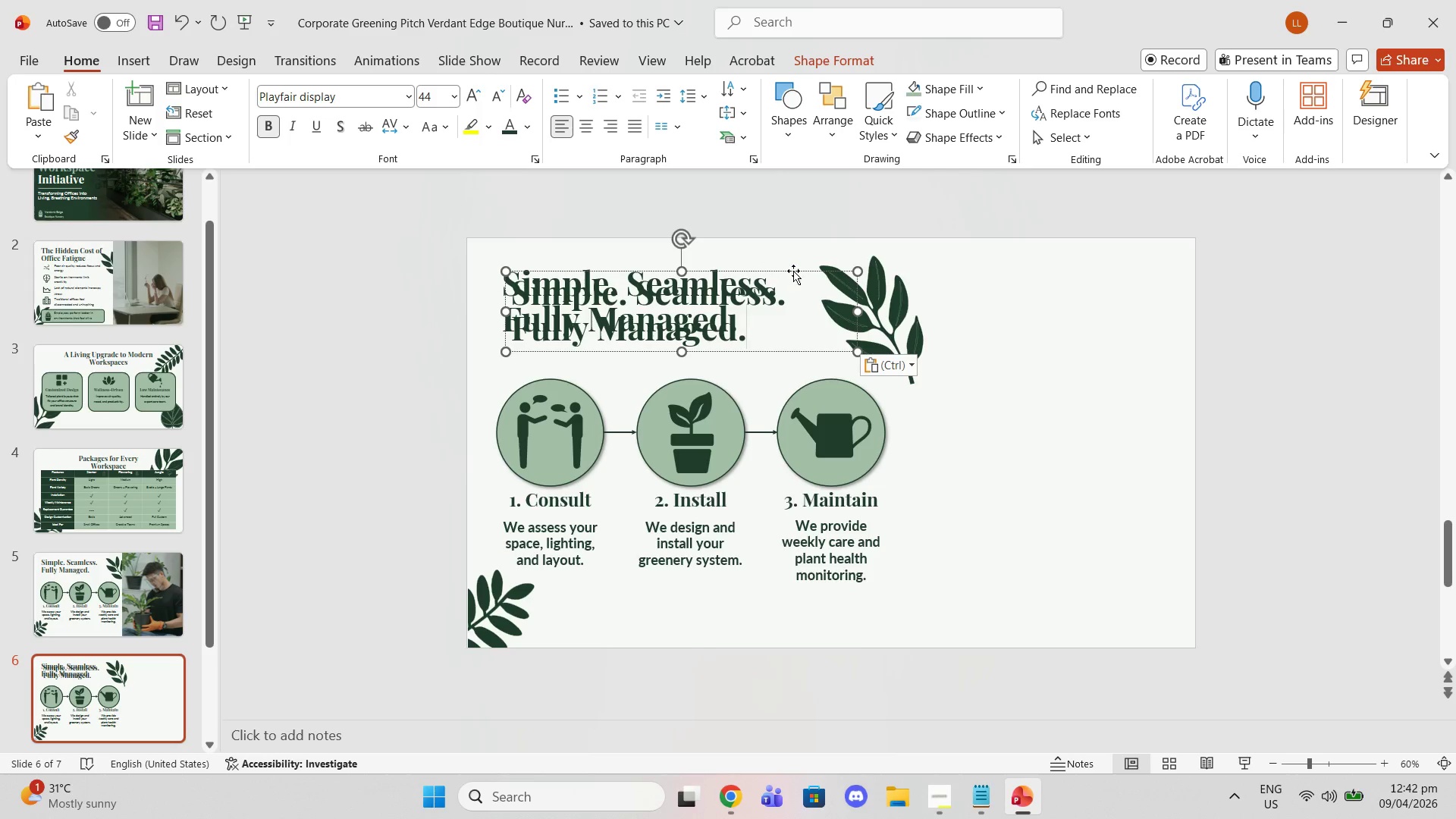 
left_click_drag(start_coordinate=[793, 271], to_coordinate=[1099, 265])
 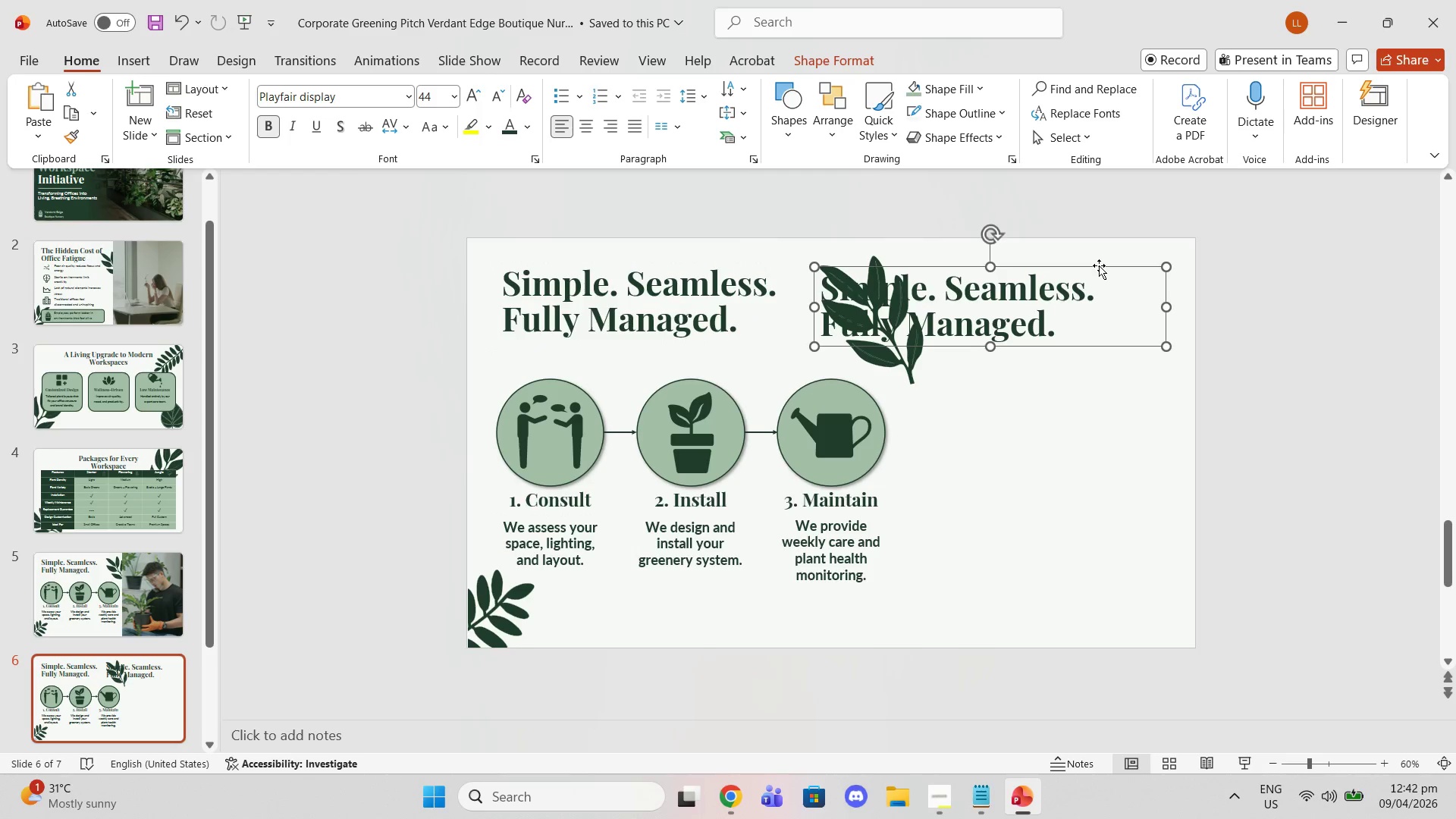 
left_click_drag(start_coordinate=[1099, 265], to_coordinate=[1100, 262])
 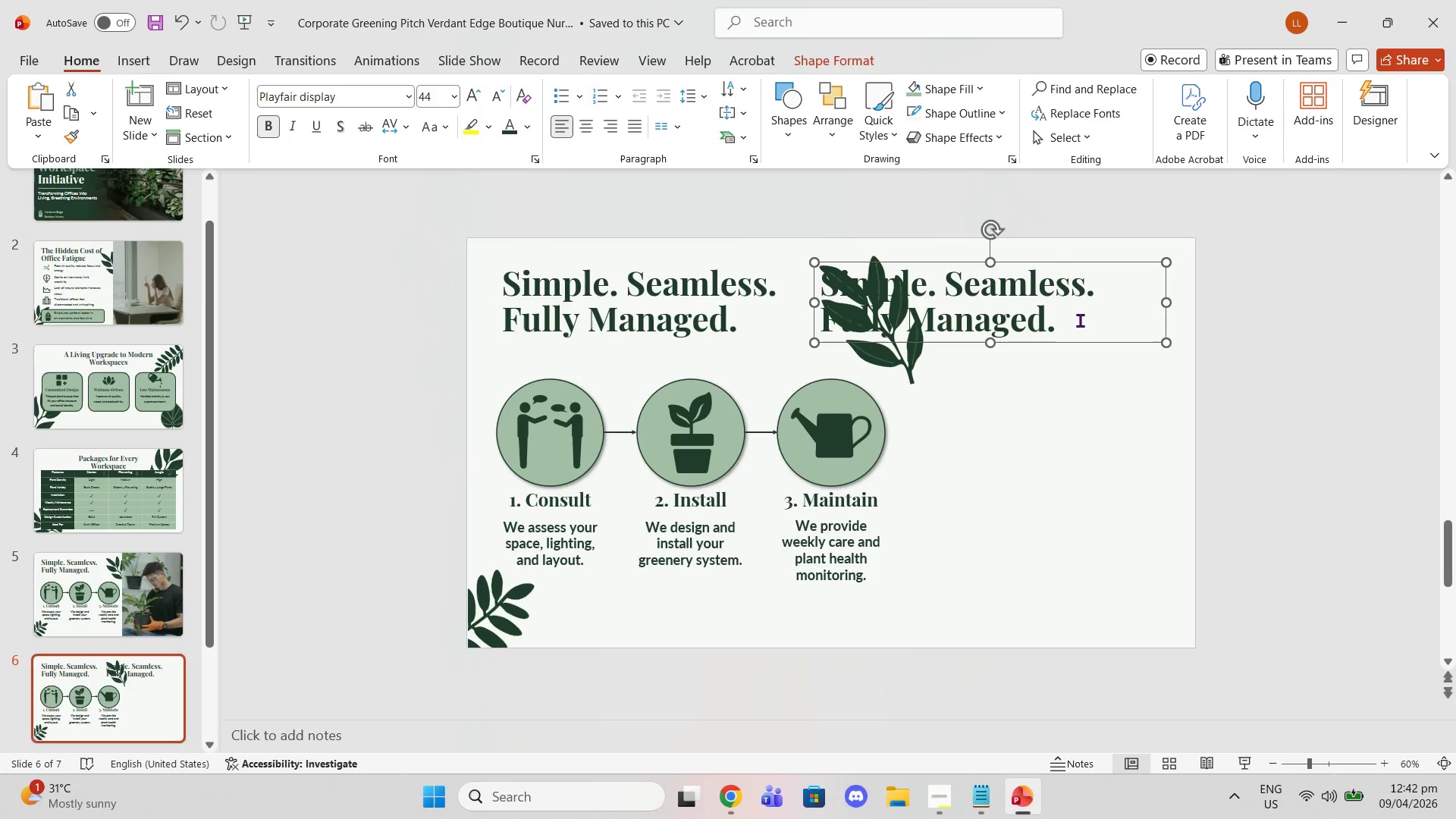 
left_click_drag(start_coordinate=[1079, 320], to_coordinate=[867, 266])
 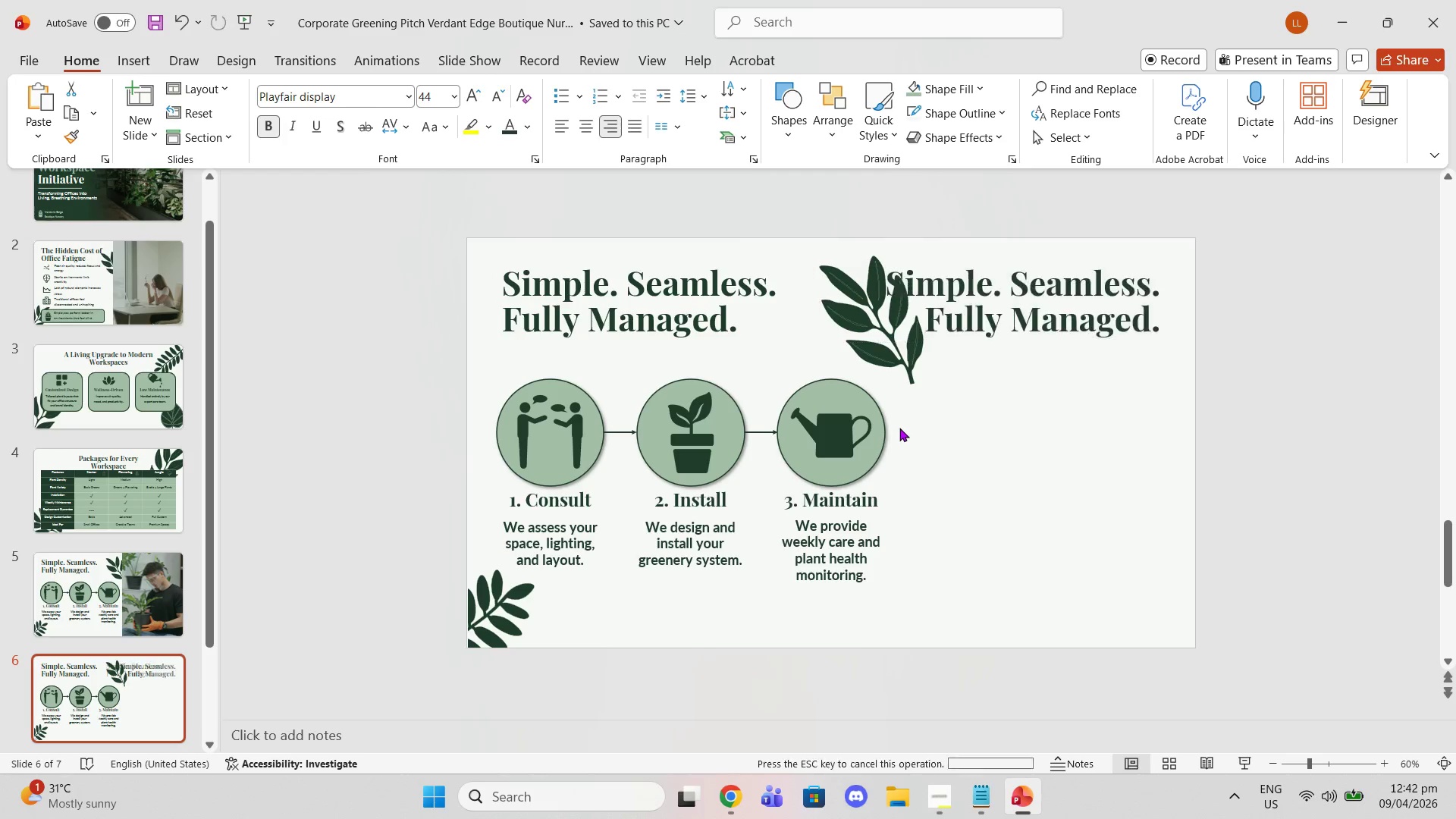 
double_click([893, 366])
 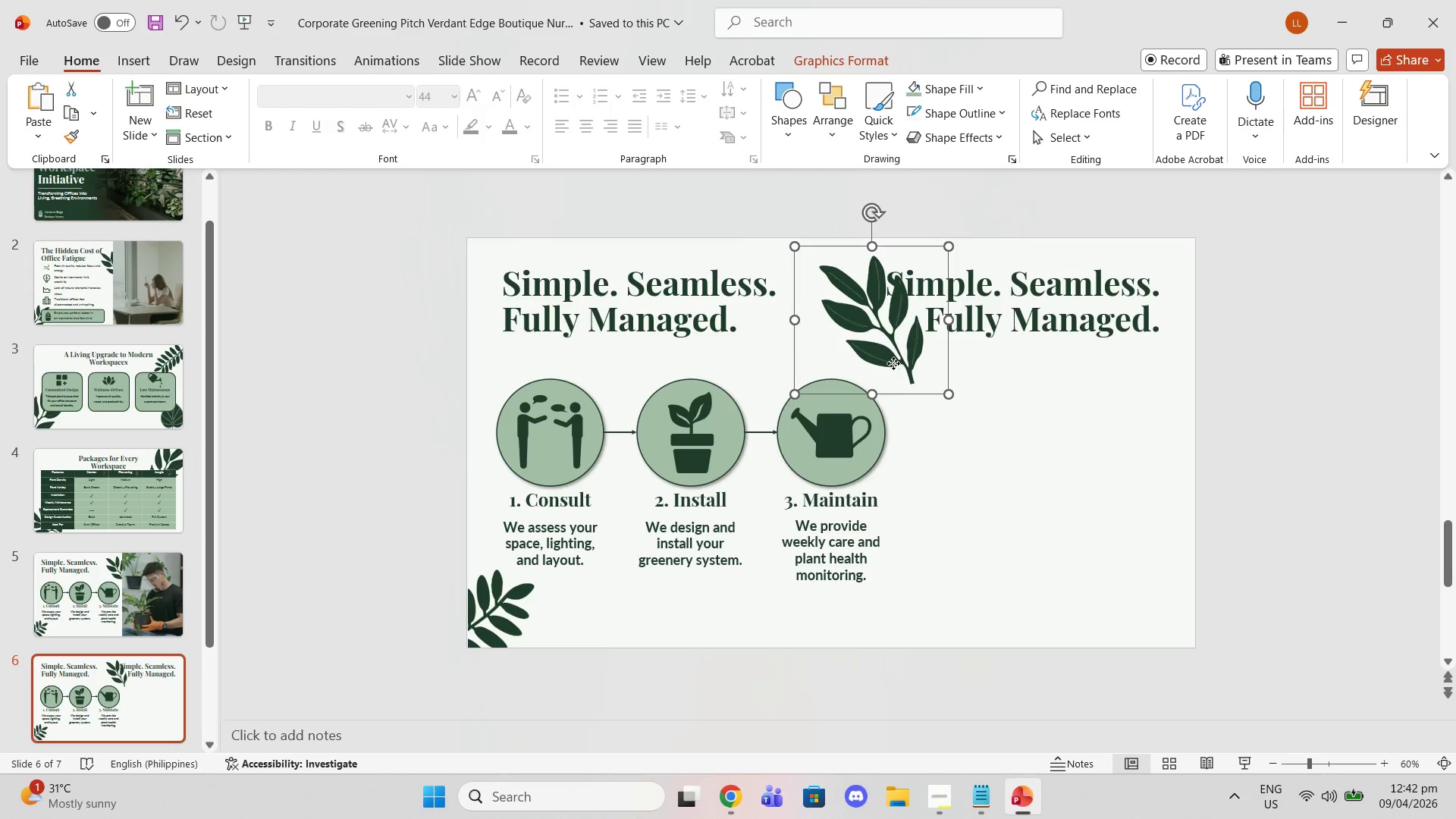 
left_click_drag(start_coordinate=[893, 363], to_coordinate=[691, 315])
 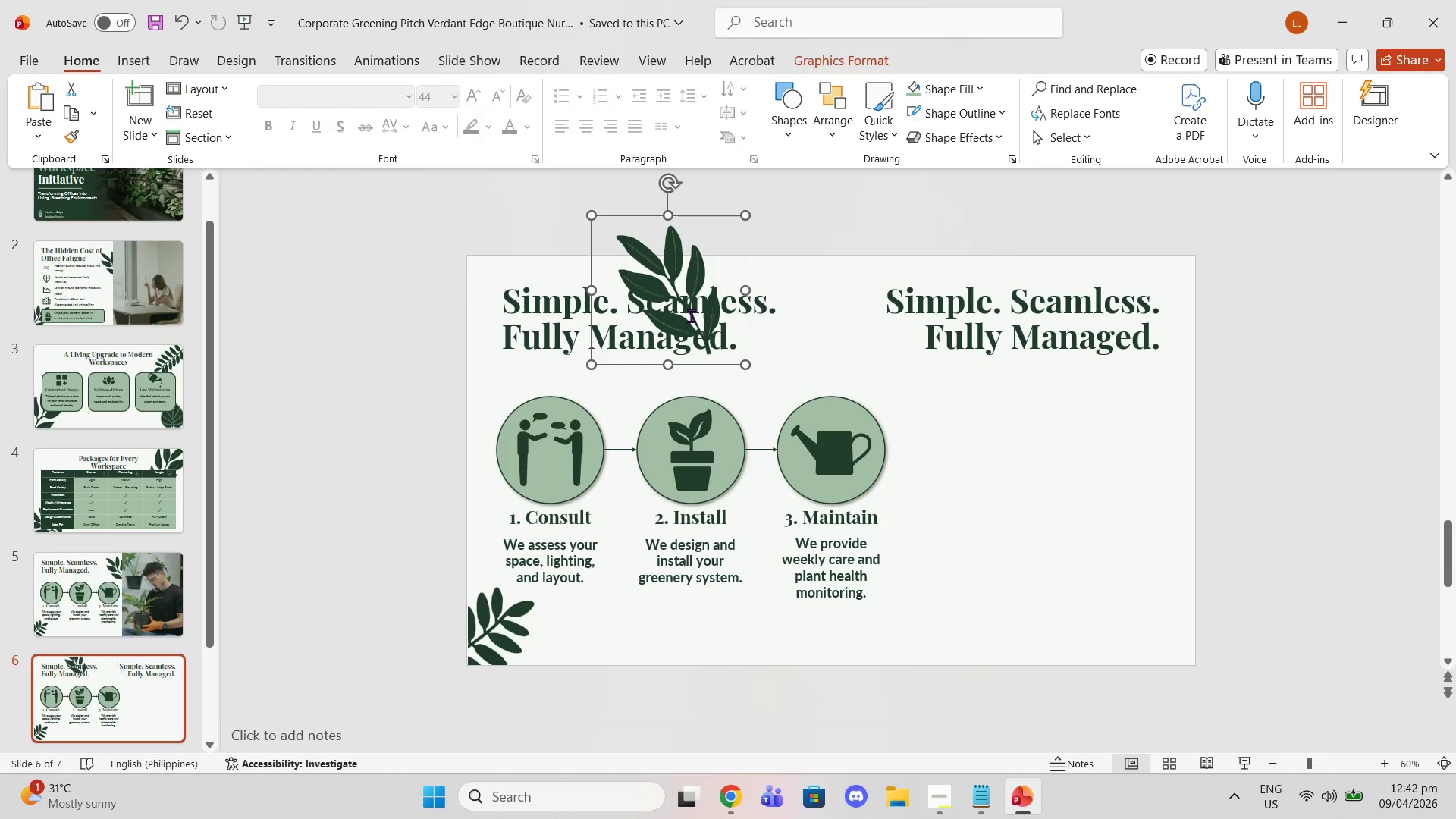 
left_click_drag(start_coordinate=[691, 315], to_coordinate=[761, 342])
 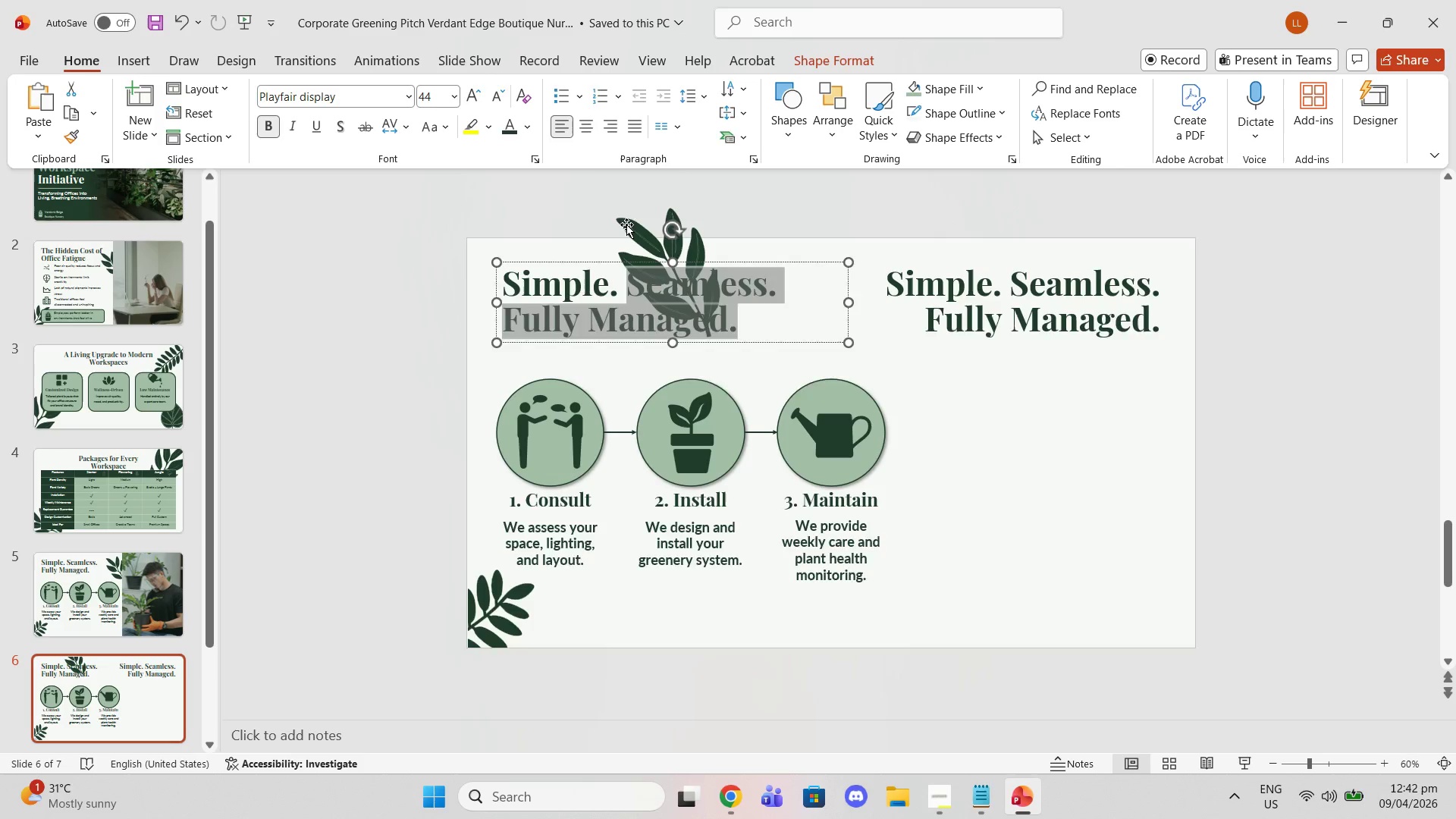 
left_click([626, 224])
 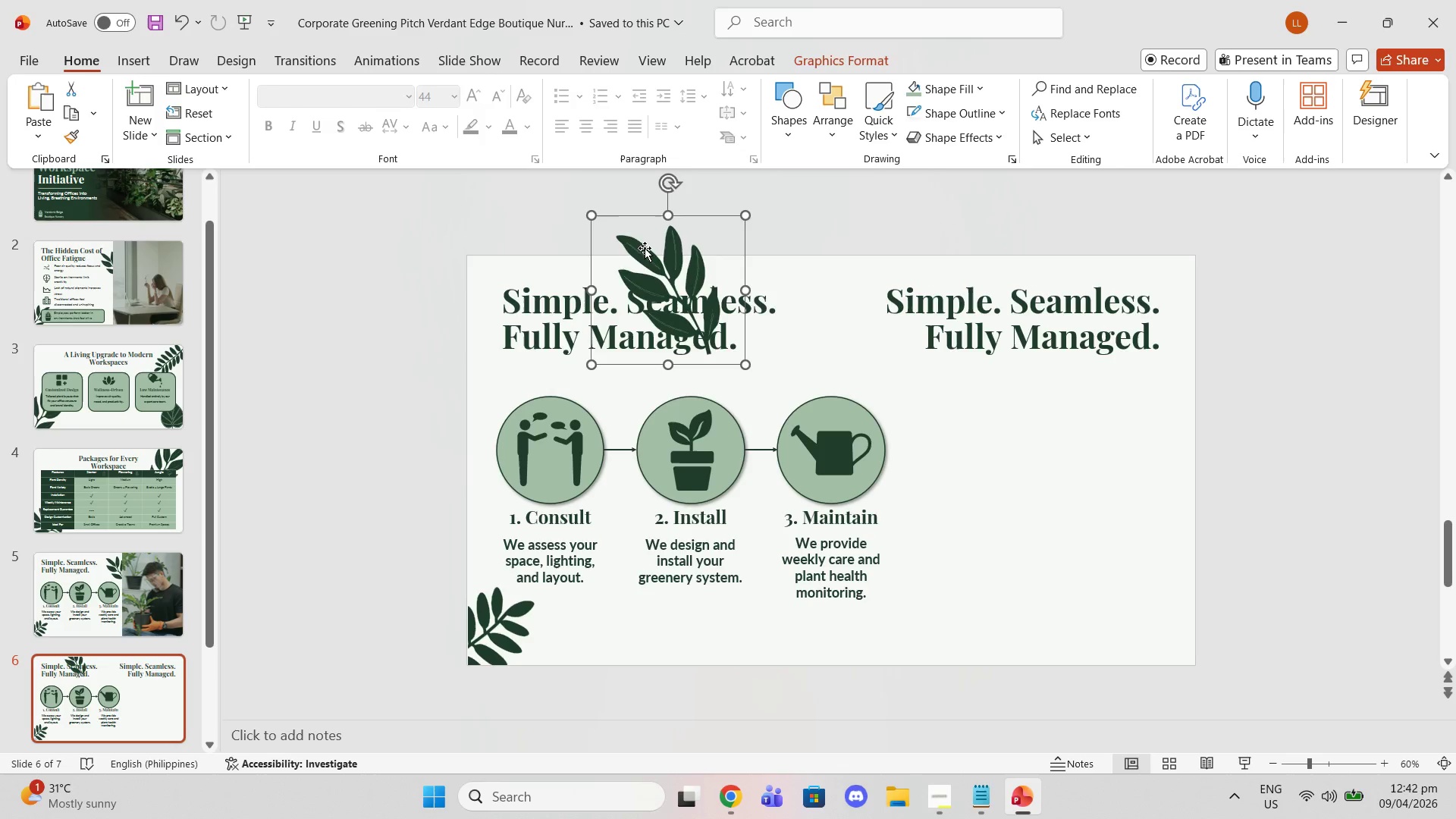 
key(Delete)
 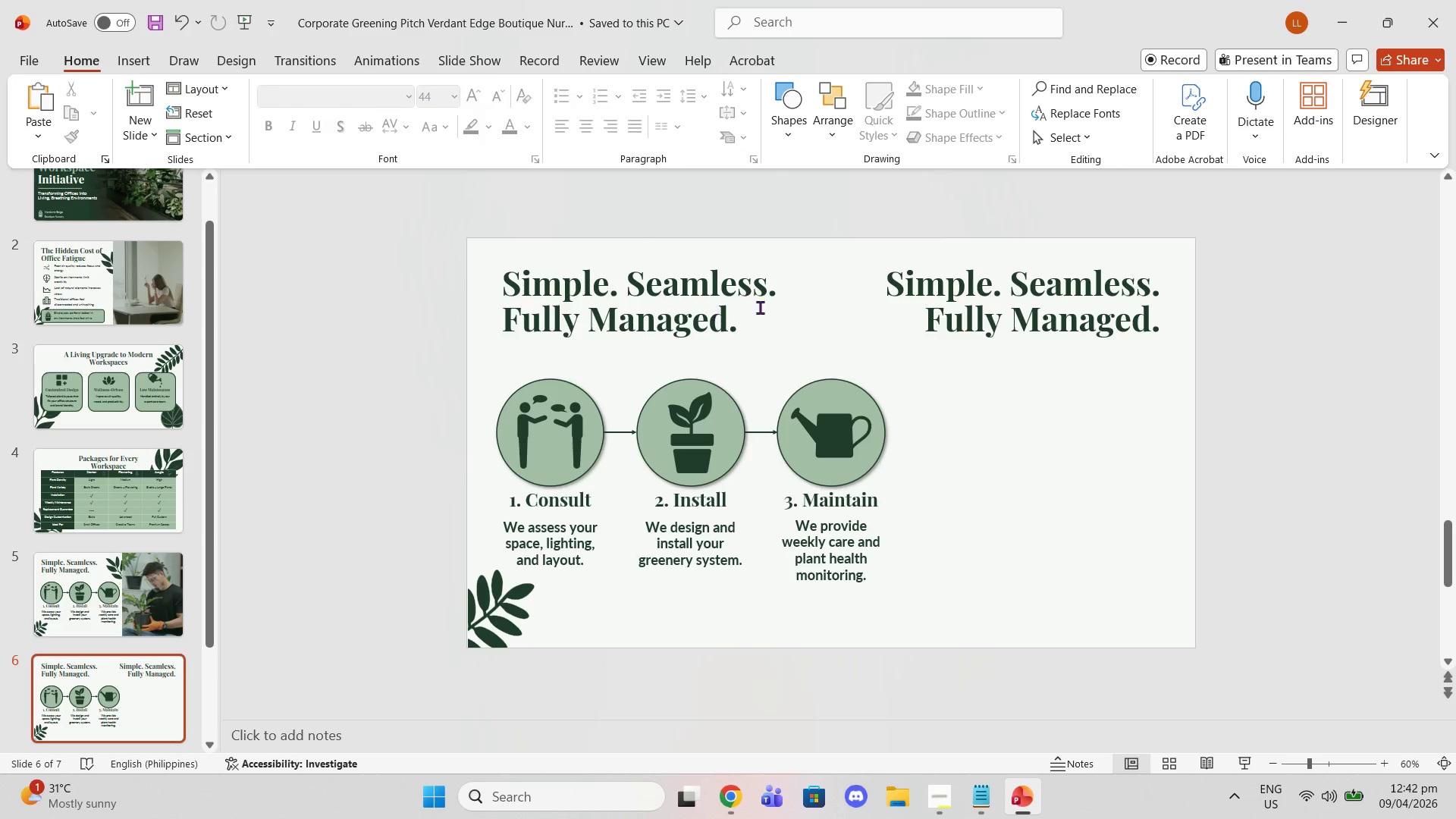 
left_click_drag(start_coordinate=[788, 306], to_coordinate=[177, 294])
 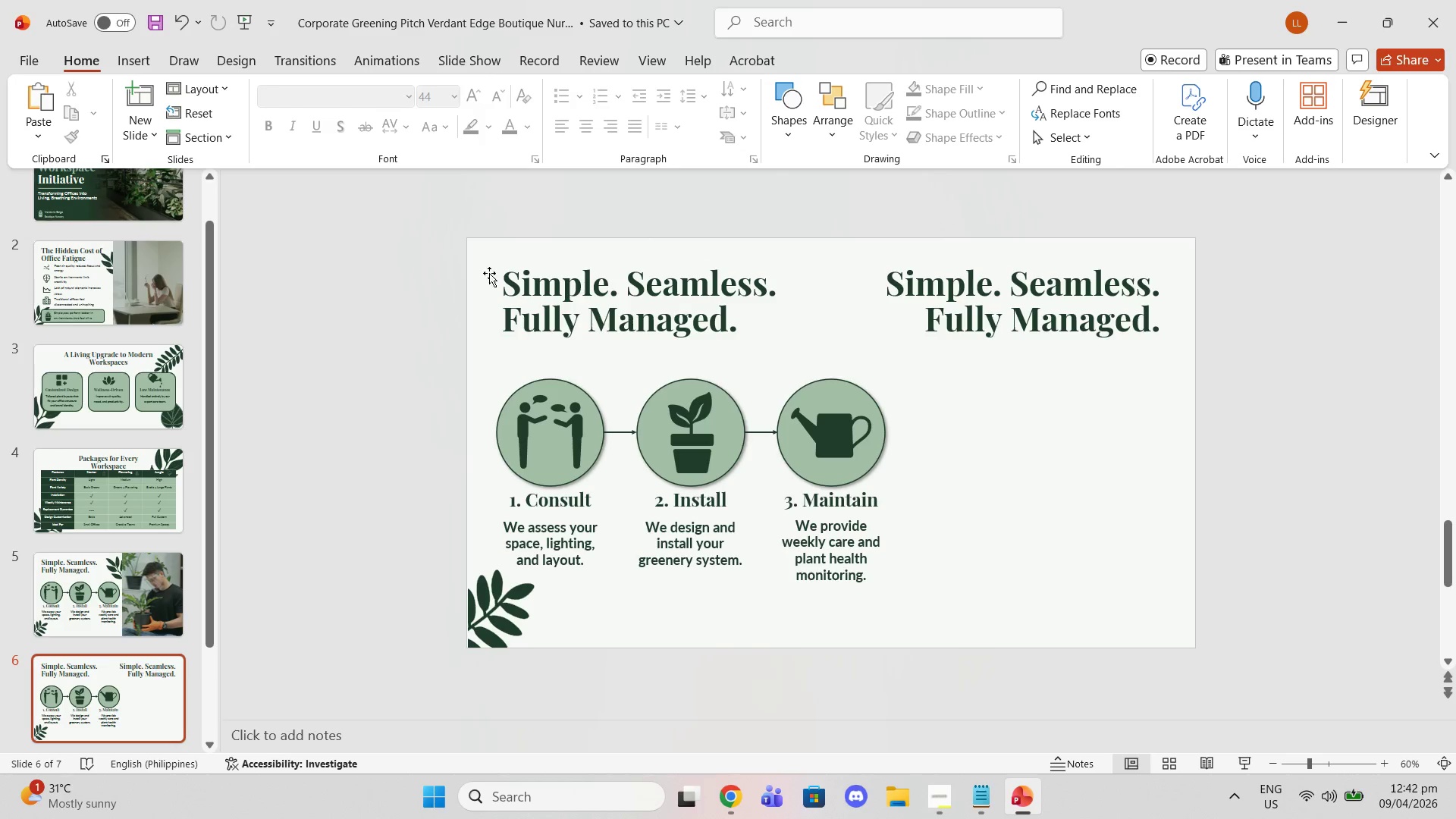 
left_click_drag(start_coordinate=[499, 275], to_coordinate=[538, 283])
 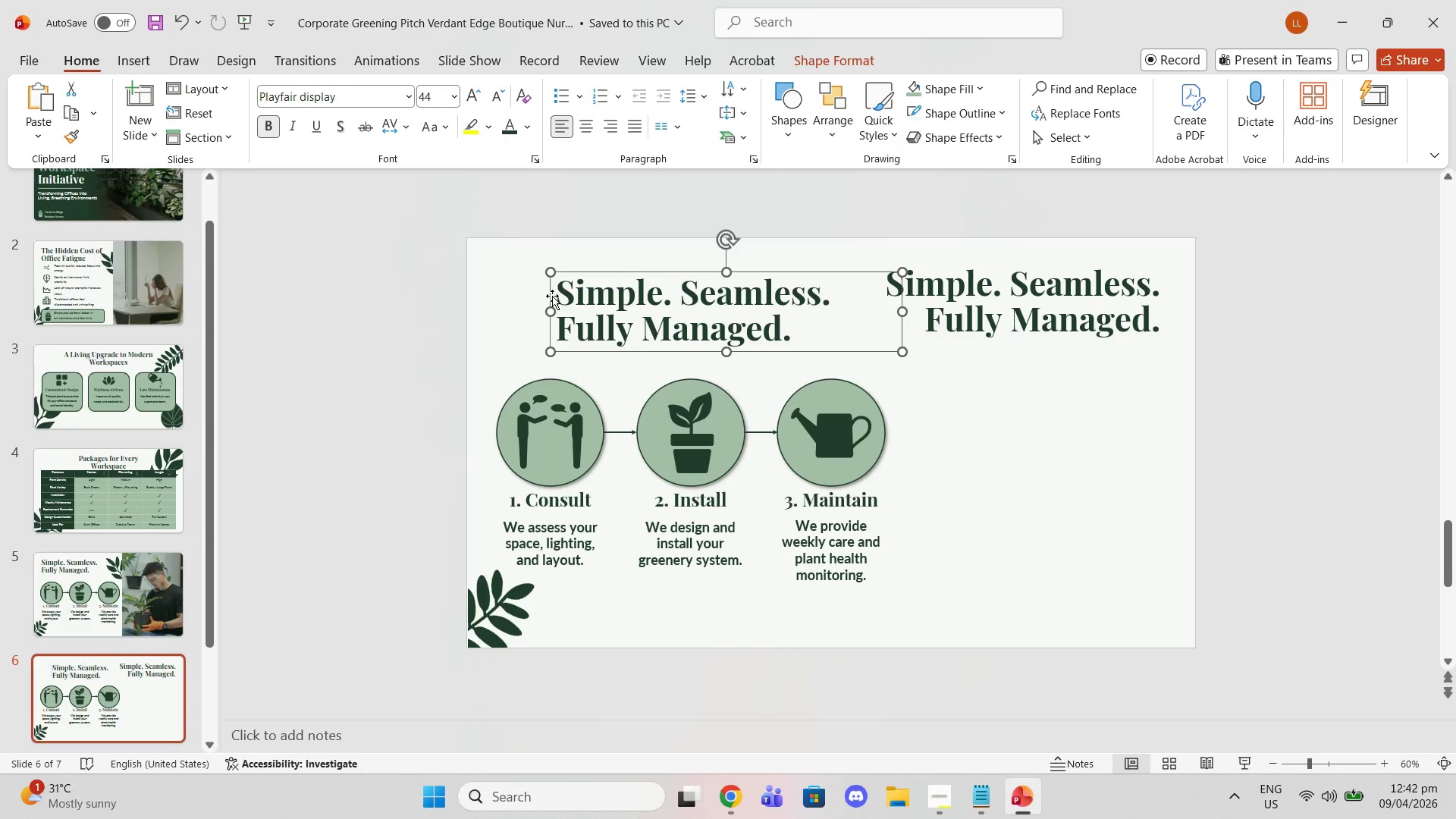 
key(Delete)
 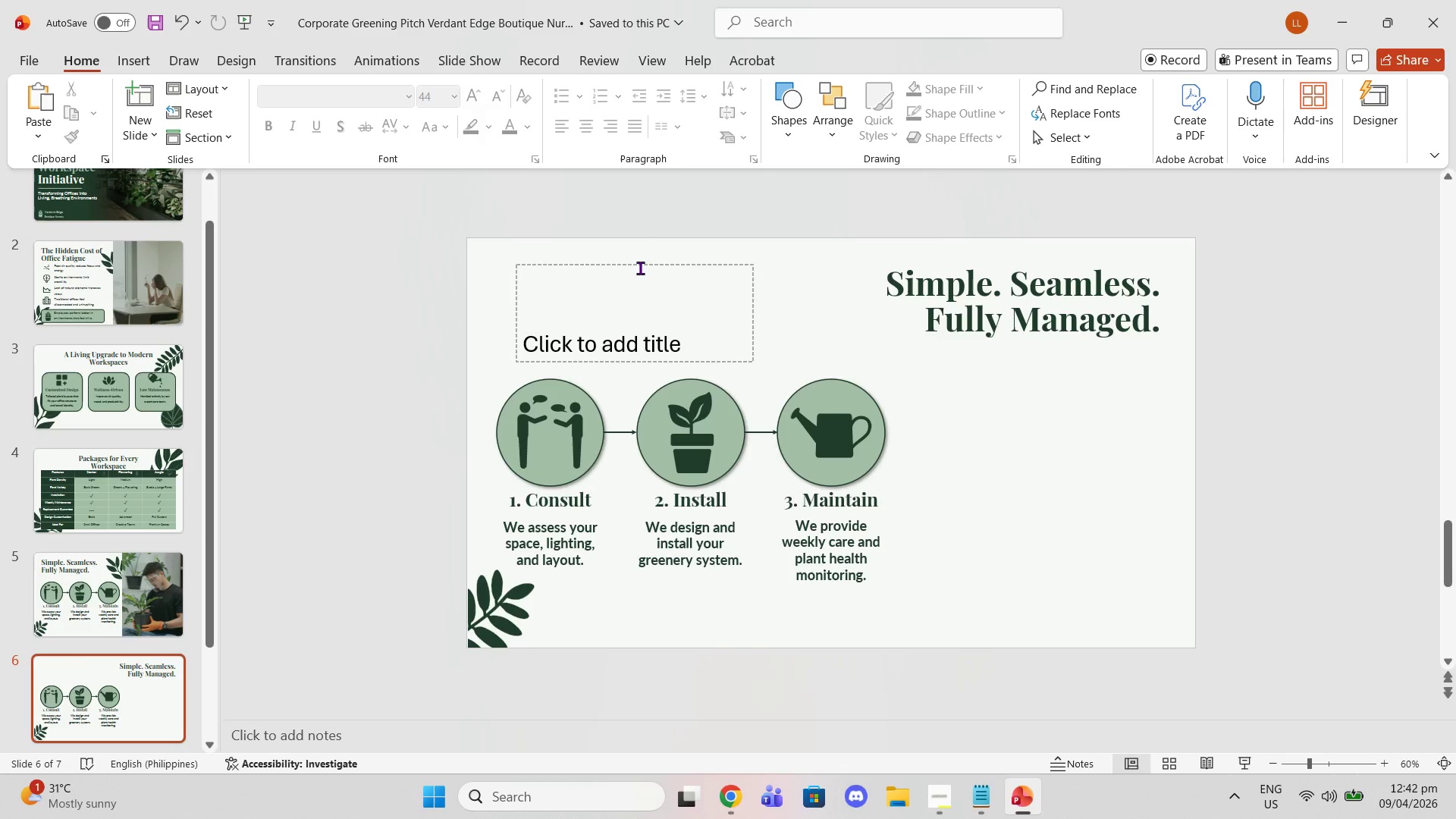 
left_click([635, 263])
 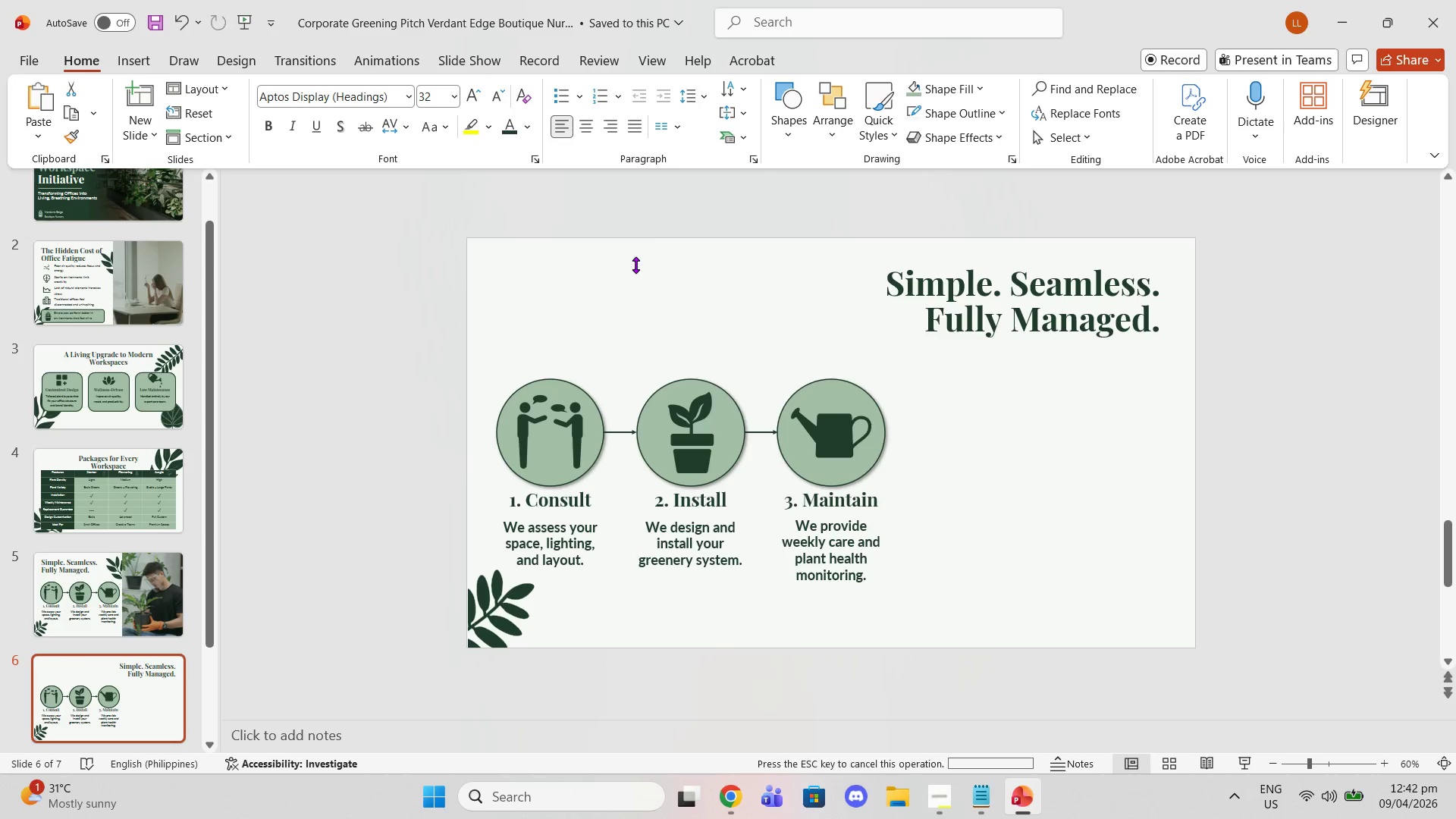 
key(Delete)
 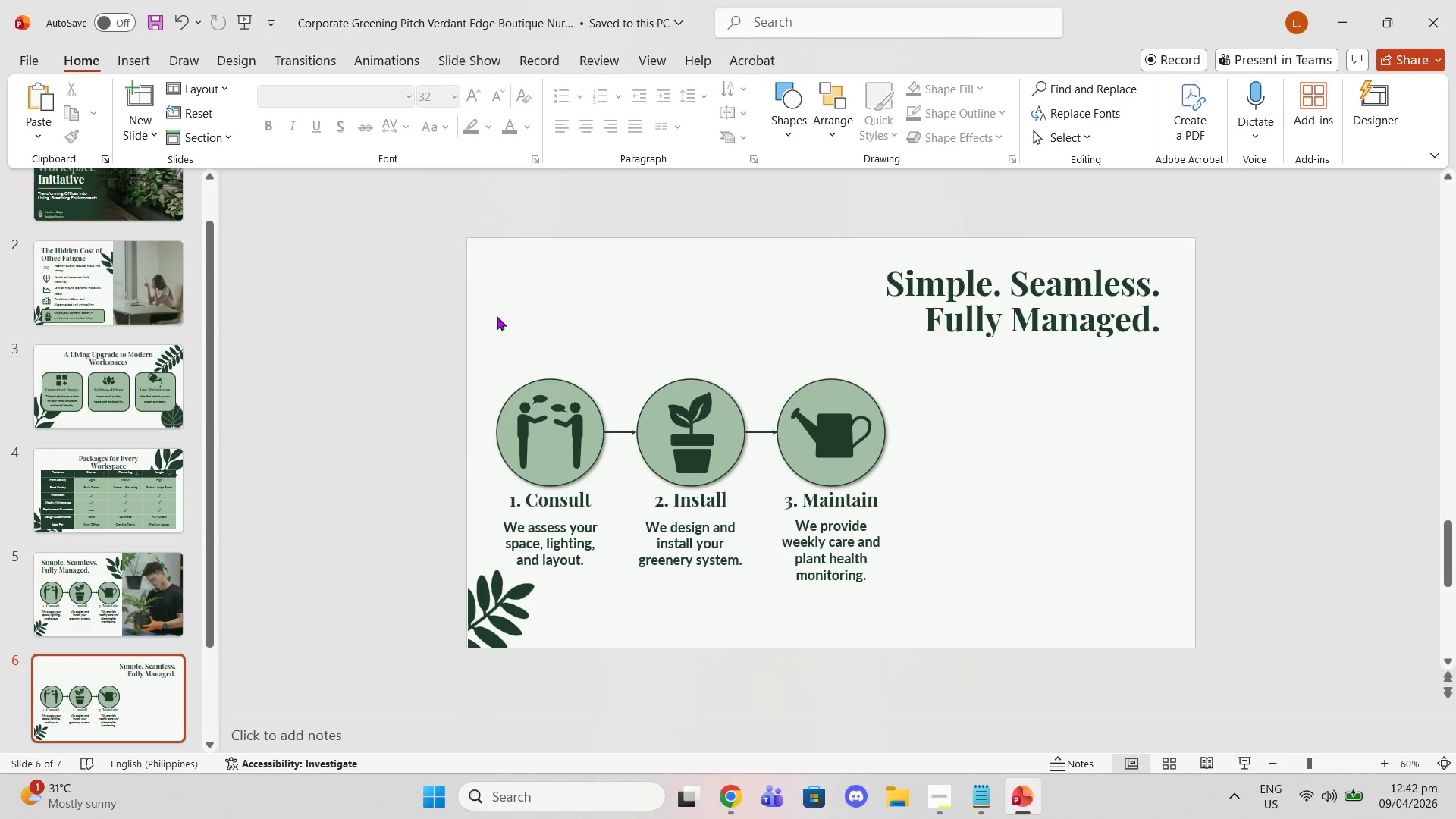 
left_click_drag(start_coordinate=[485, 324], to_coordinate=[897, 615])
 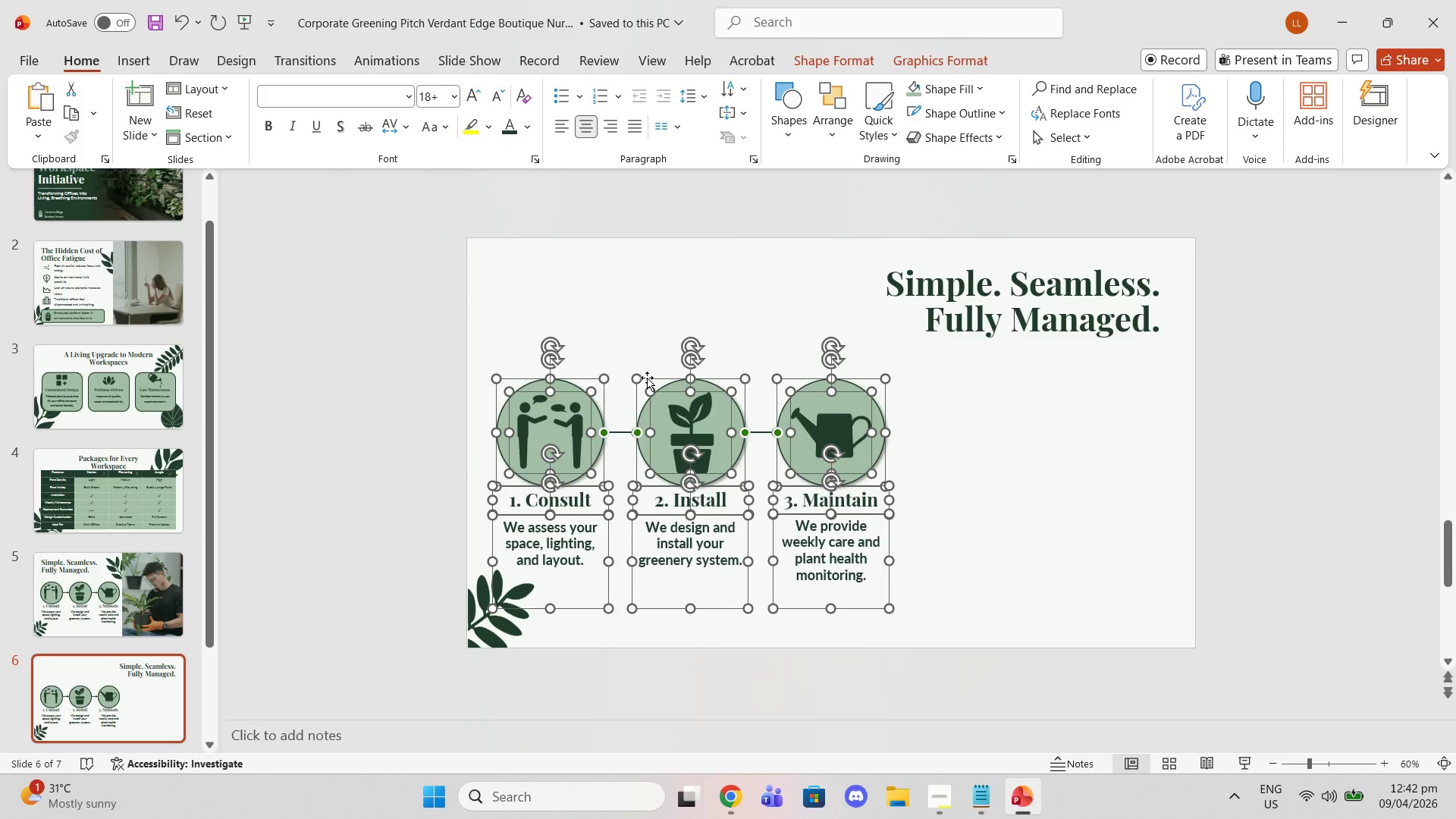 
left_click_drag(start_coordinate=[647, 378], to_coordinate=[924, 366])
 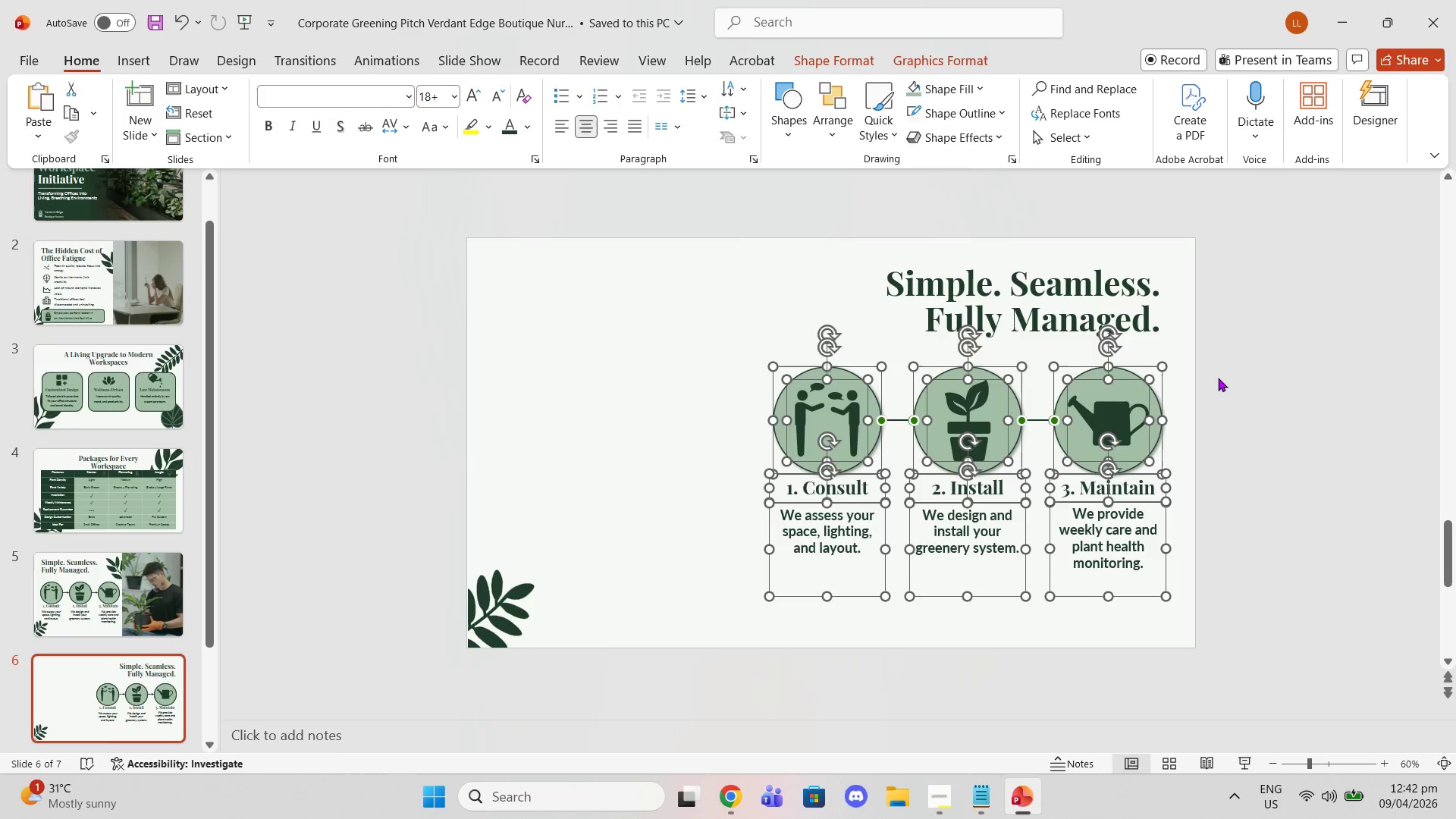 
left_click([1219, 378])
 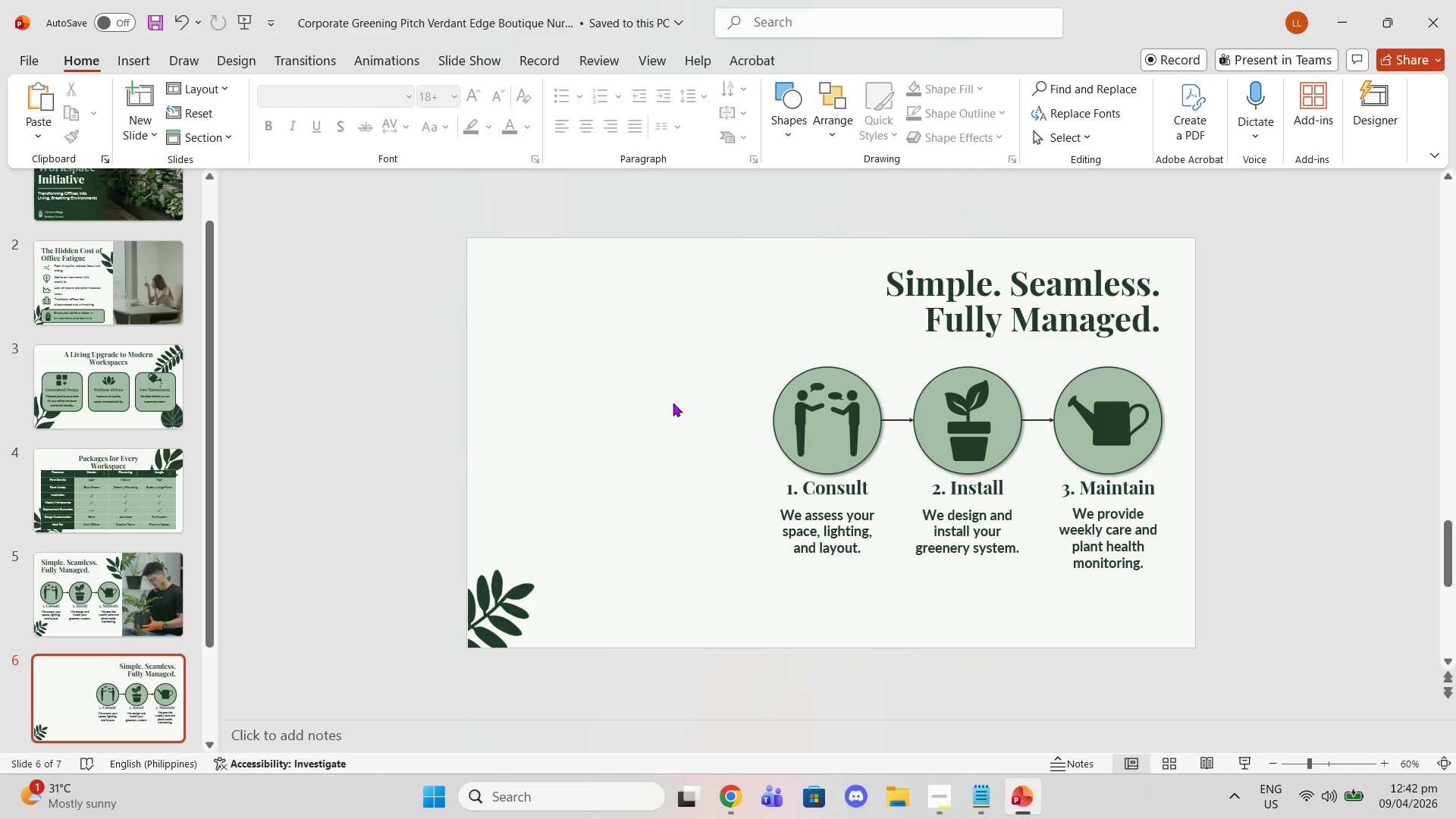 
left_click_drag(start_coordinate=[487, 606], to_coordinate=[778, 609])
 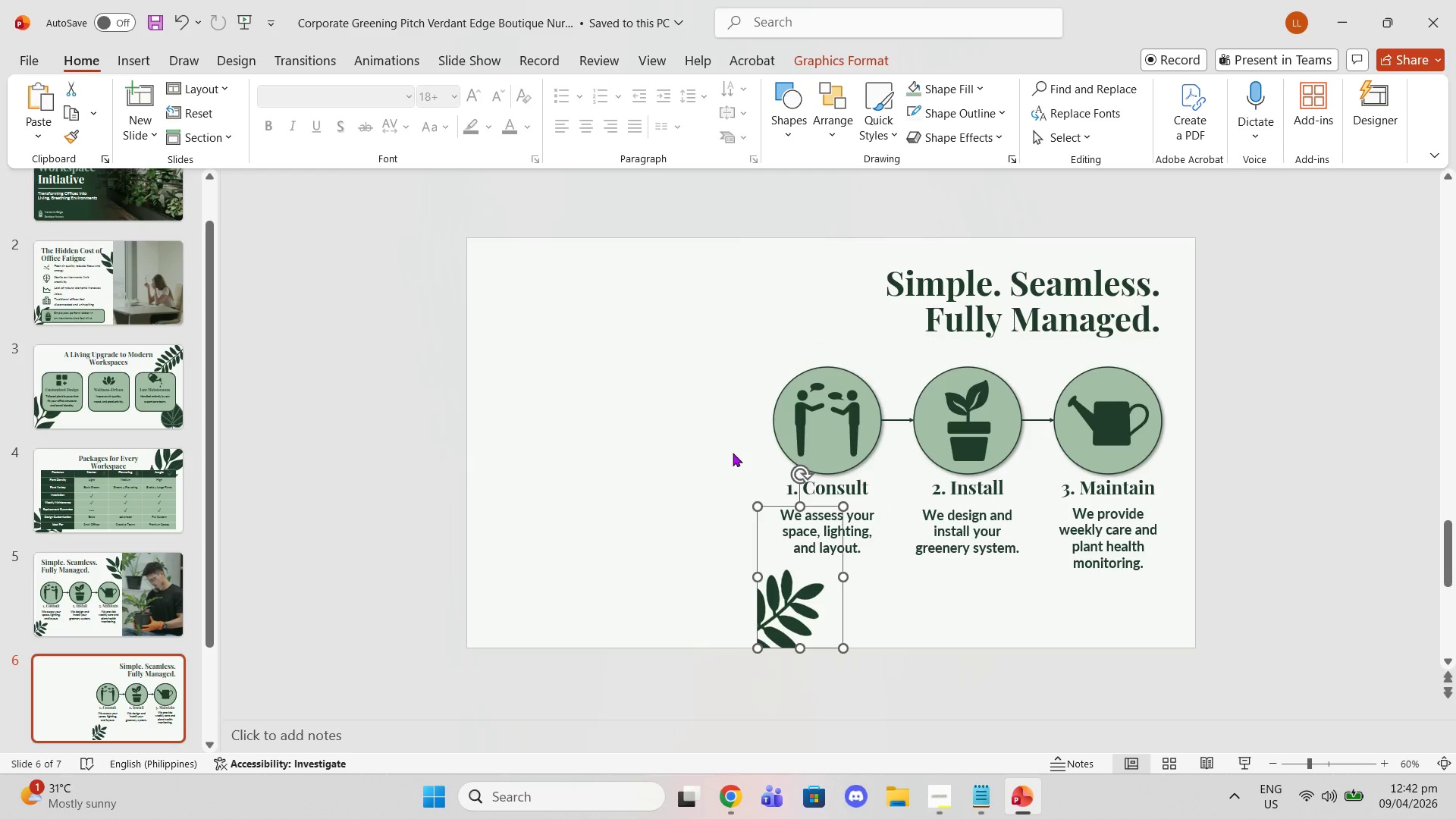 
key(Delete)
 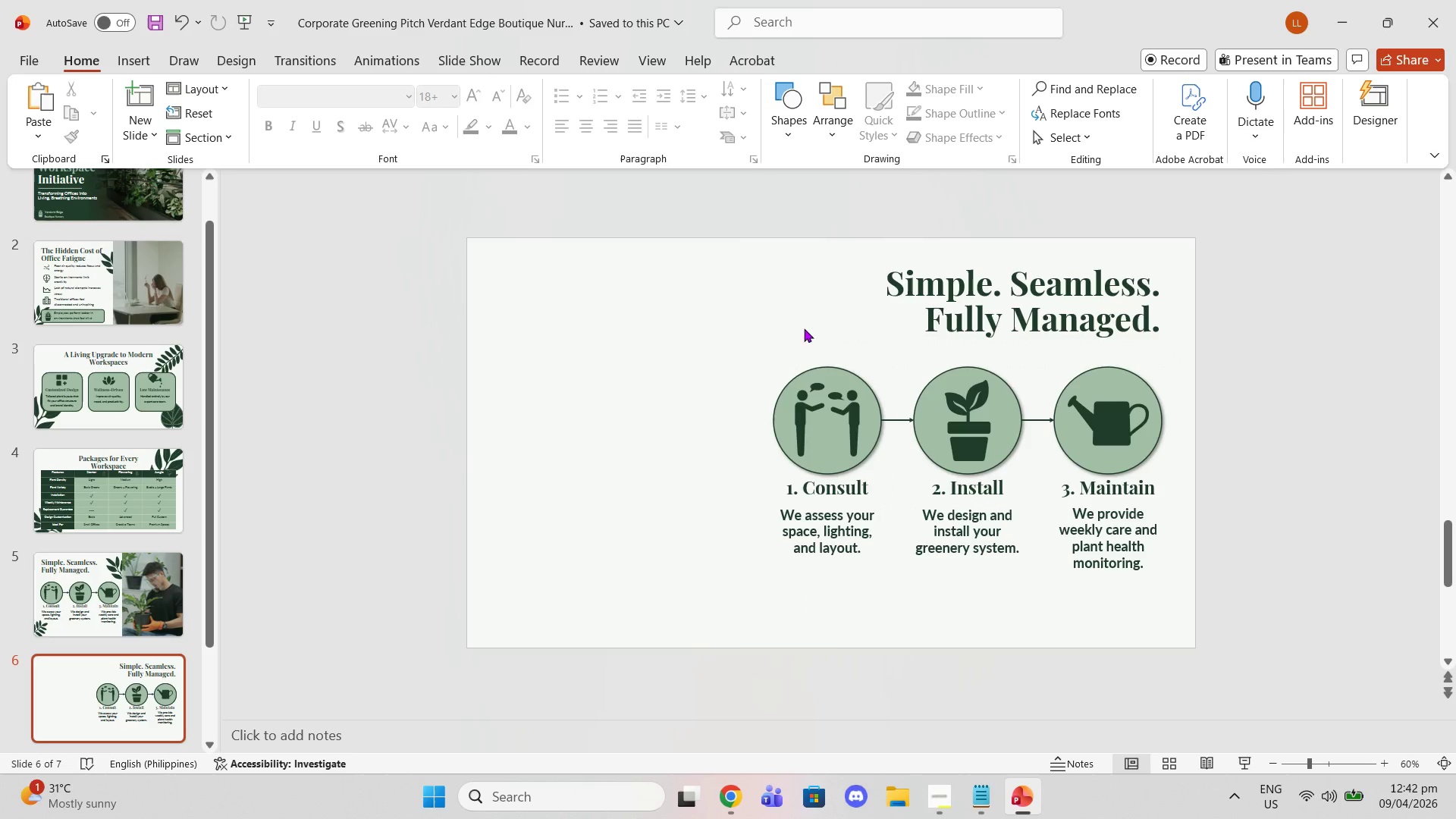 
left_click_drag(start_coordinate=[758, 331], to_coordinate=[1188, 624])
 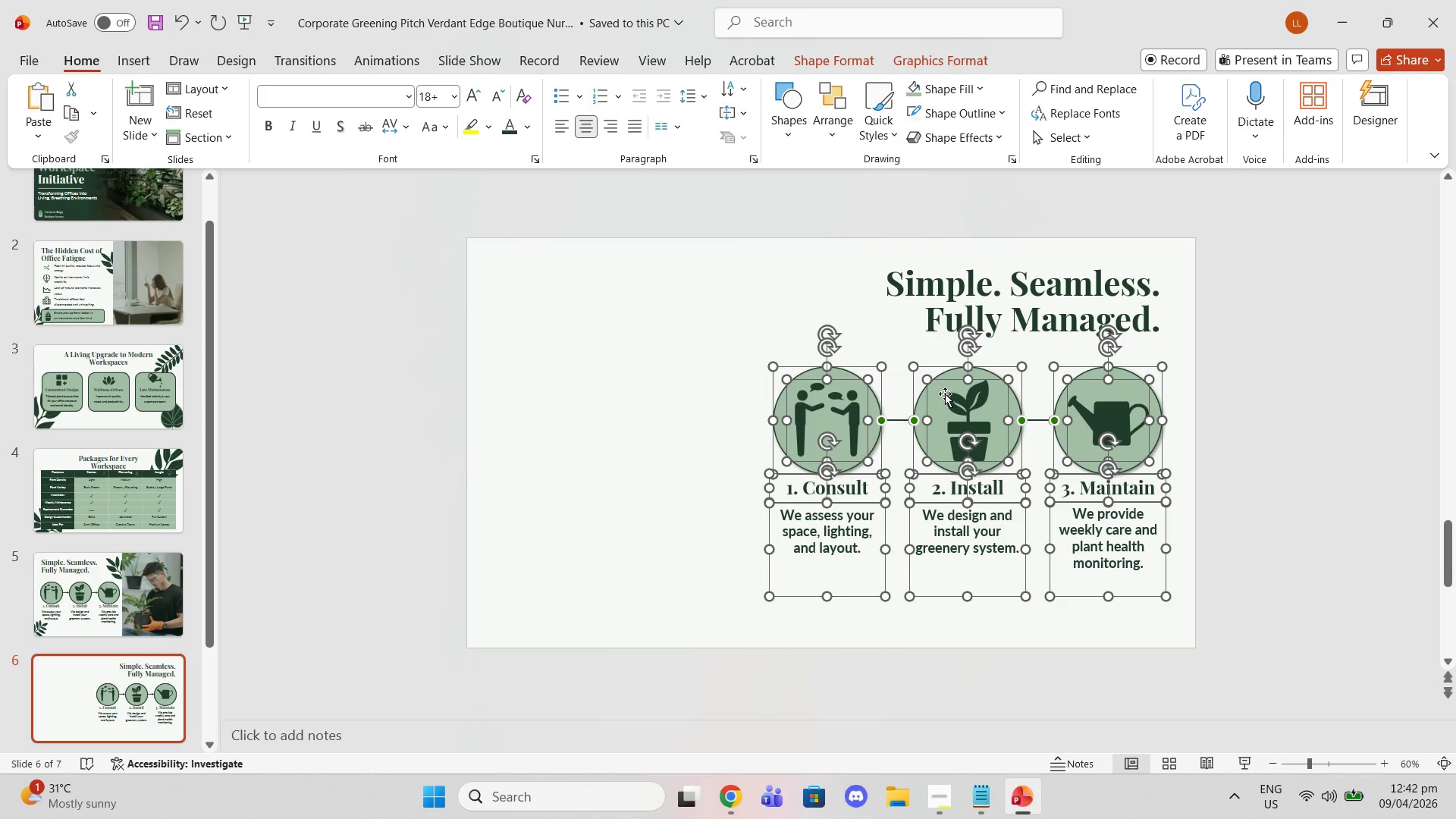 
left_click_drag(start_coordinate=[945, 394], to_coordinate=[949, 401])
 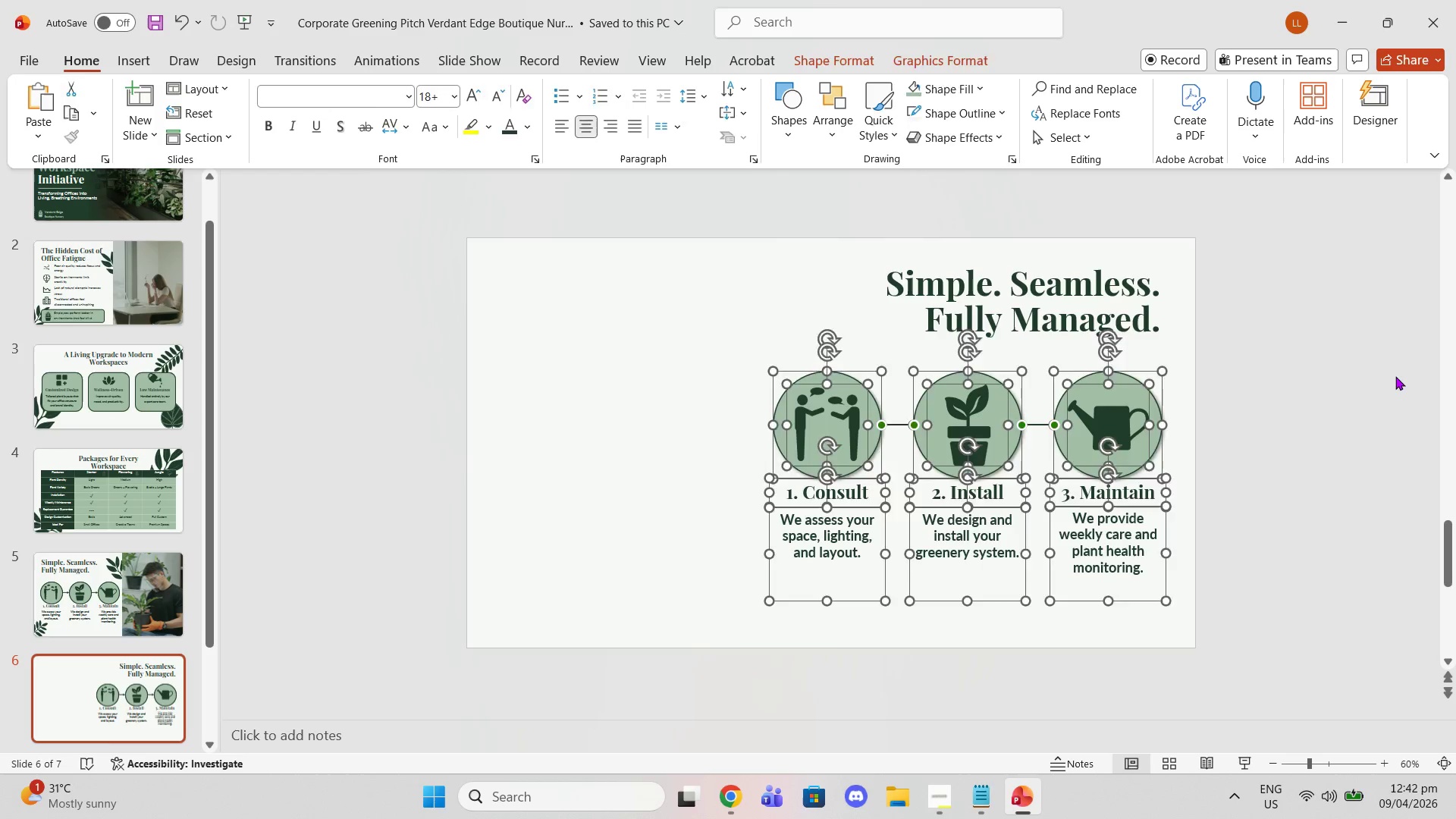 
left_click([1395, 376])
 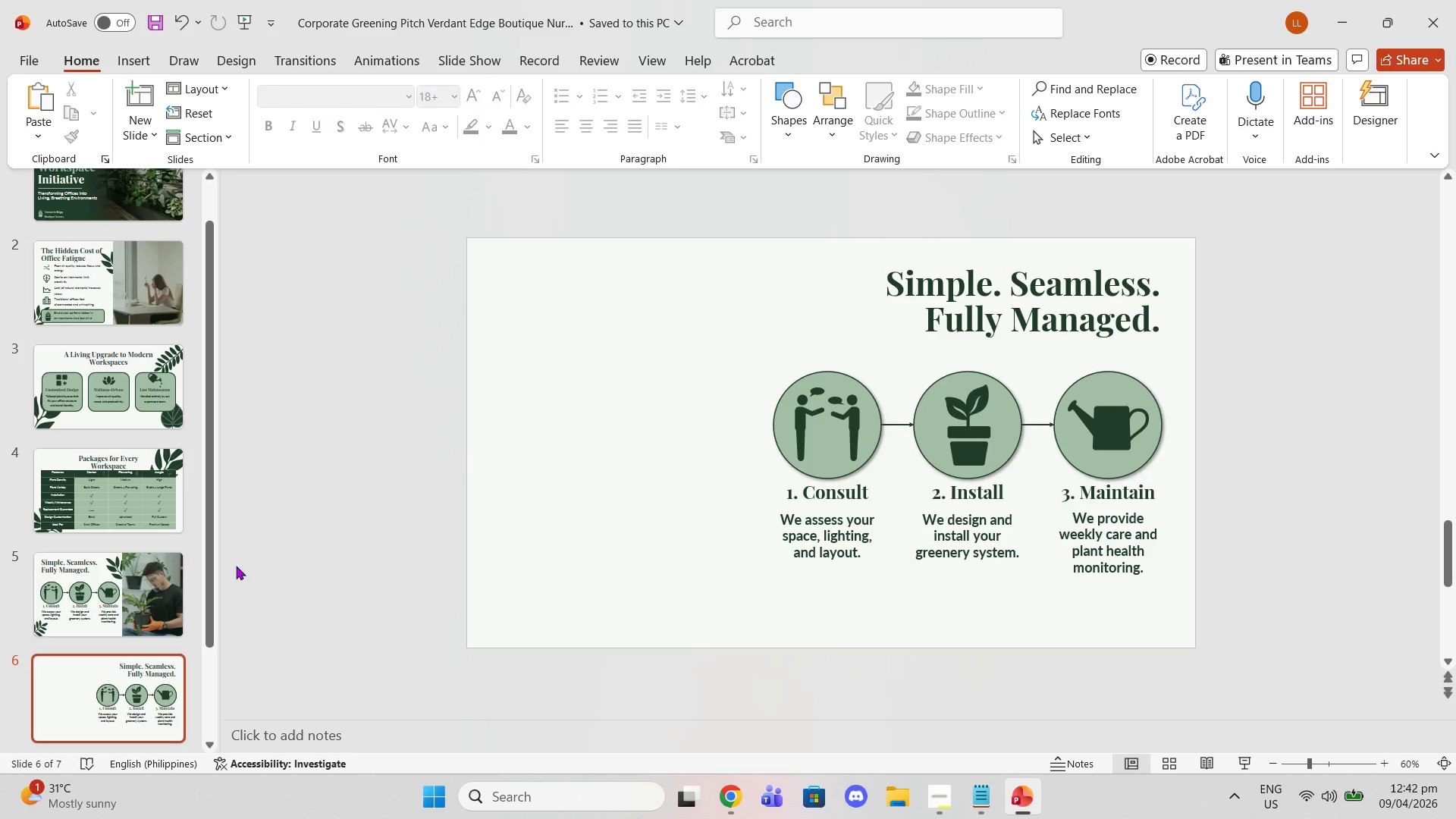 
left_click([163, 573])
 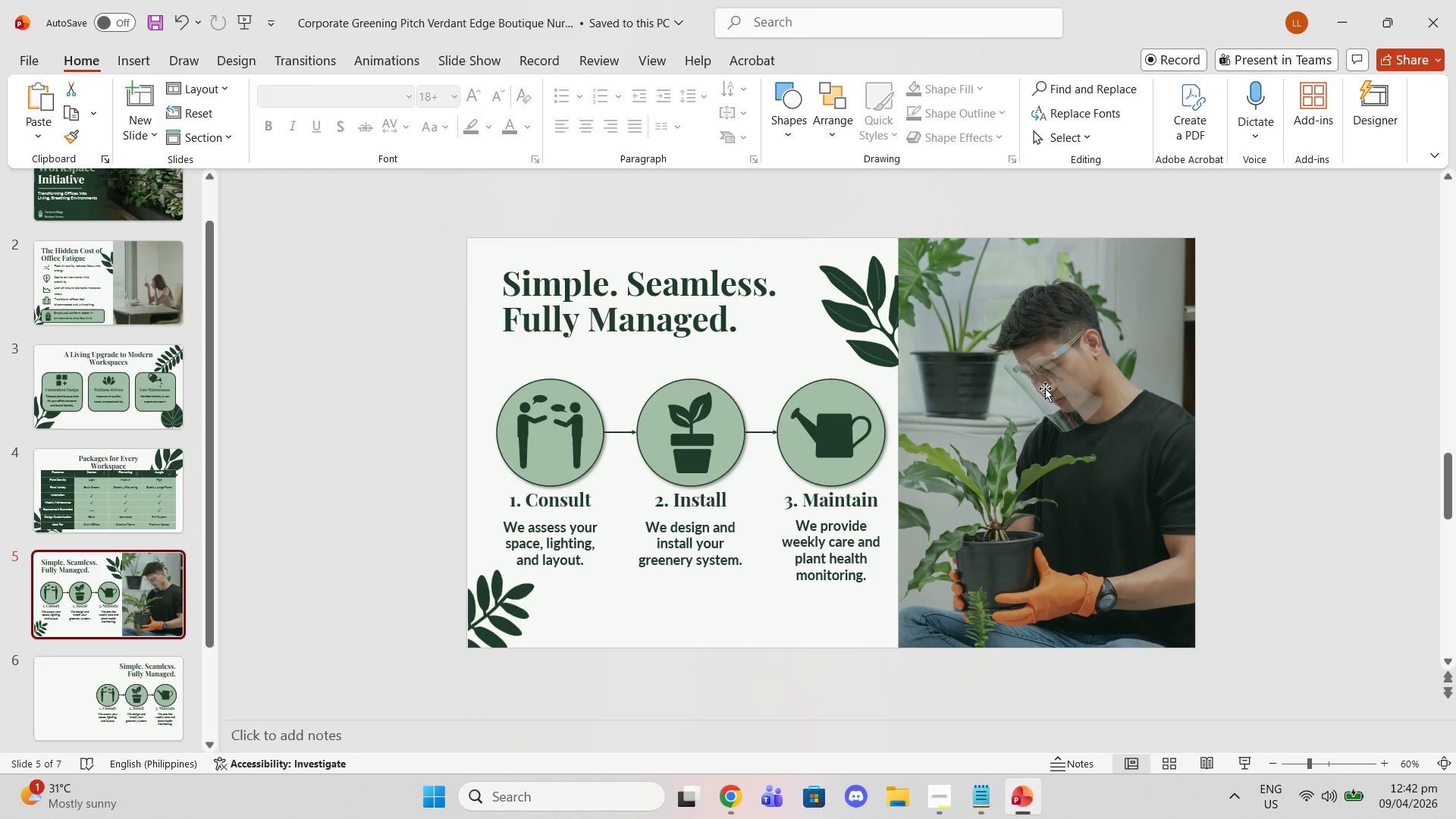 
left_click([1045, 388])
 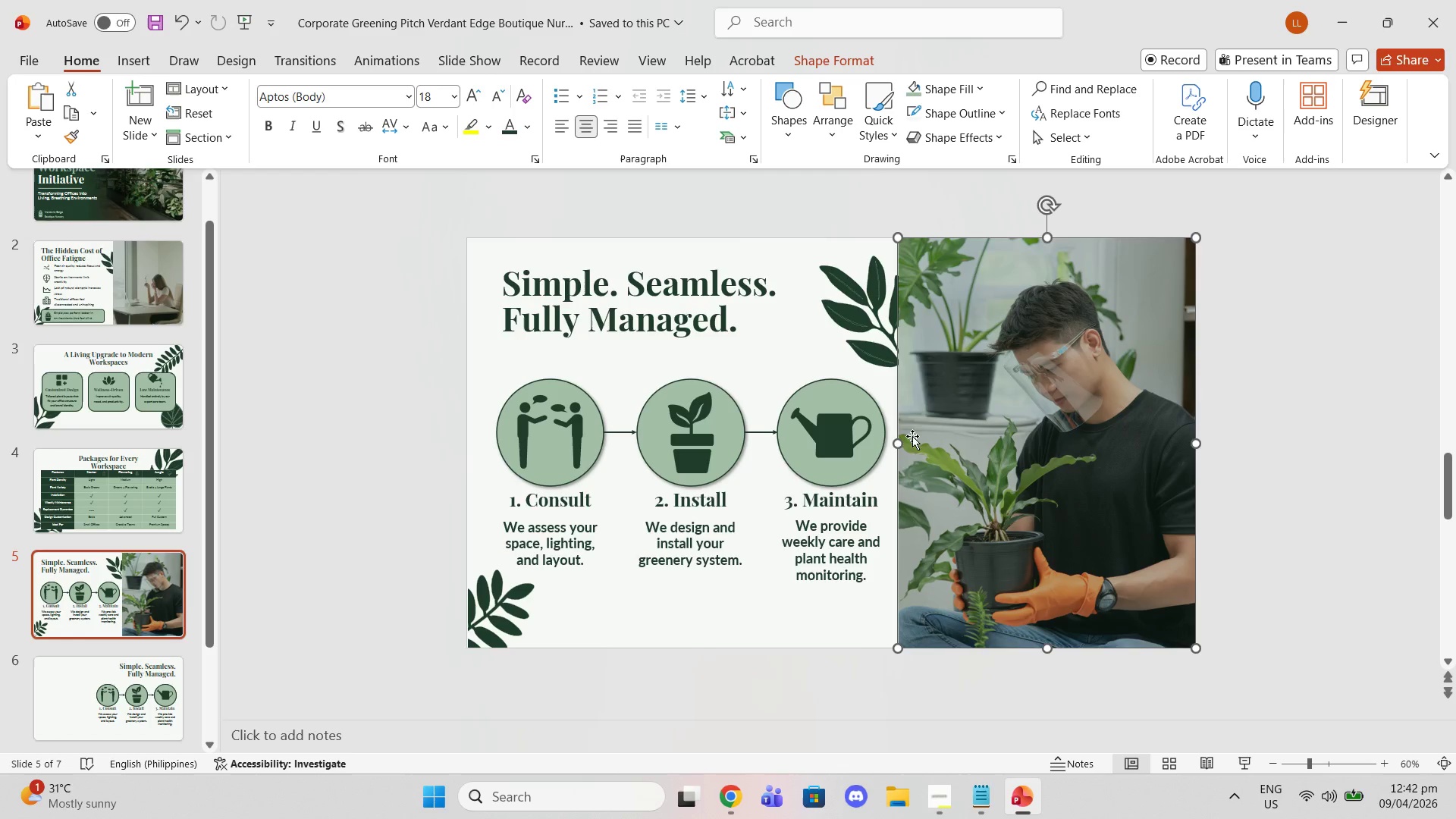 
left_click_drag(start_coordinate=[893, 443], to_coordinate=[899, 444])
 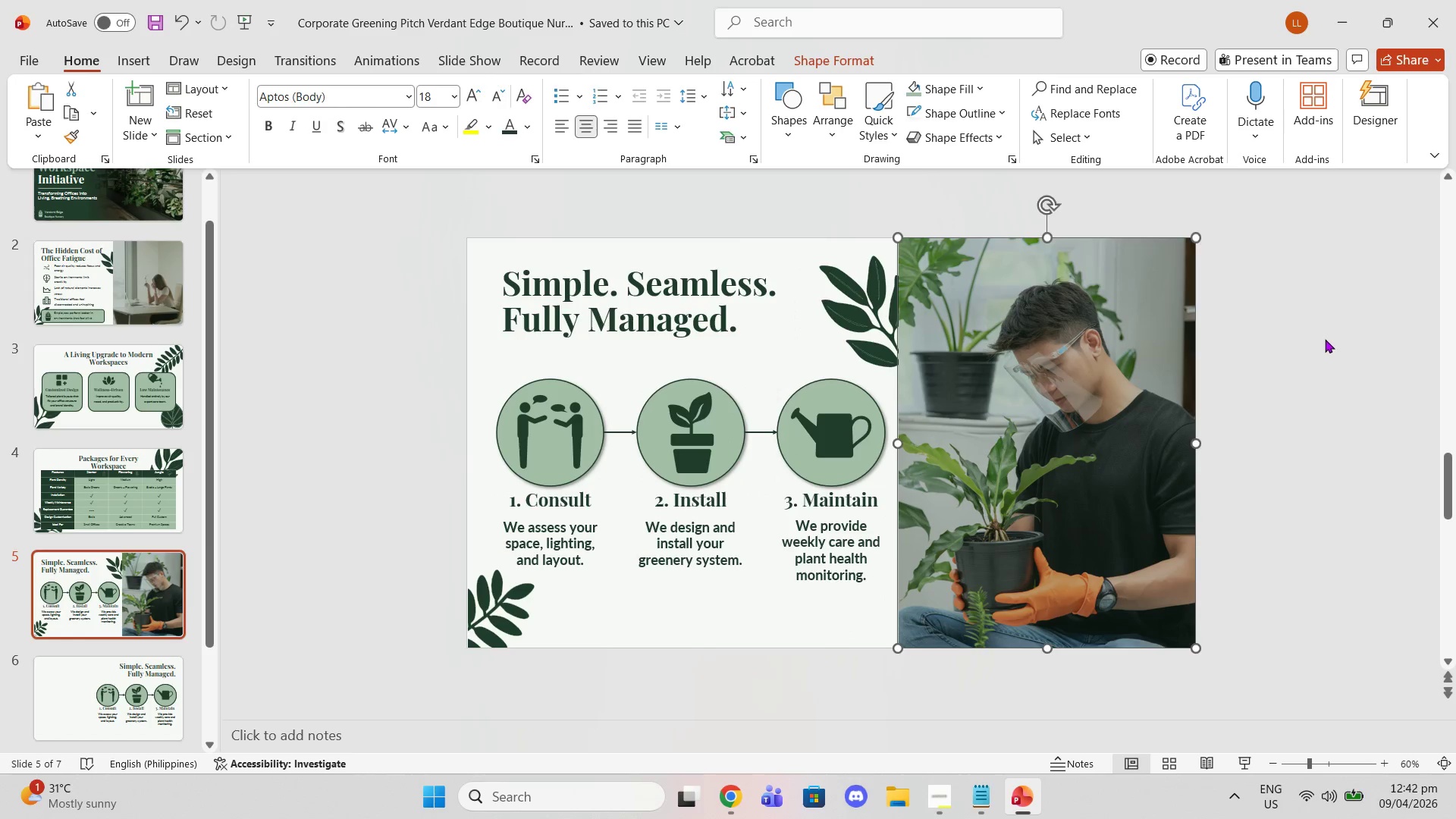 
left_click([1325, 339])
 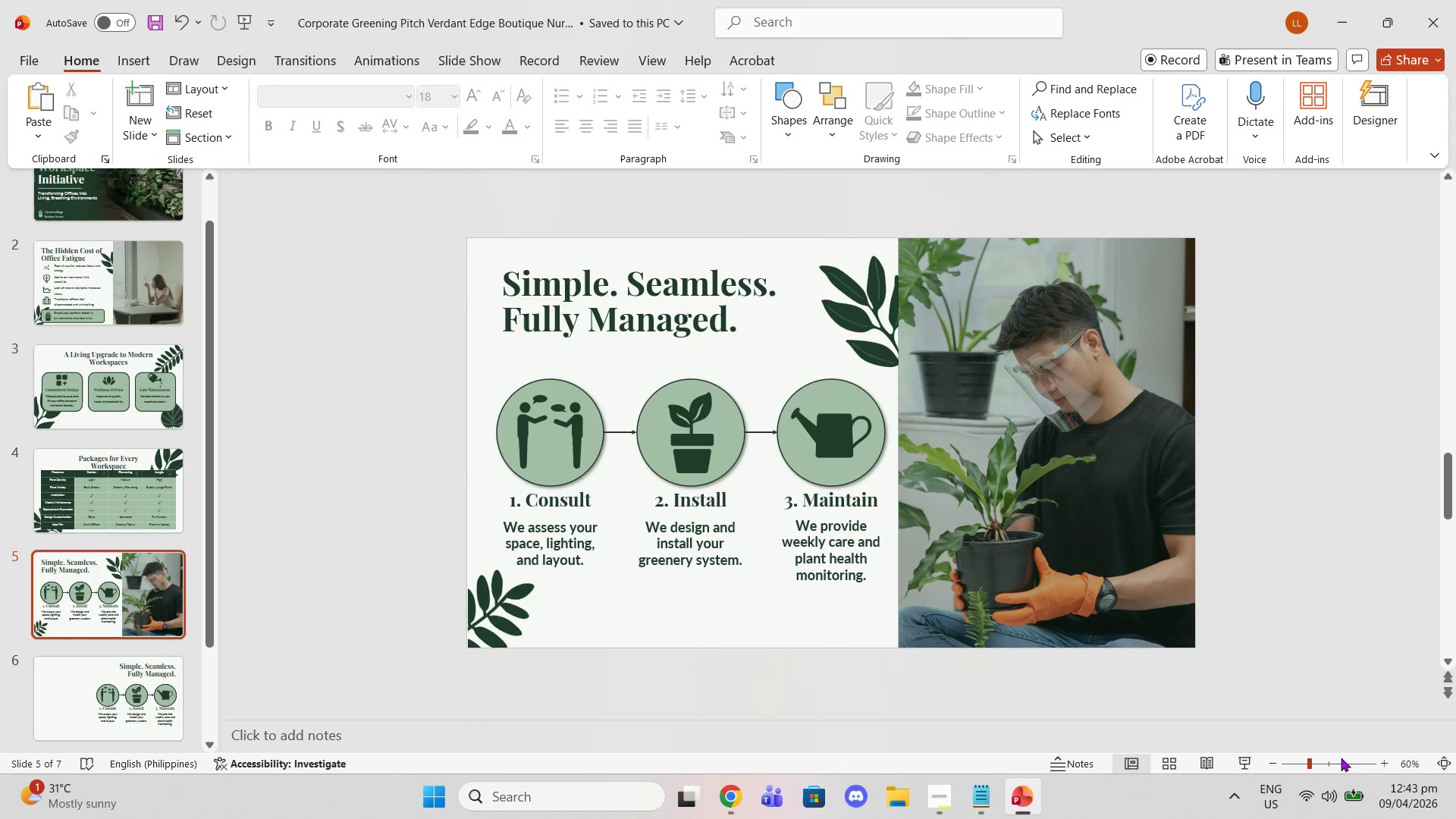 
left_click([1331, 763])
 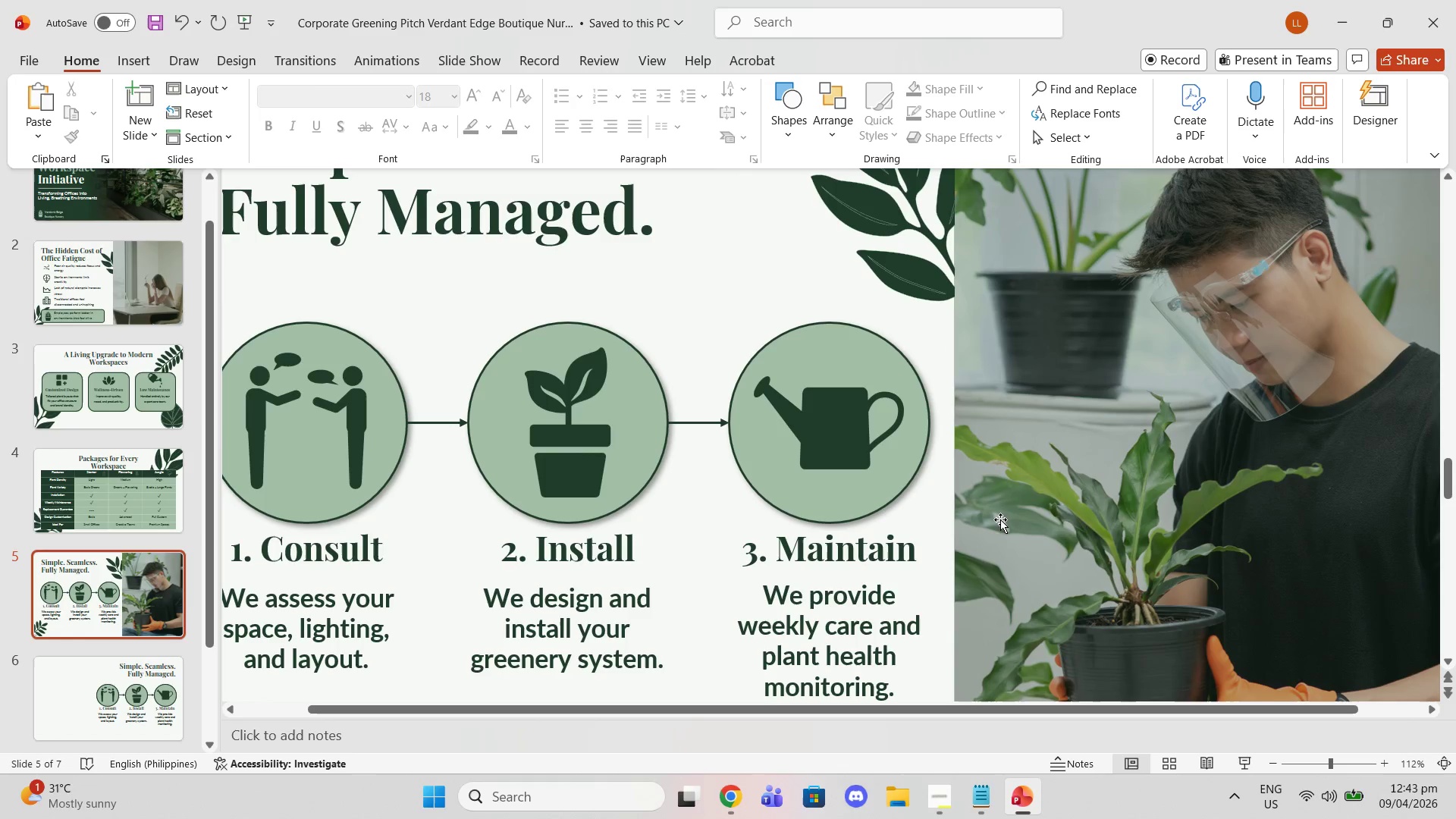 
left_click([1000, 519])
 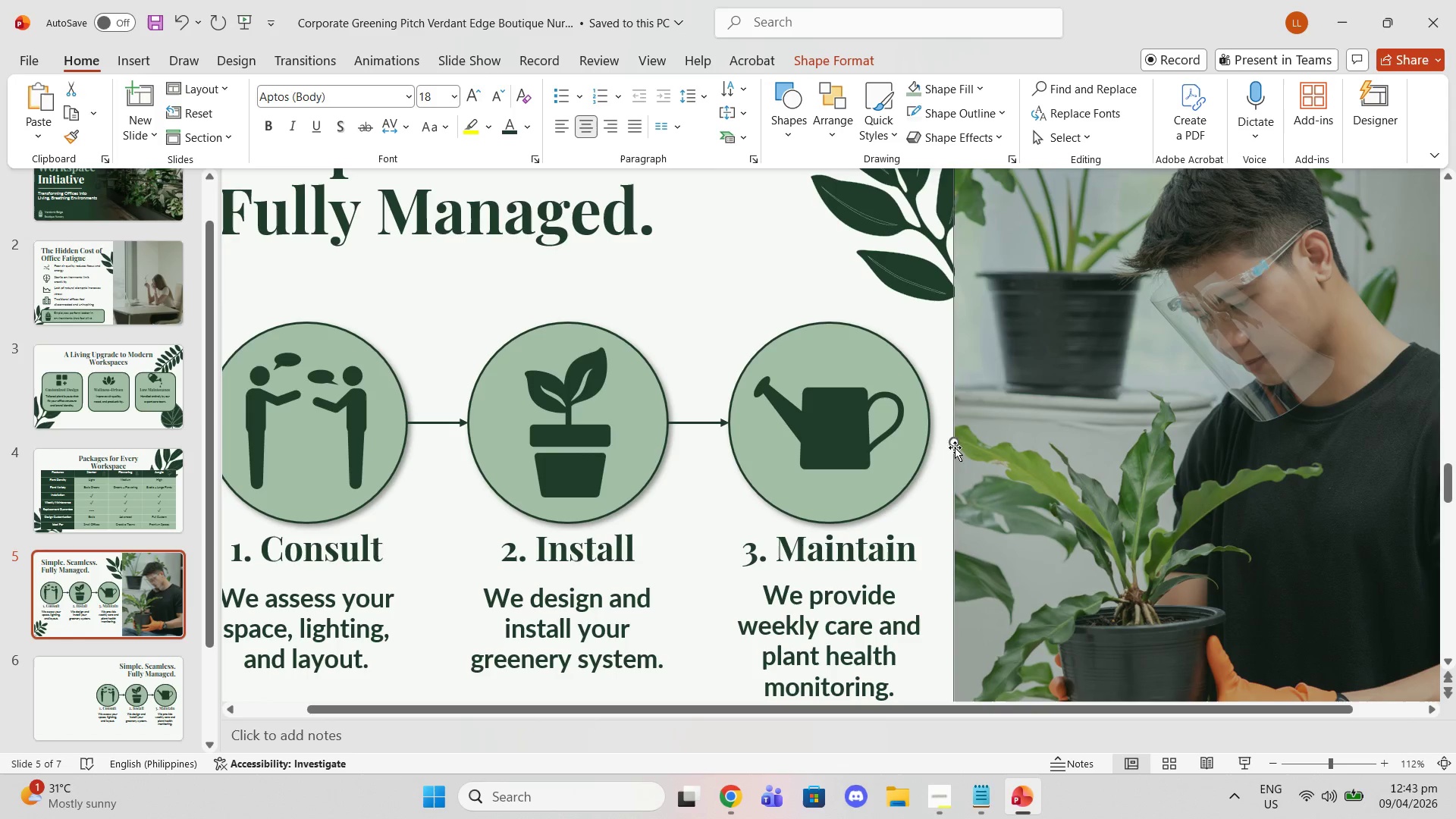 
left_click_drag(start_coordinate=[952, 441], to_coordinate=[958, 441])
 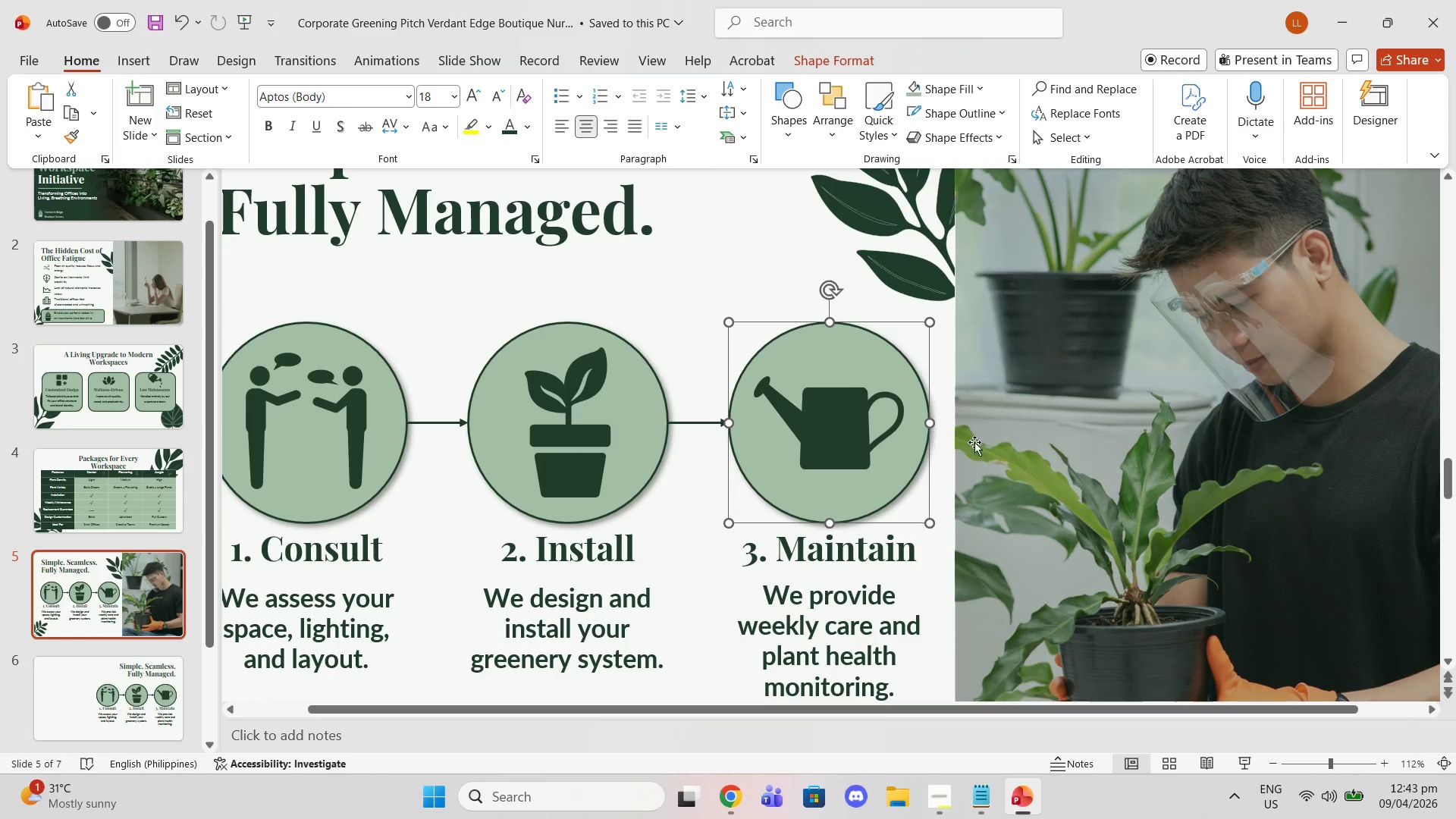 
double_click([995, 441])
 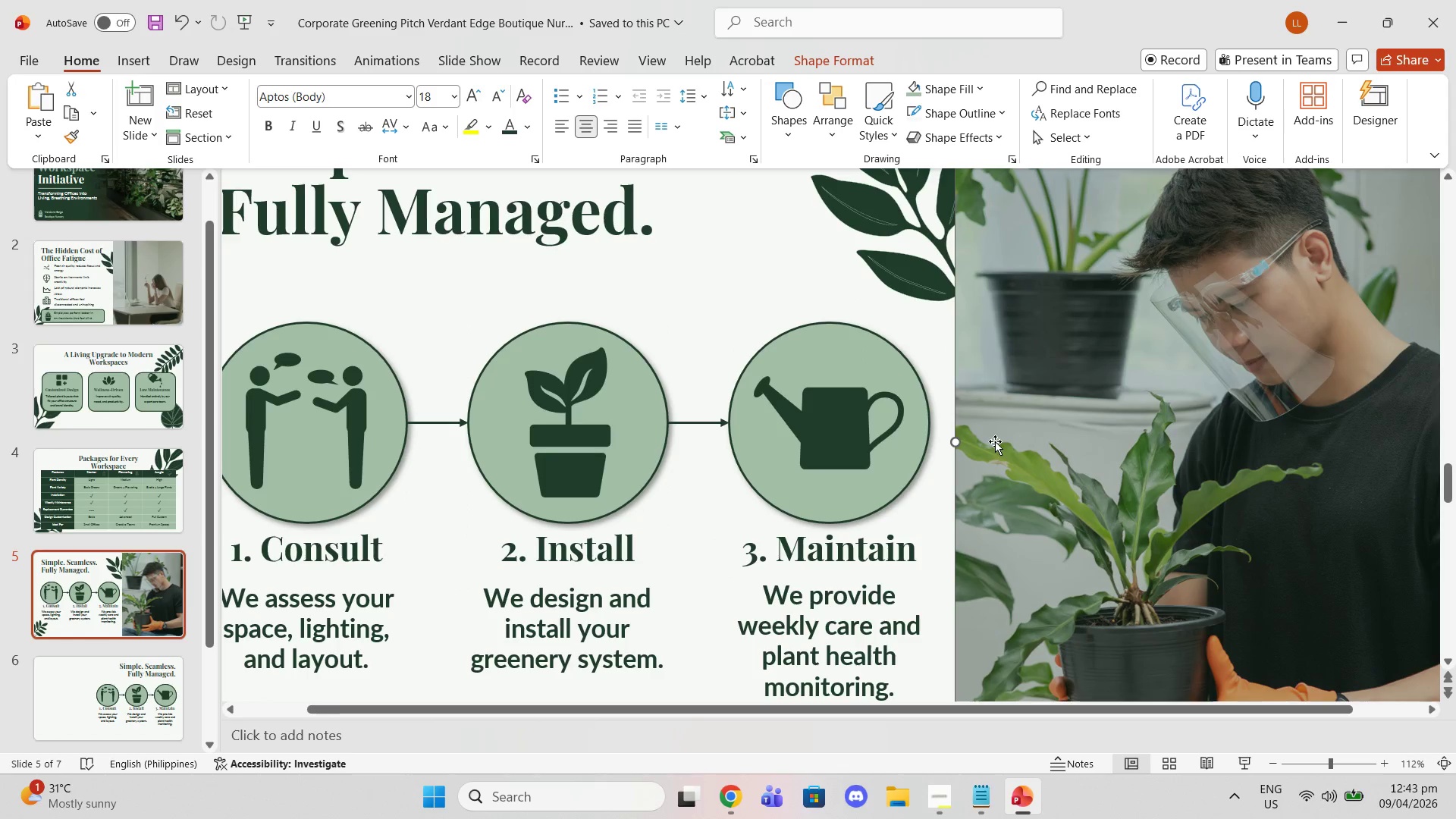 
key(Control+C)
 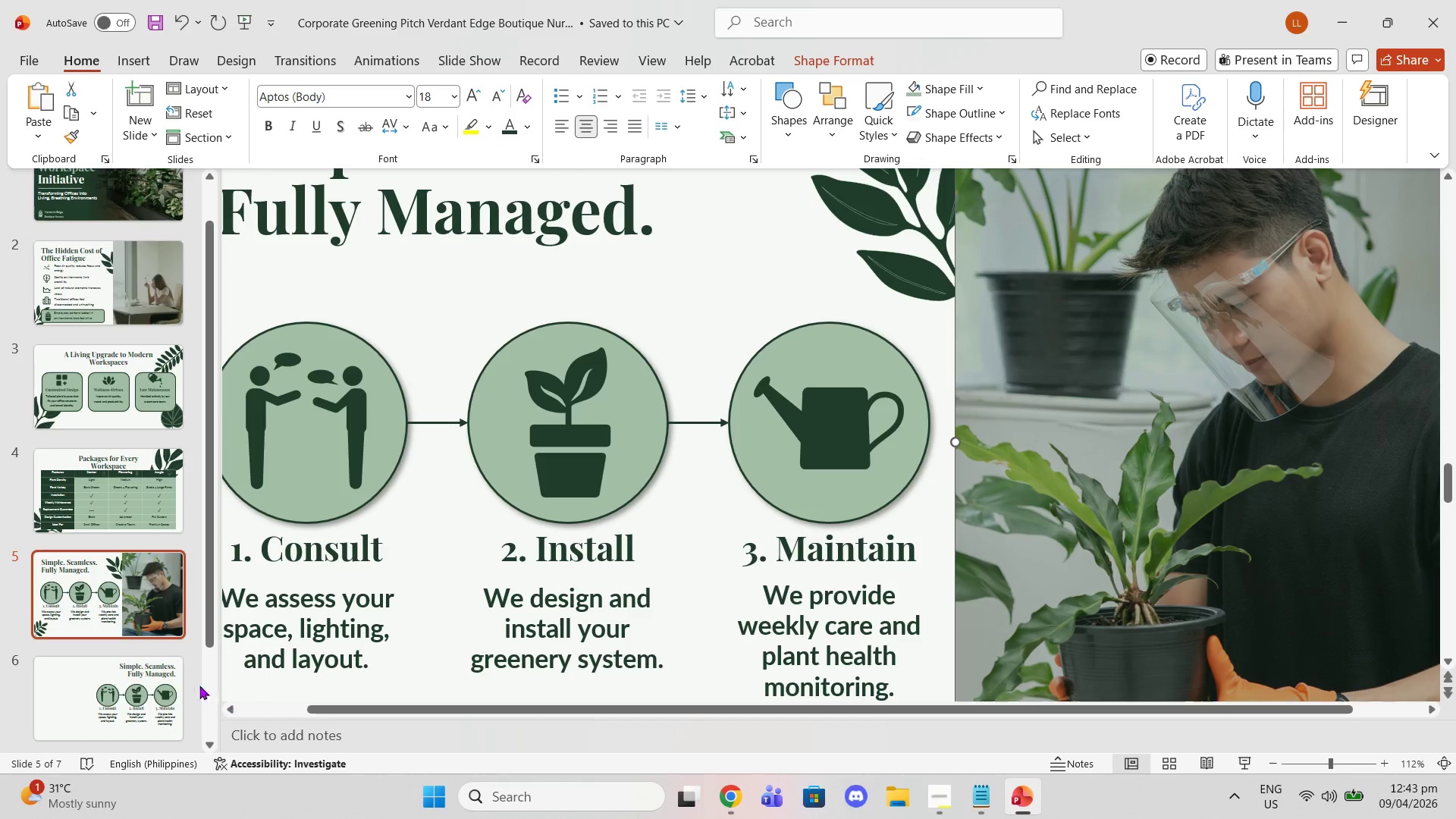 
left_click([126, 684])
 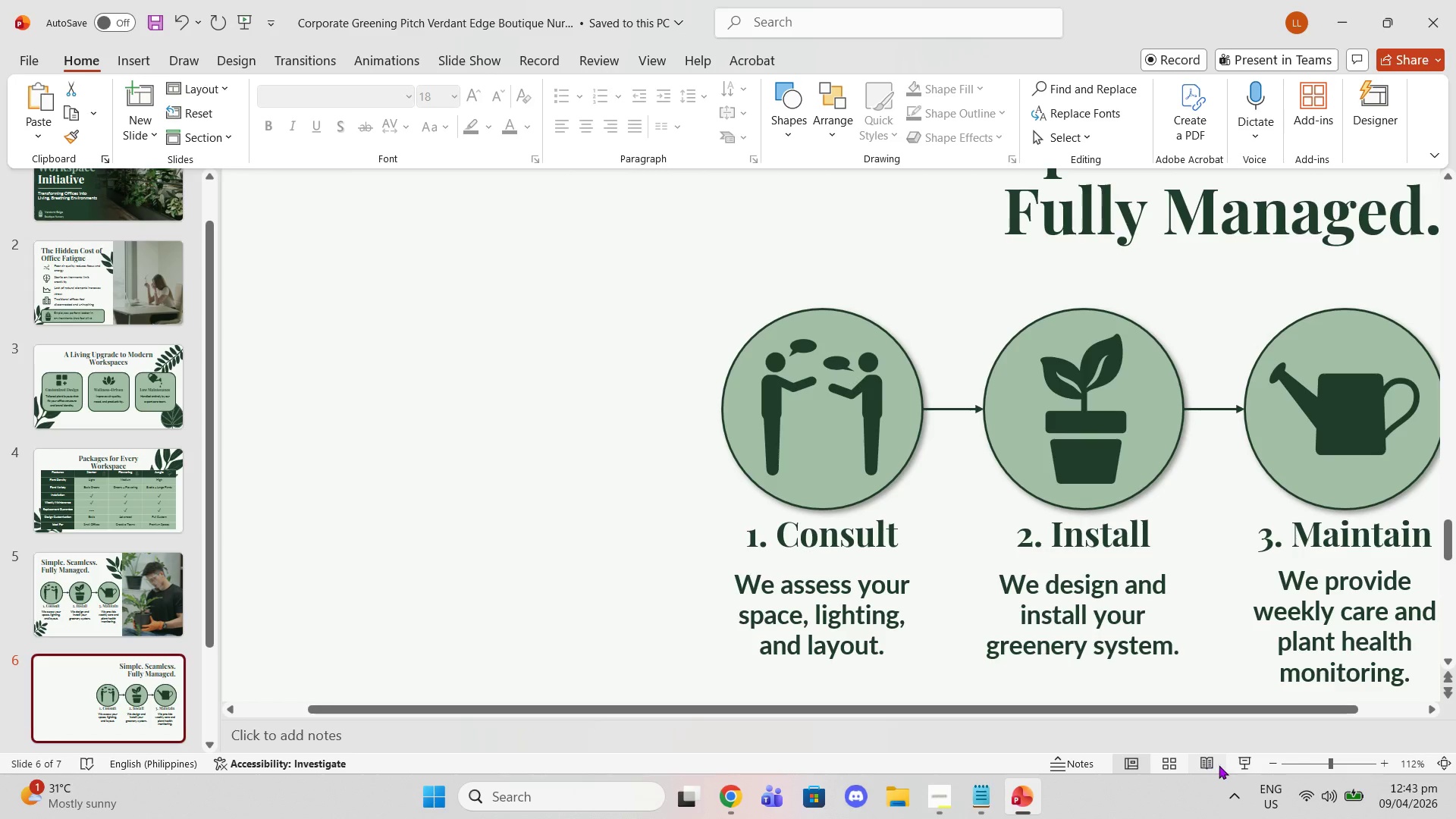 
left_click([1272, 757])
 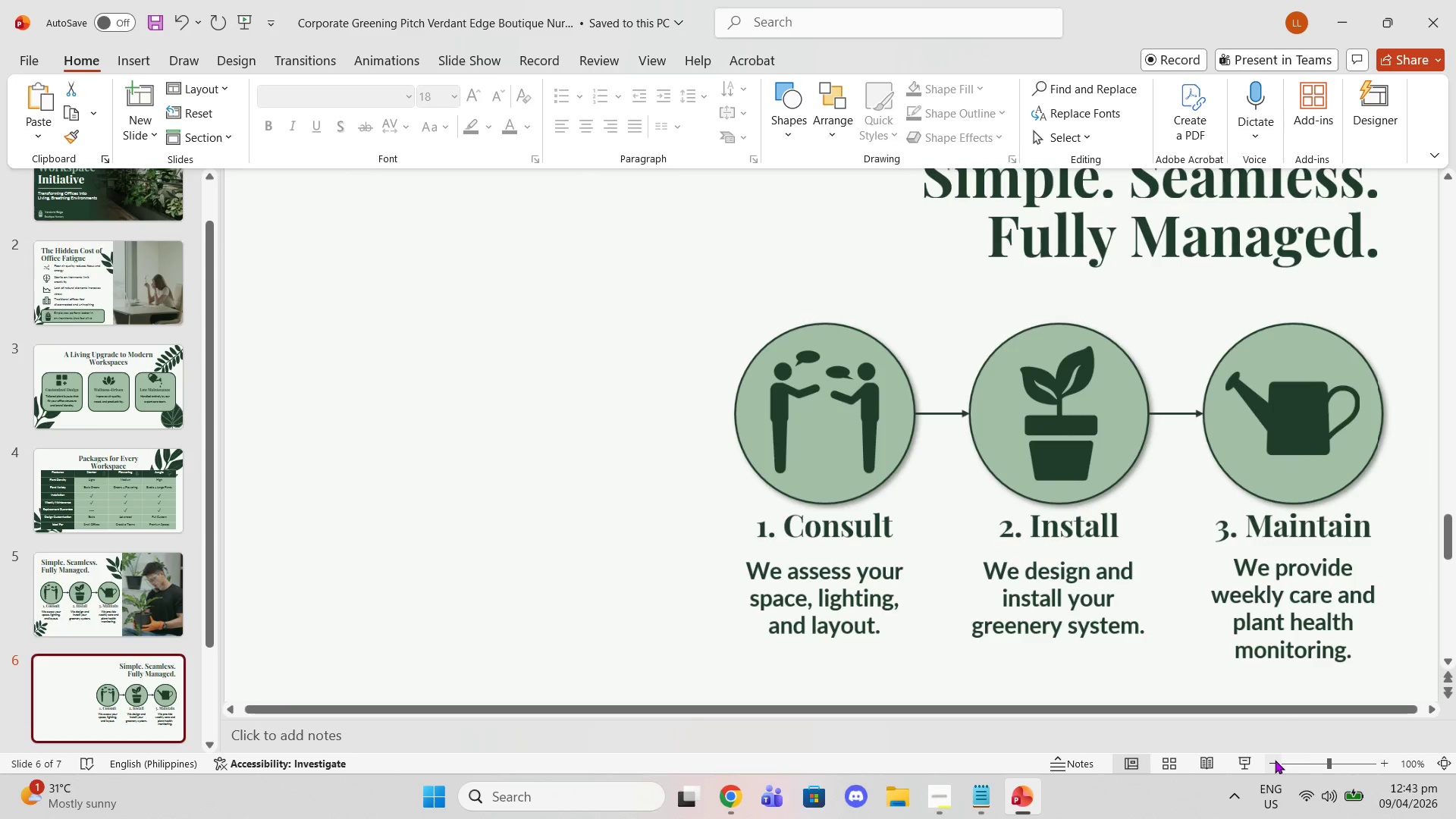 
triple_click([1276, 760])
 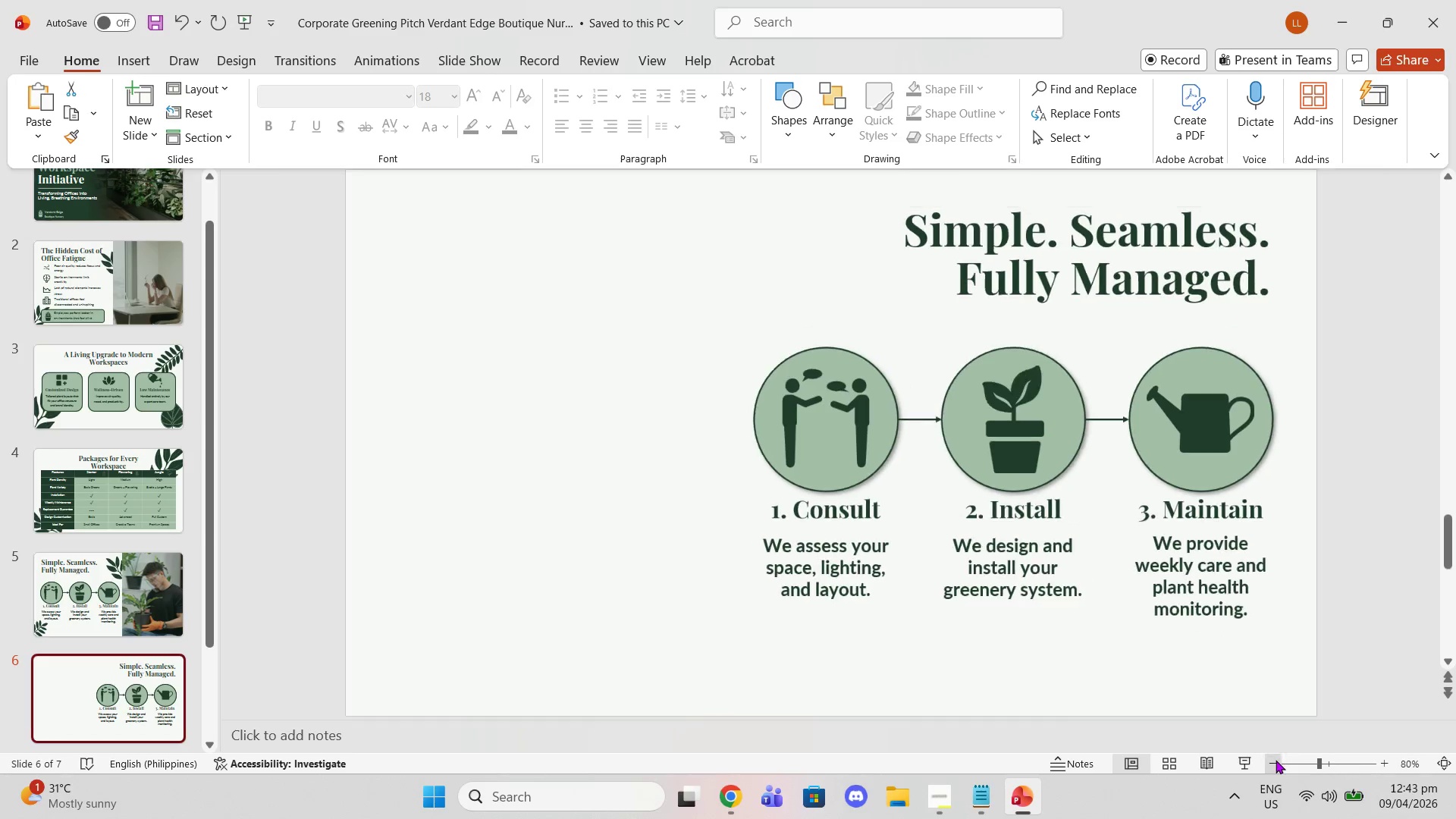 
triple_click([1276, 760])
 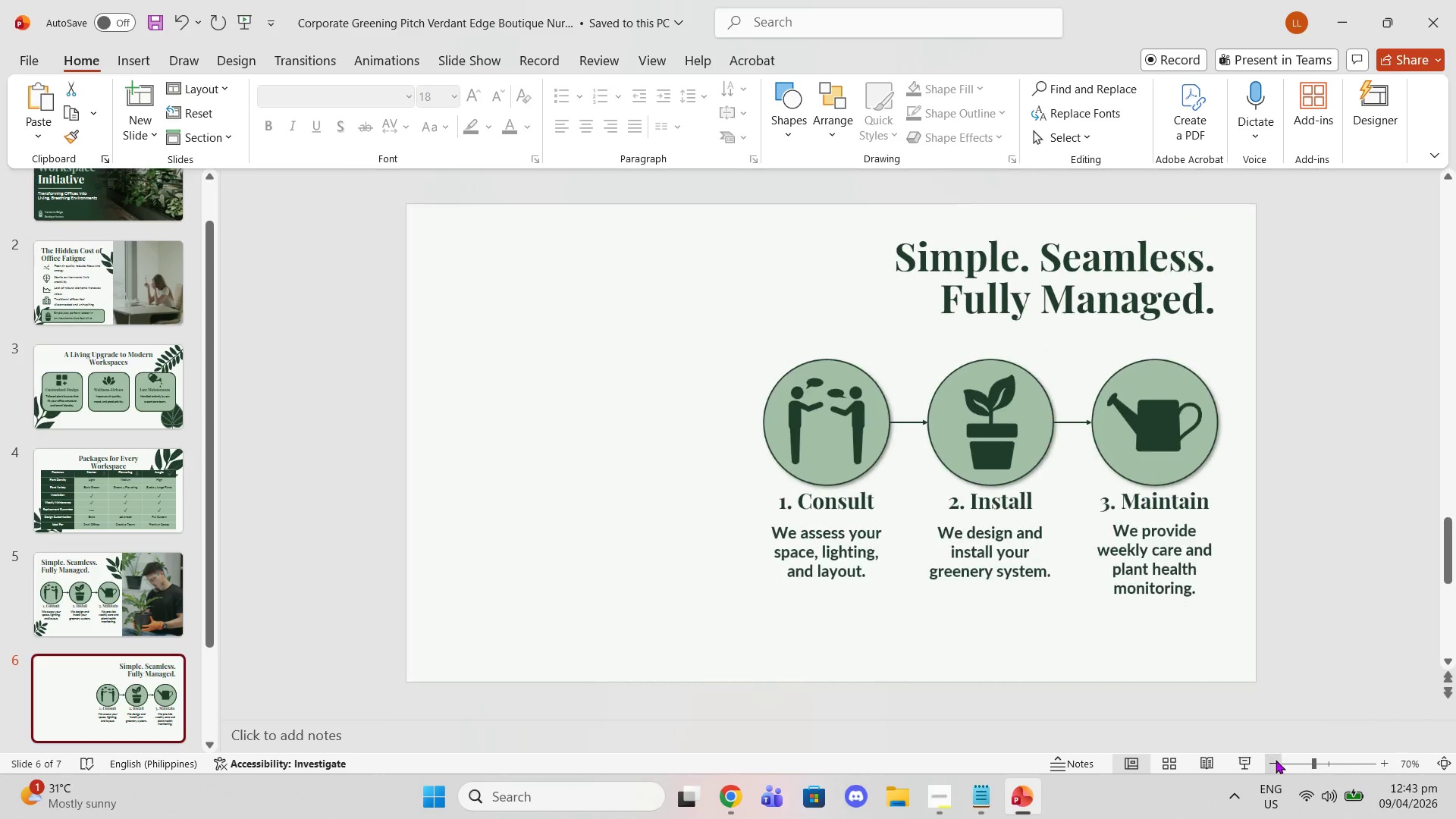 
left_click_drag(start_coordinate=[1275, 760], to_coordinate=[1277, 771])
 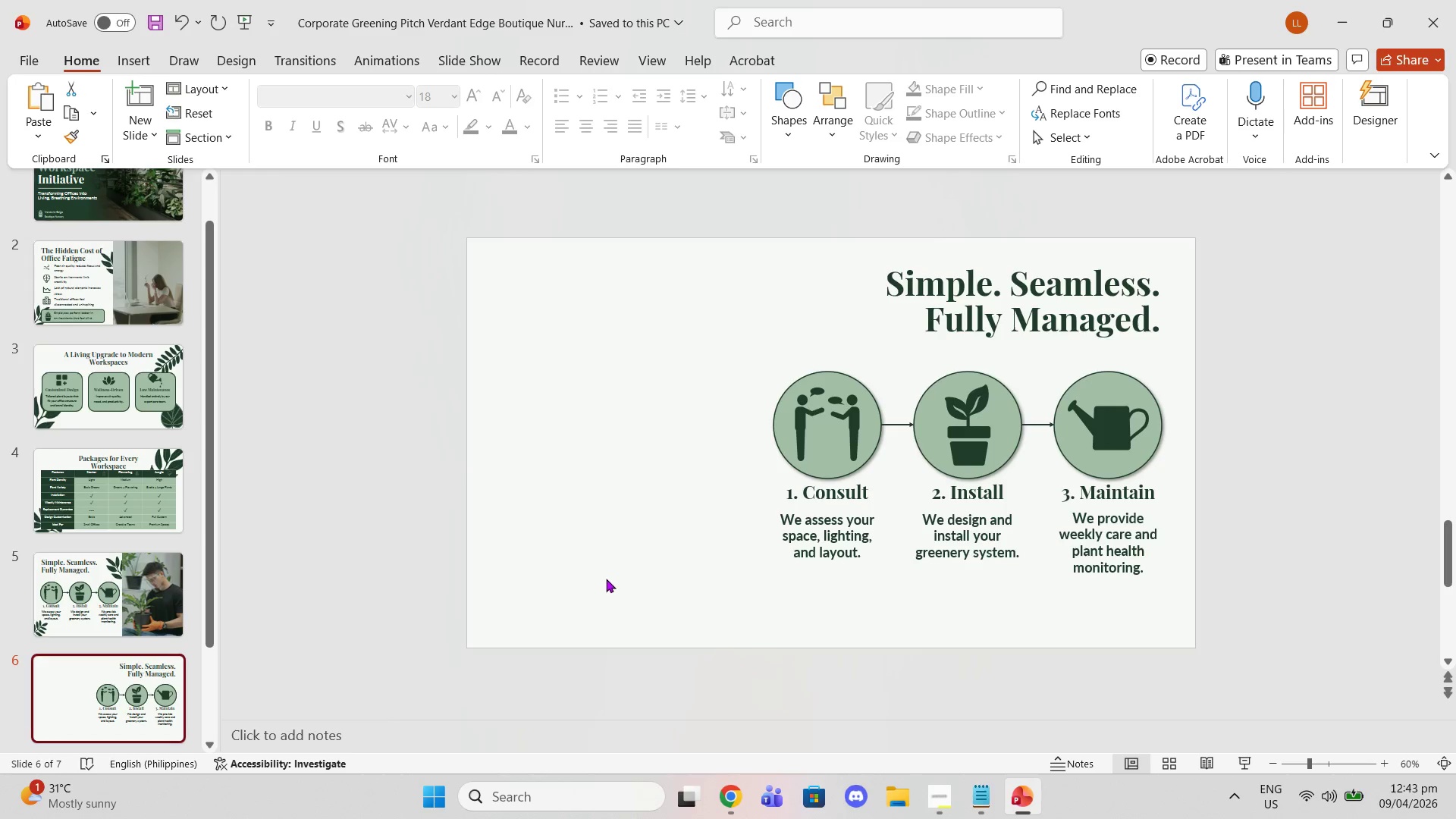 
left_click([606, 579])
 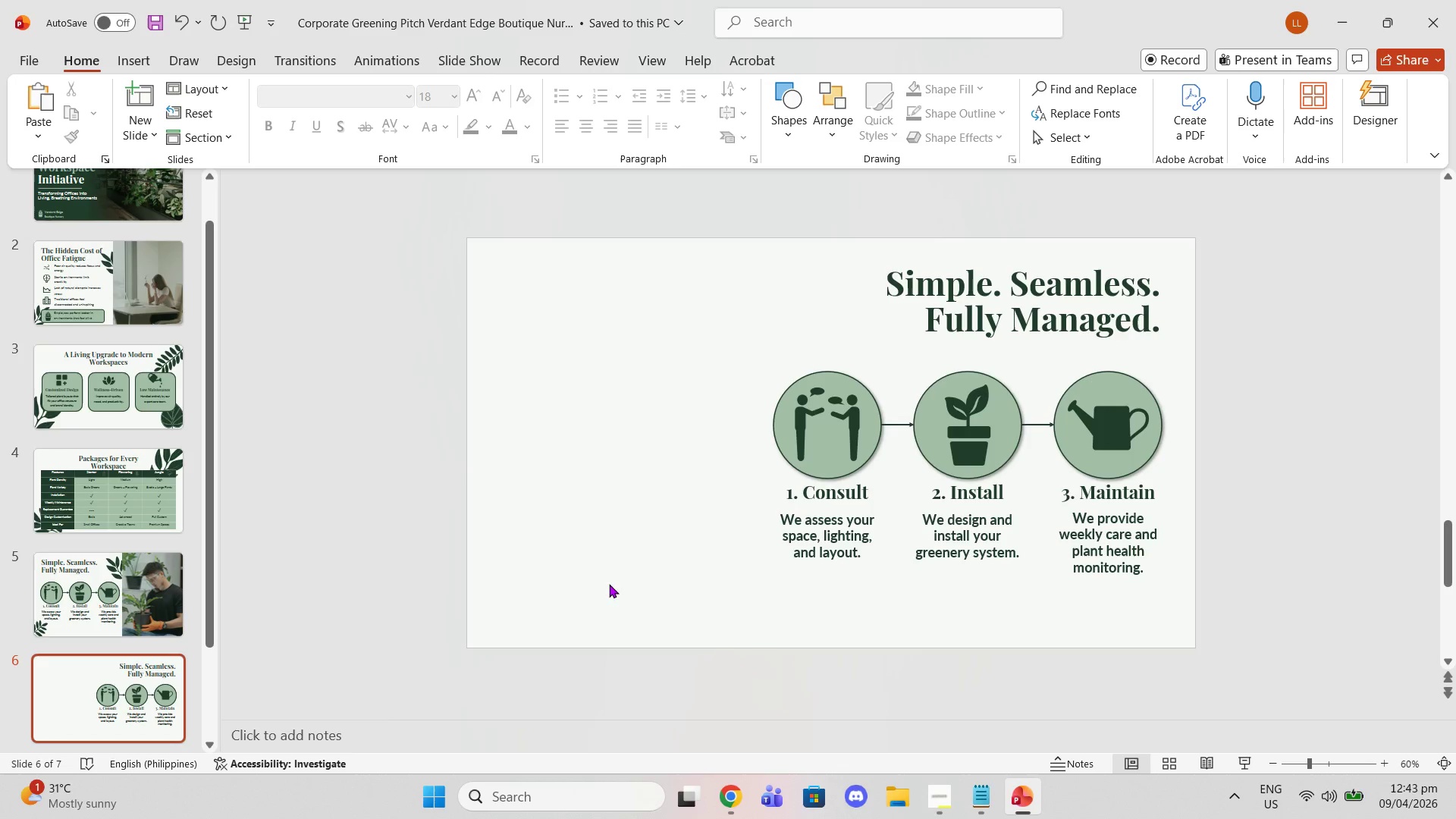 
key(Control+V)
 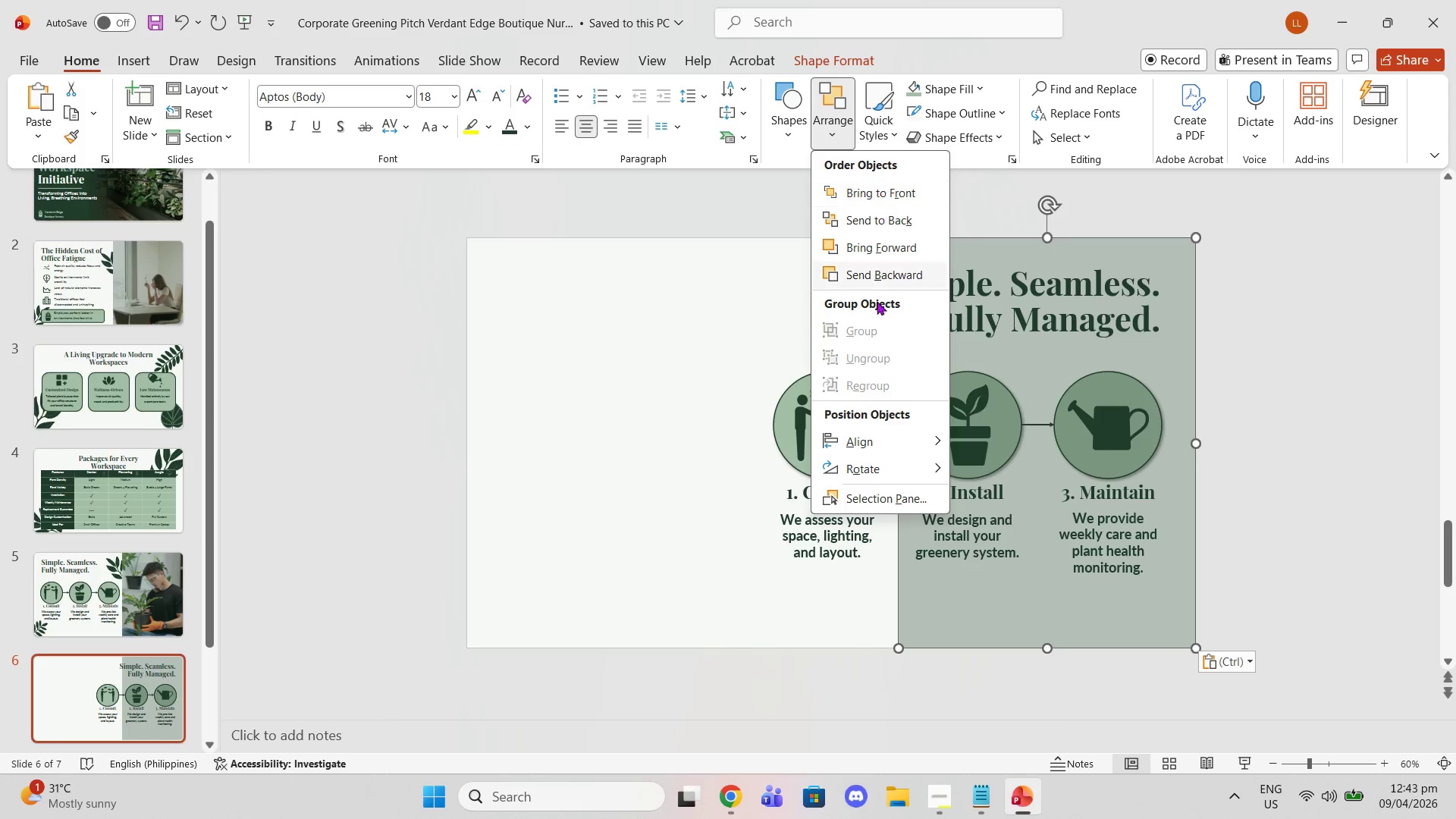 
left_click([902, 434])
 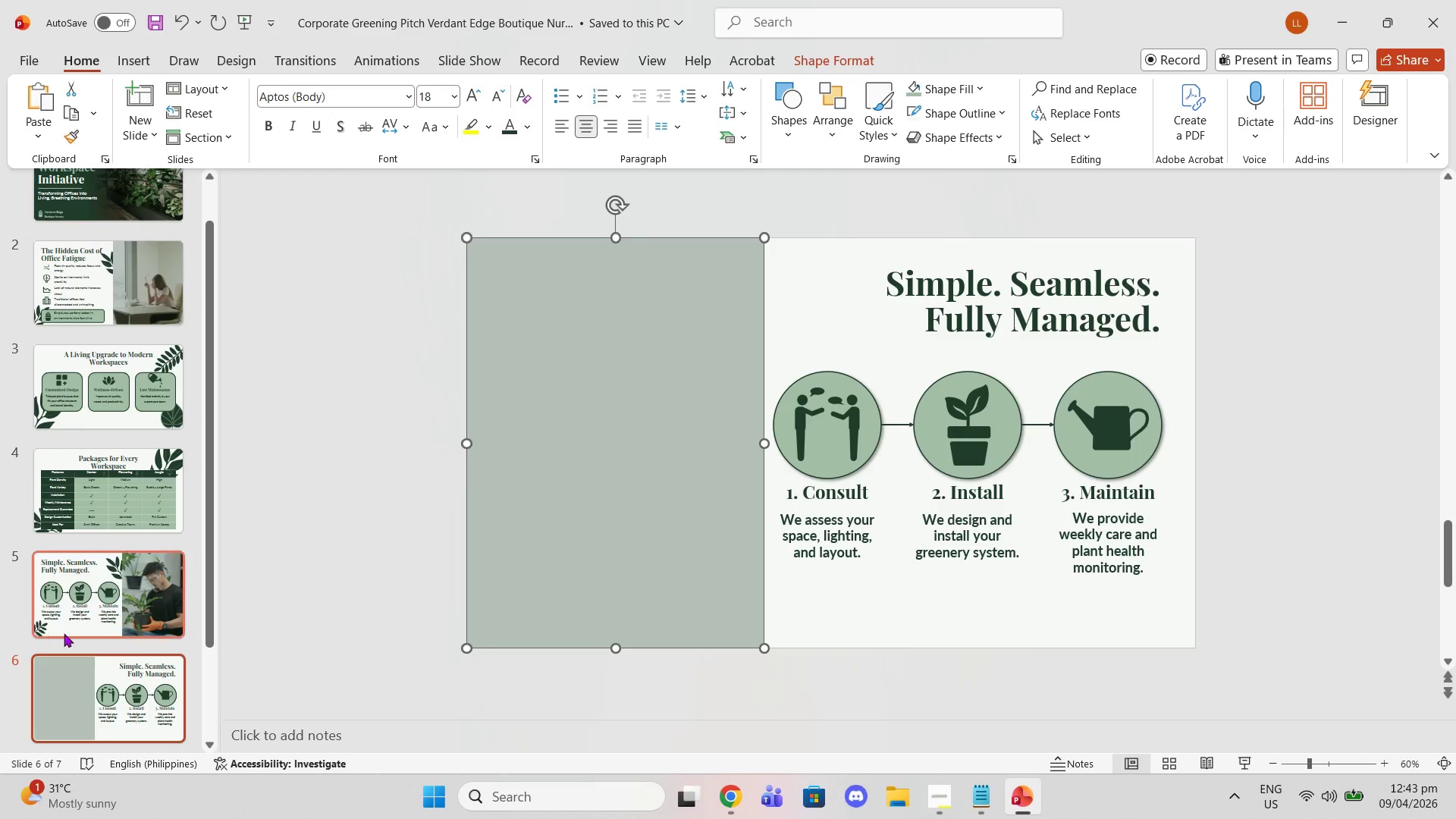 
double_click([920, 467])
 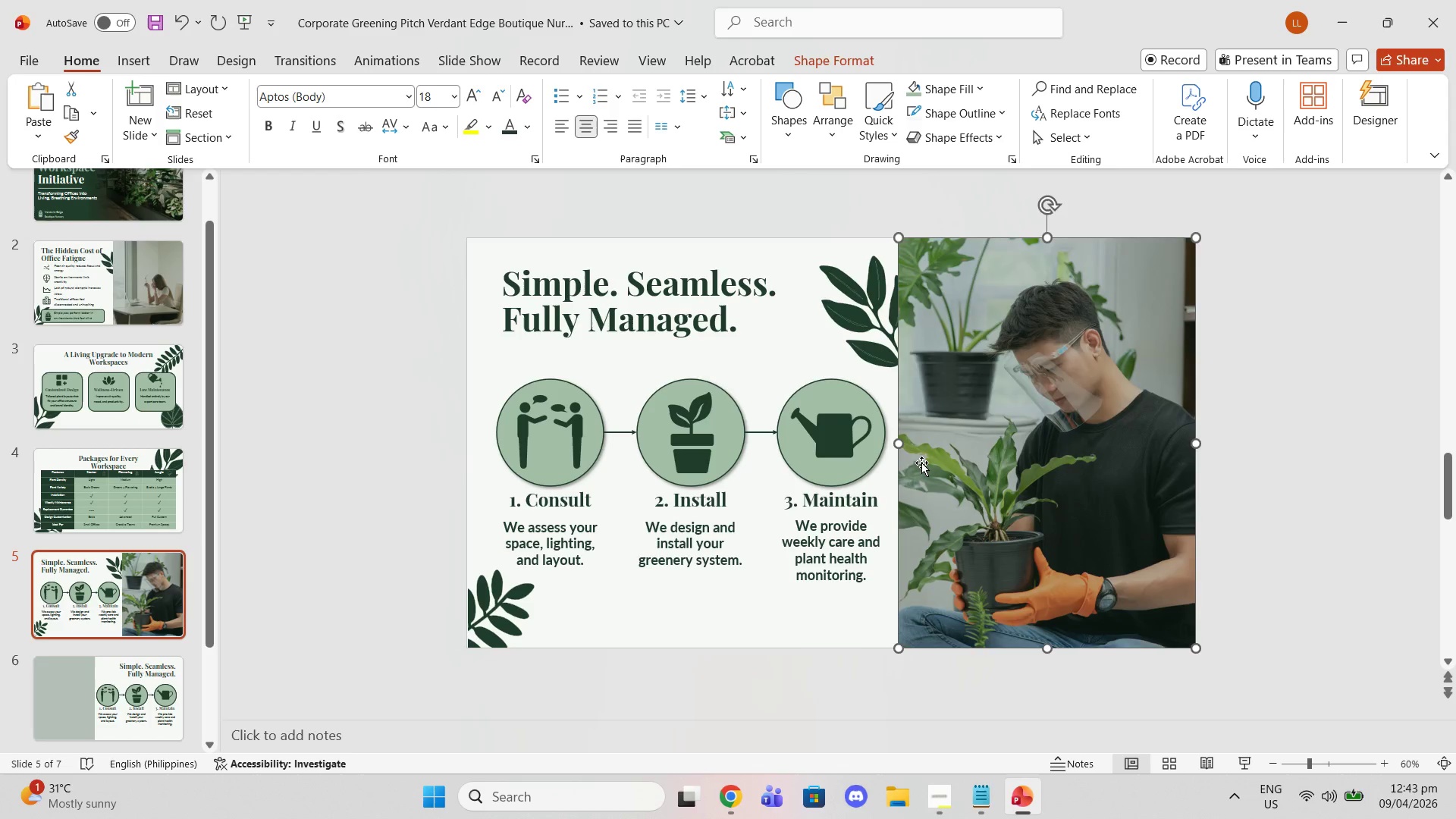 
key(Delete)
 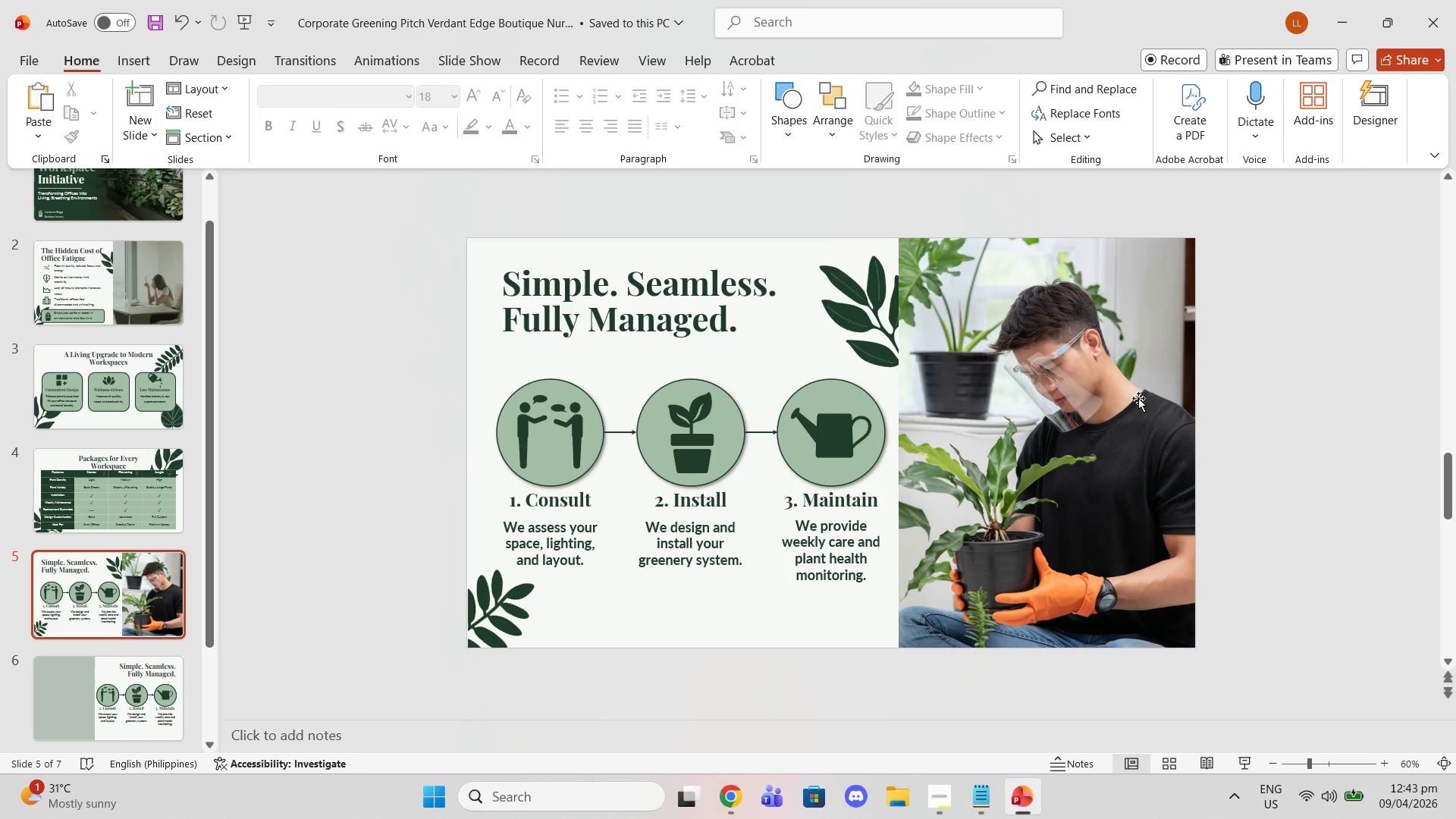 
left_click([1137, 398])
 